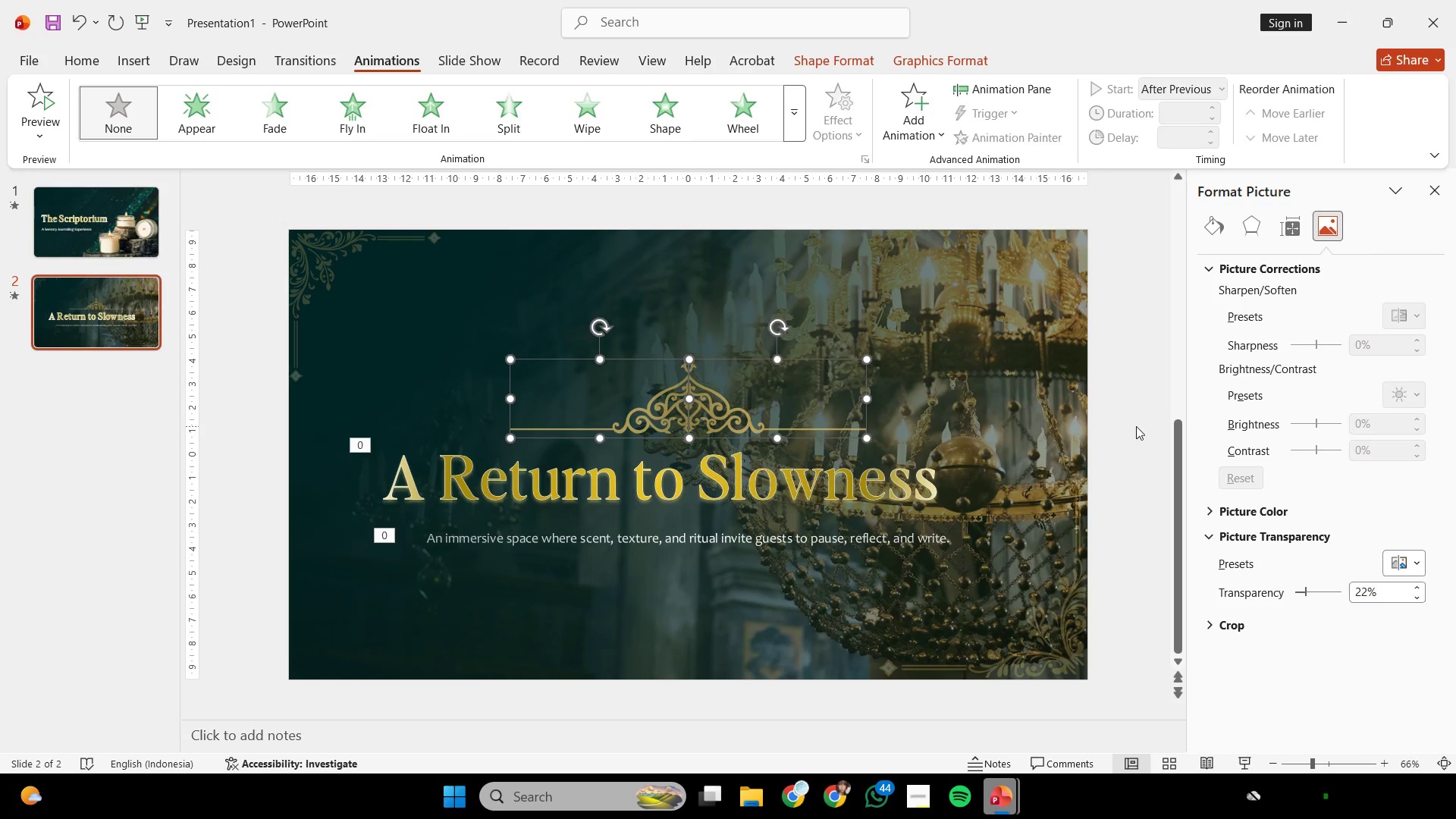 
left_click([1129, 414])
 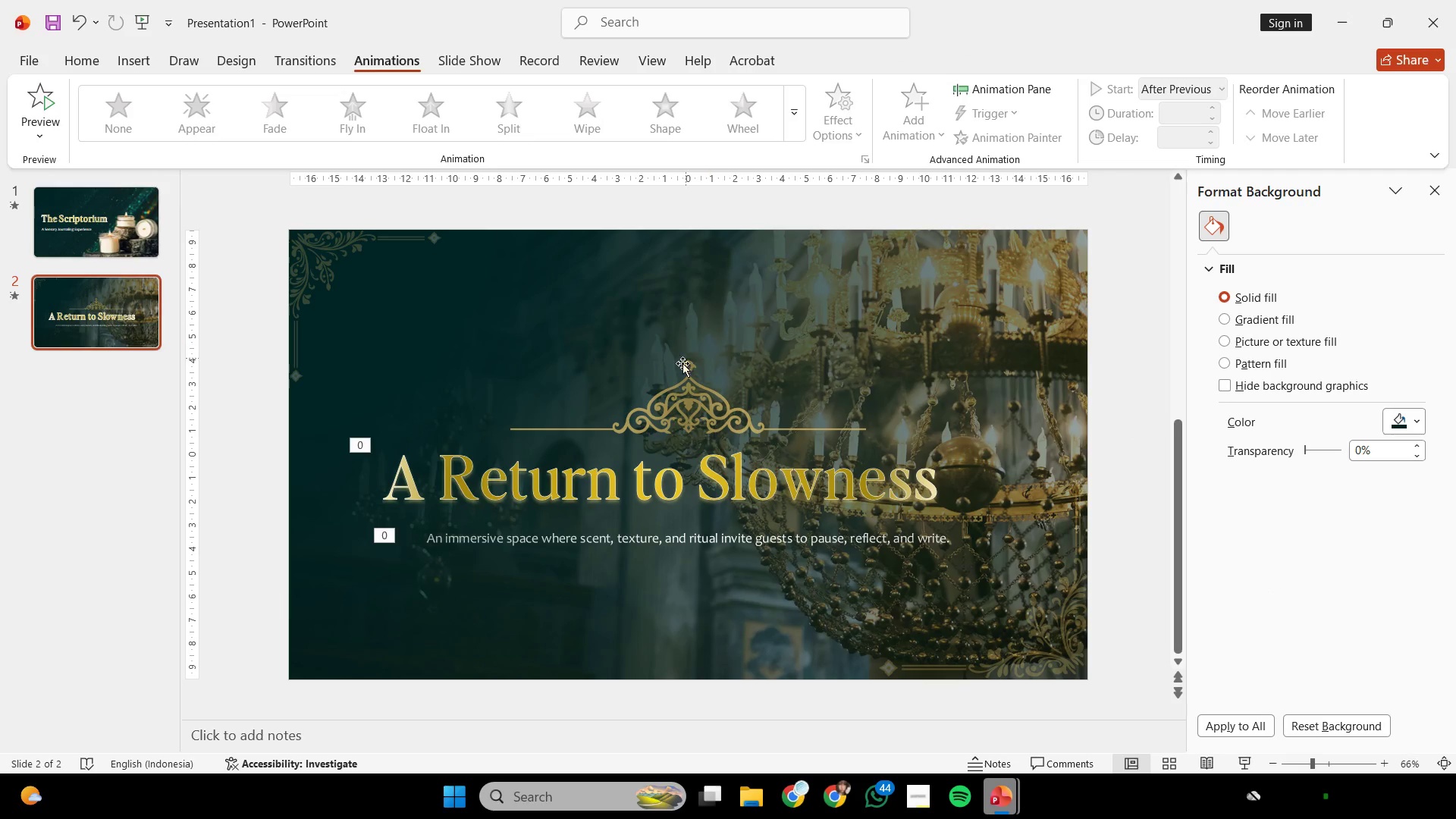 
left_click([737, 416])
 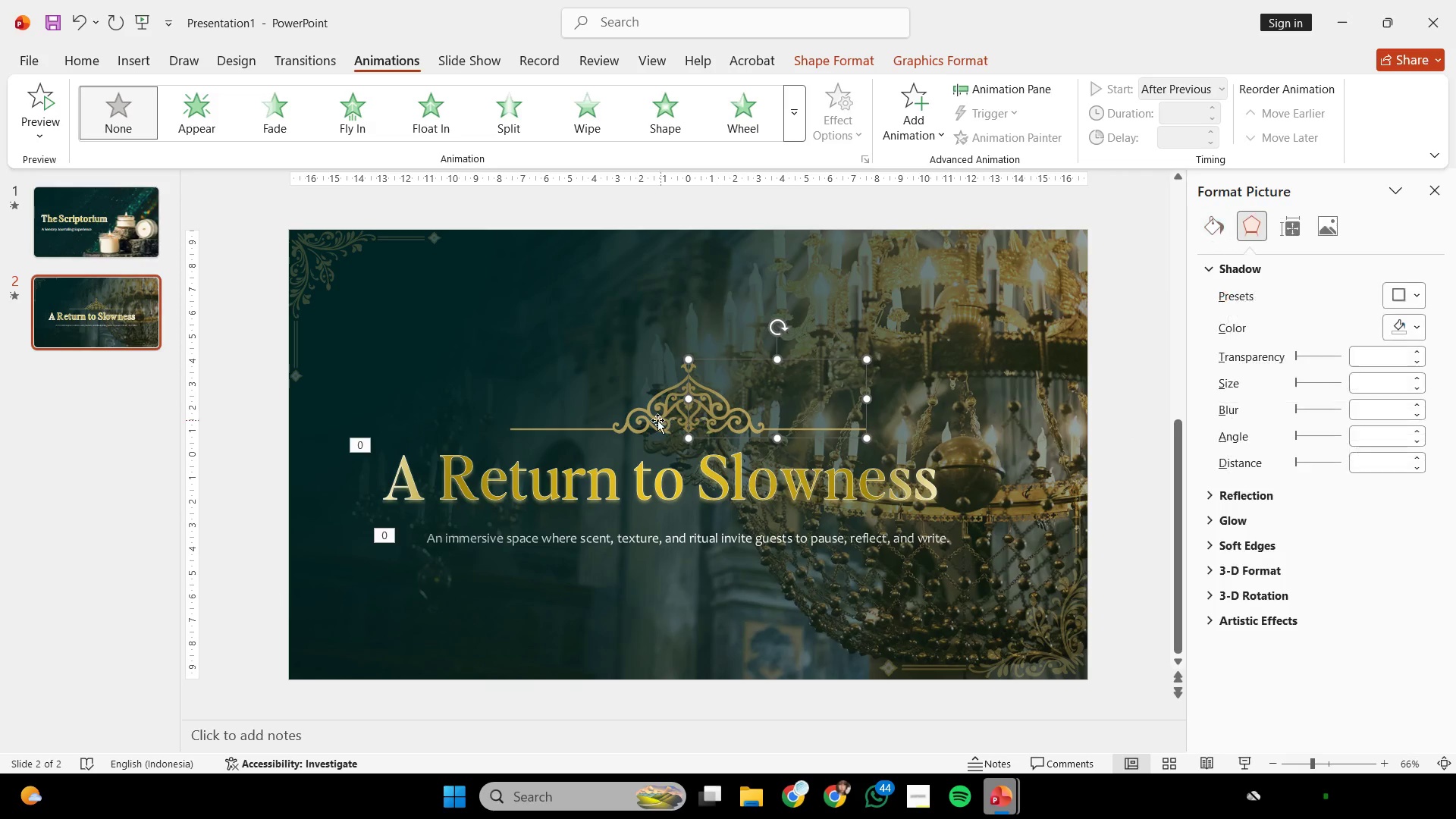 
hold_key(key=ShiftLeft, duration=0.34)
left_click([657, 420])
 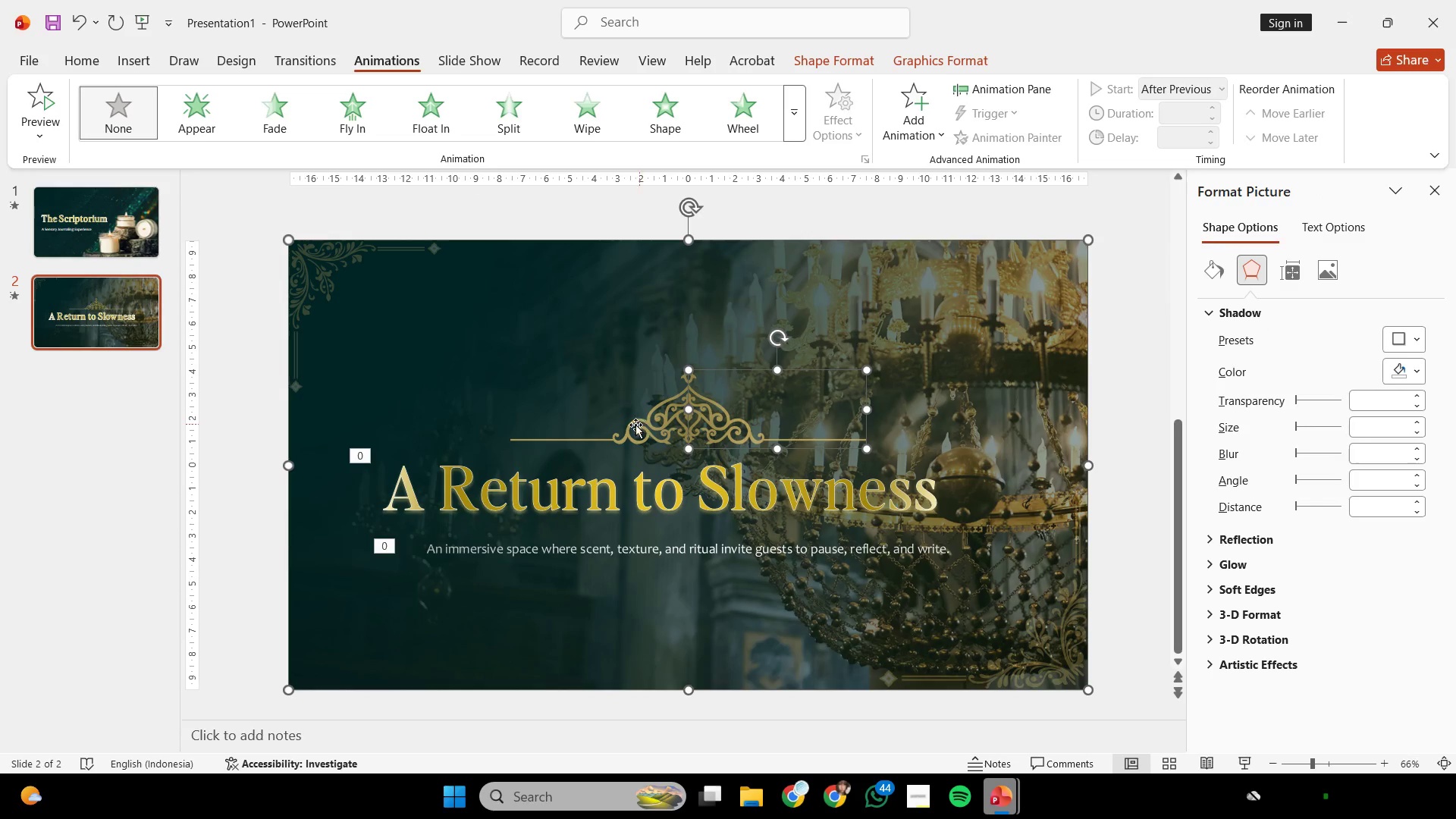 
double_click([608, 429])
 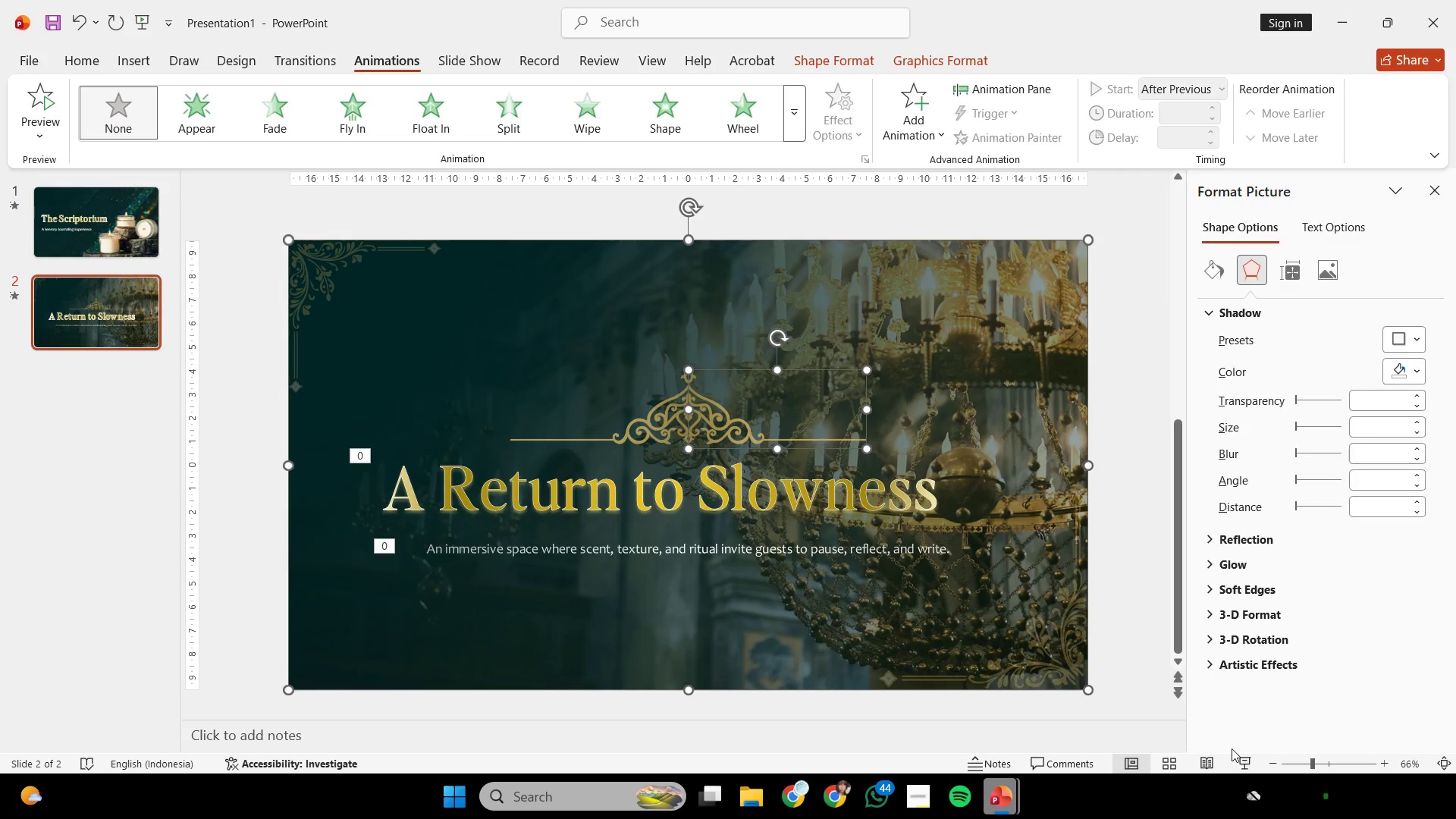 
left_click([1238, 758])
 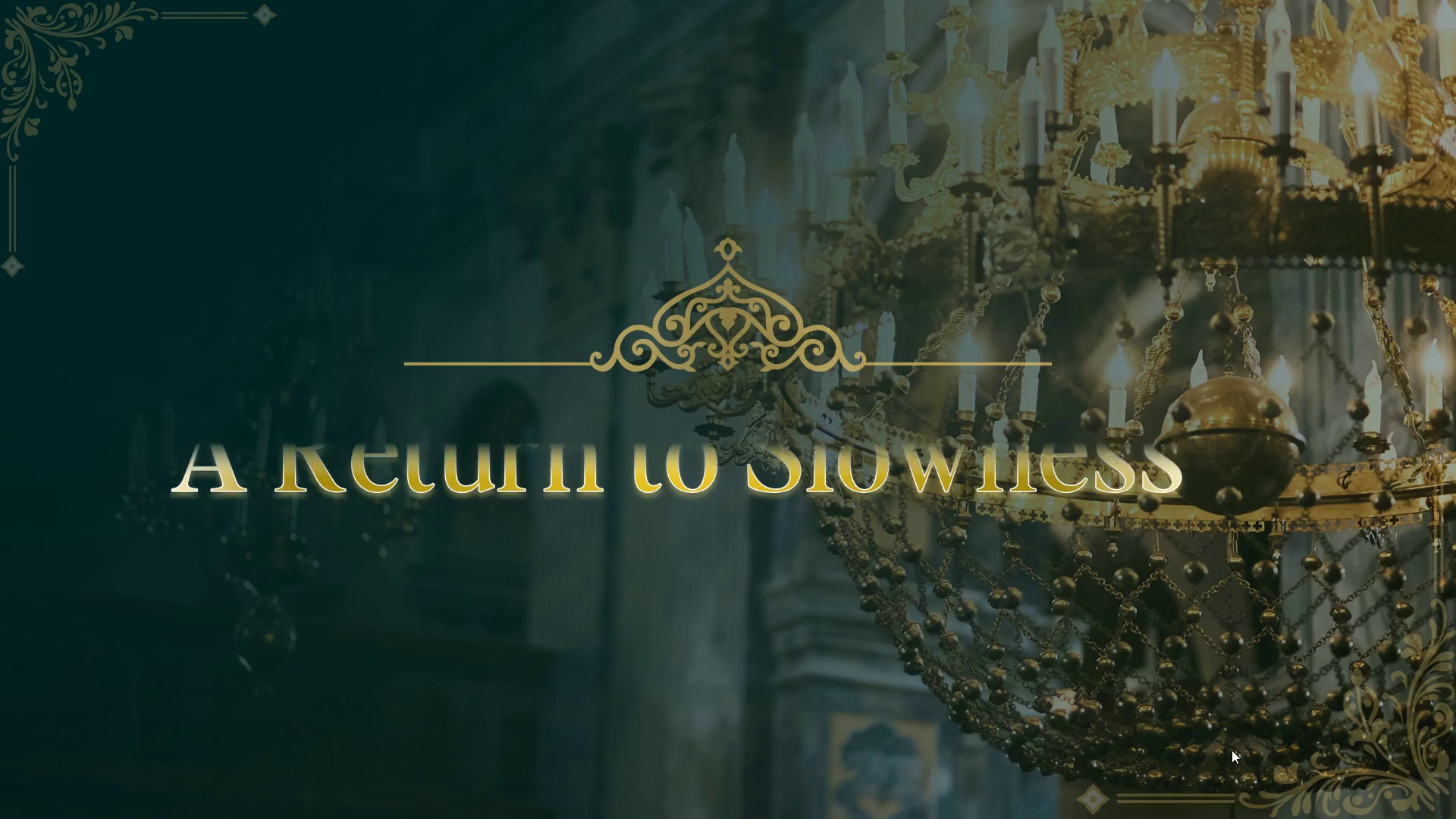 
wait(9.11)
 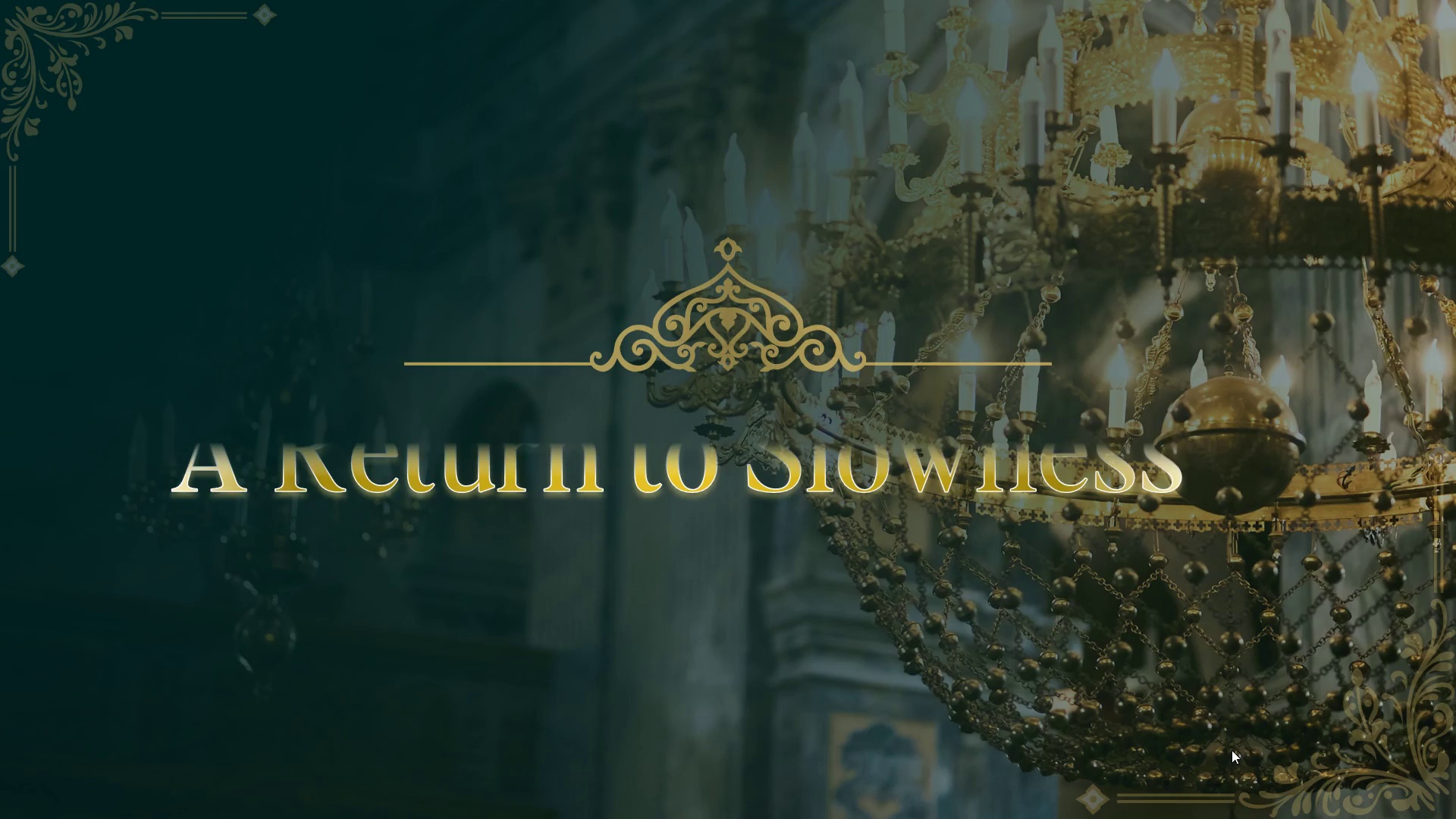 
key(Escape)
 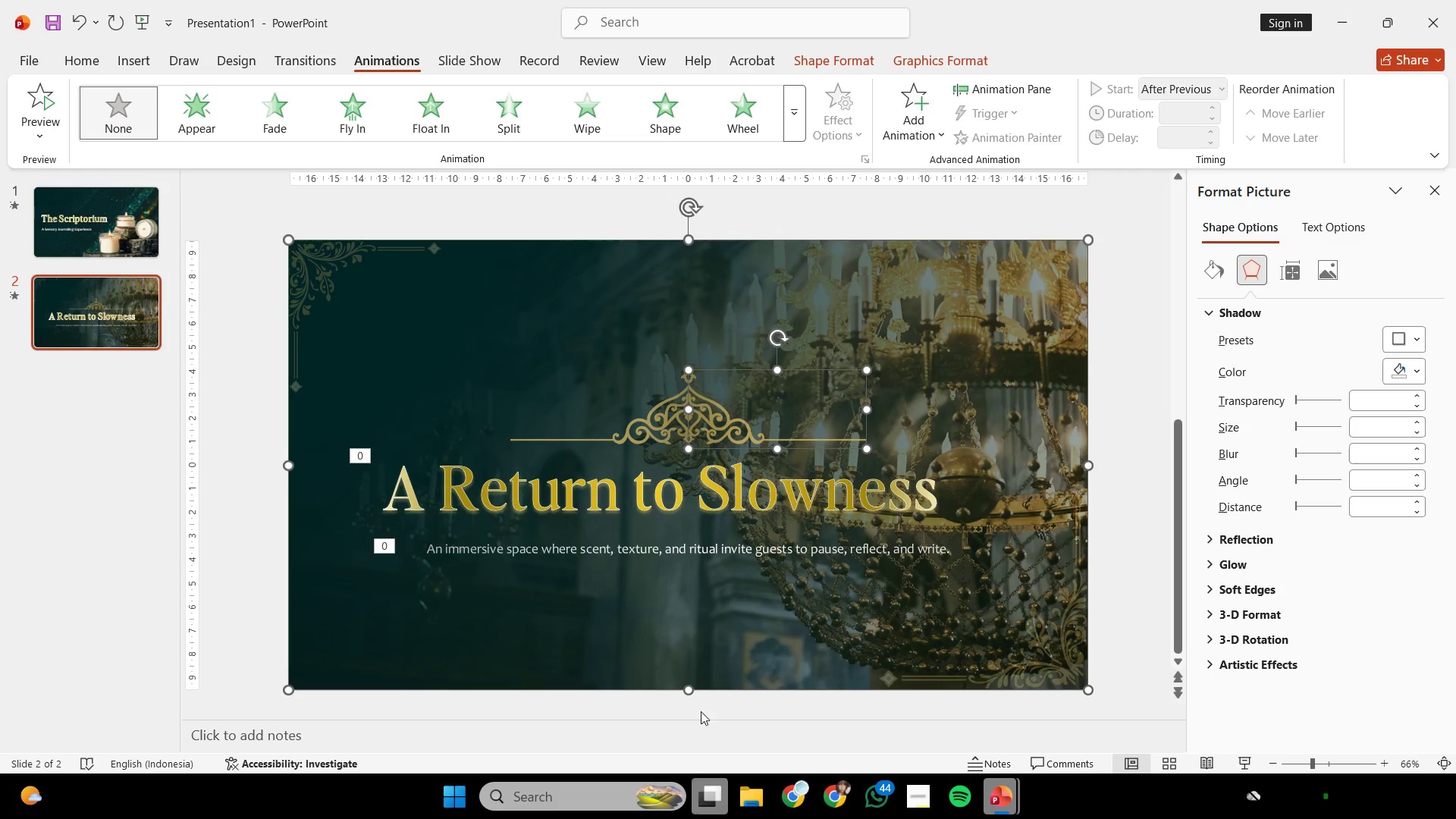 
left_click([786, 485])
 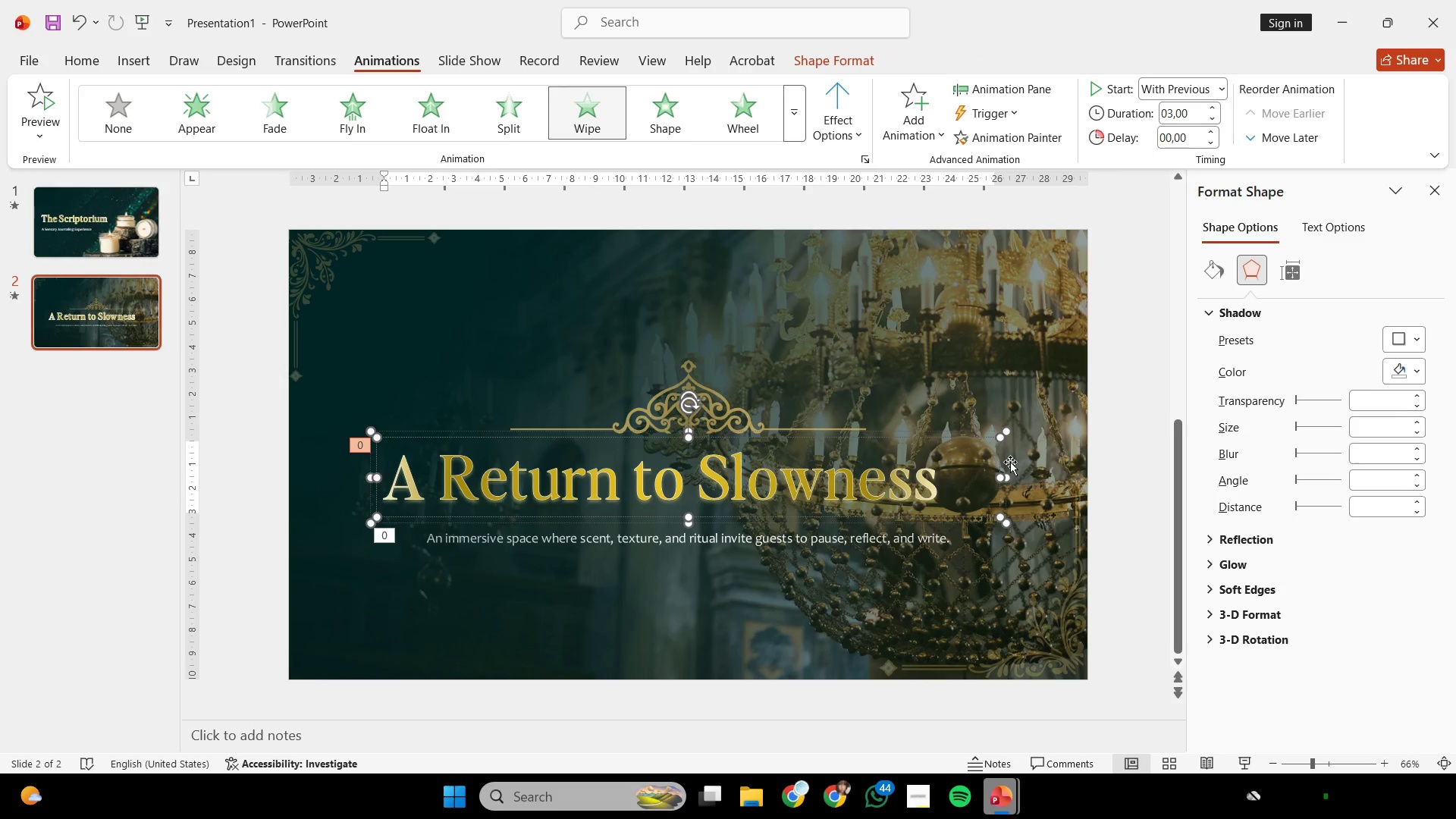 
left_click([1006, 454])
 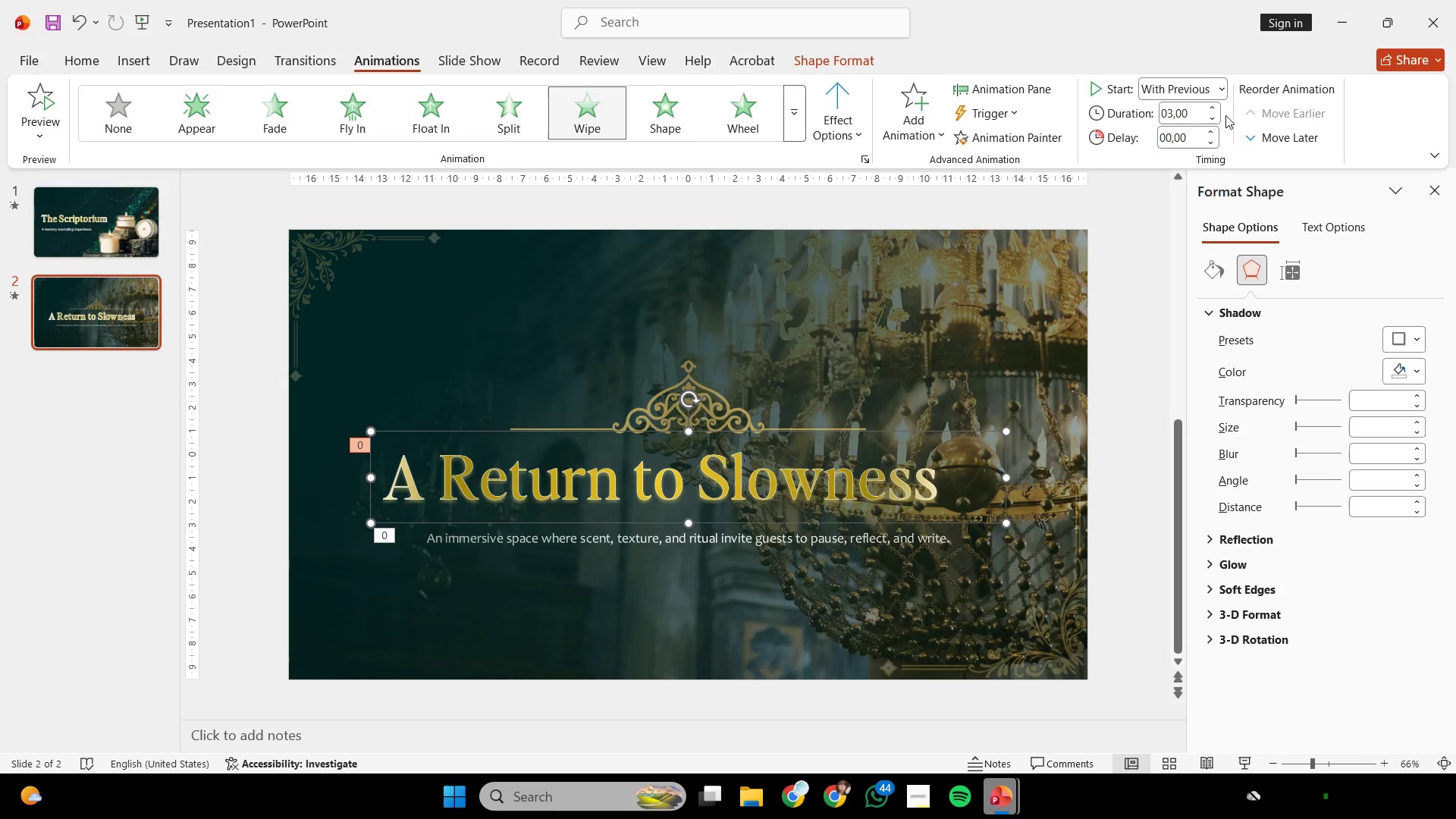 
double_click([1218, 107])
 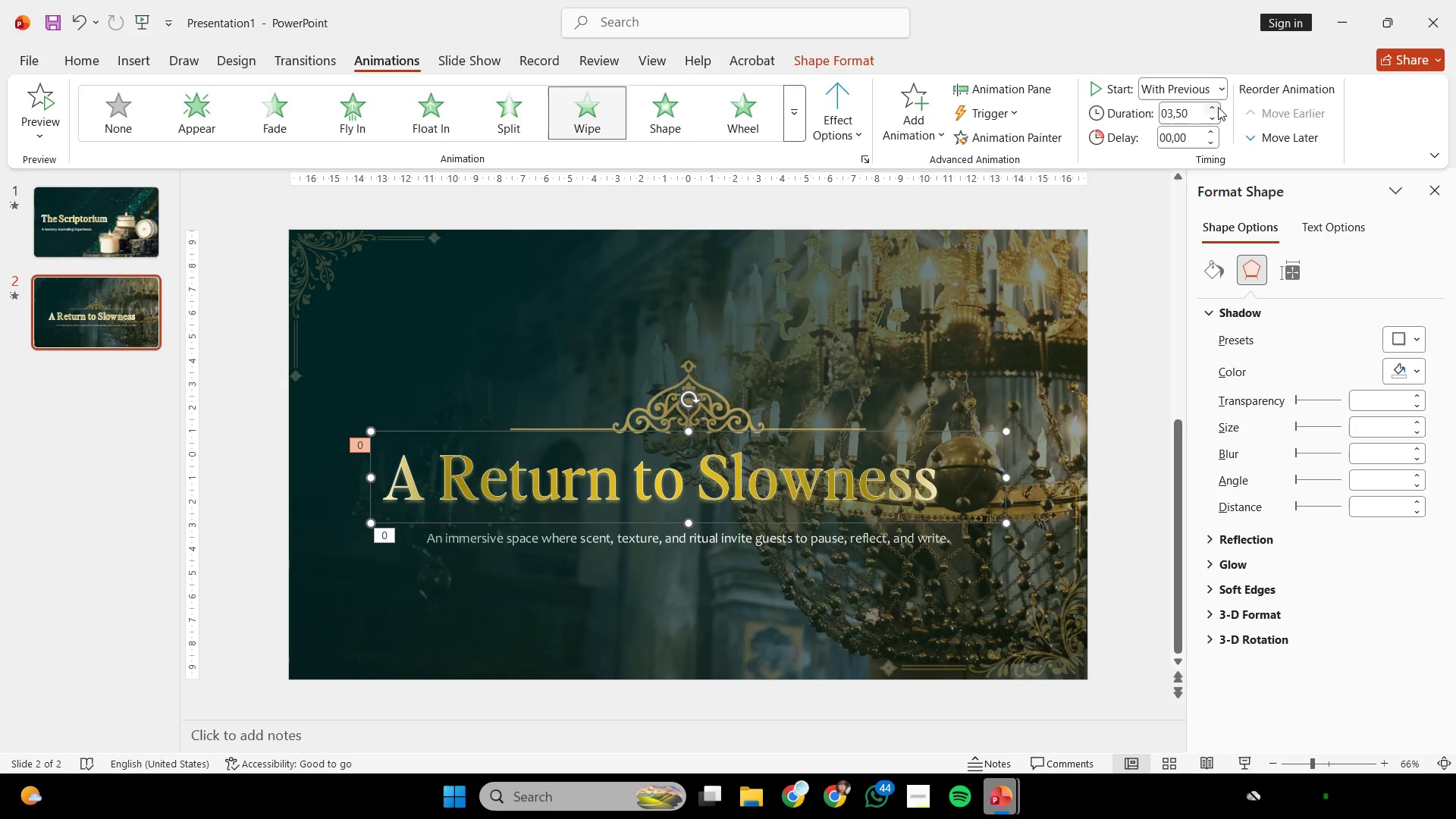 
left_click([1218, 107])
 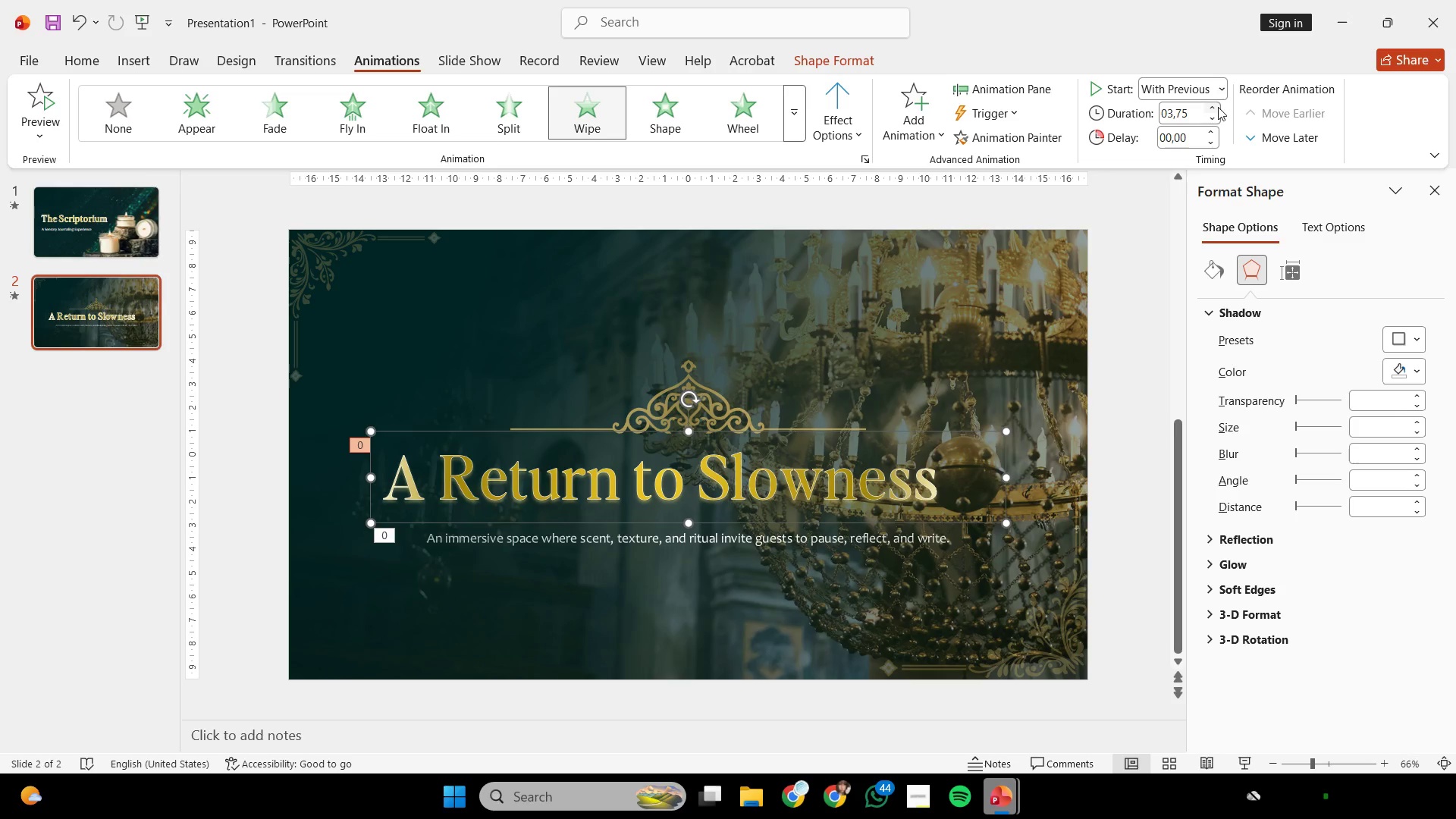 
left_click([1218, 107])
 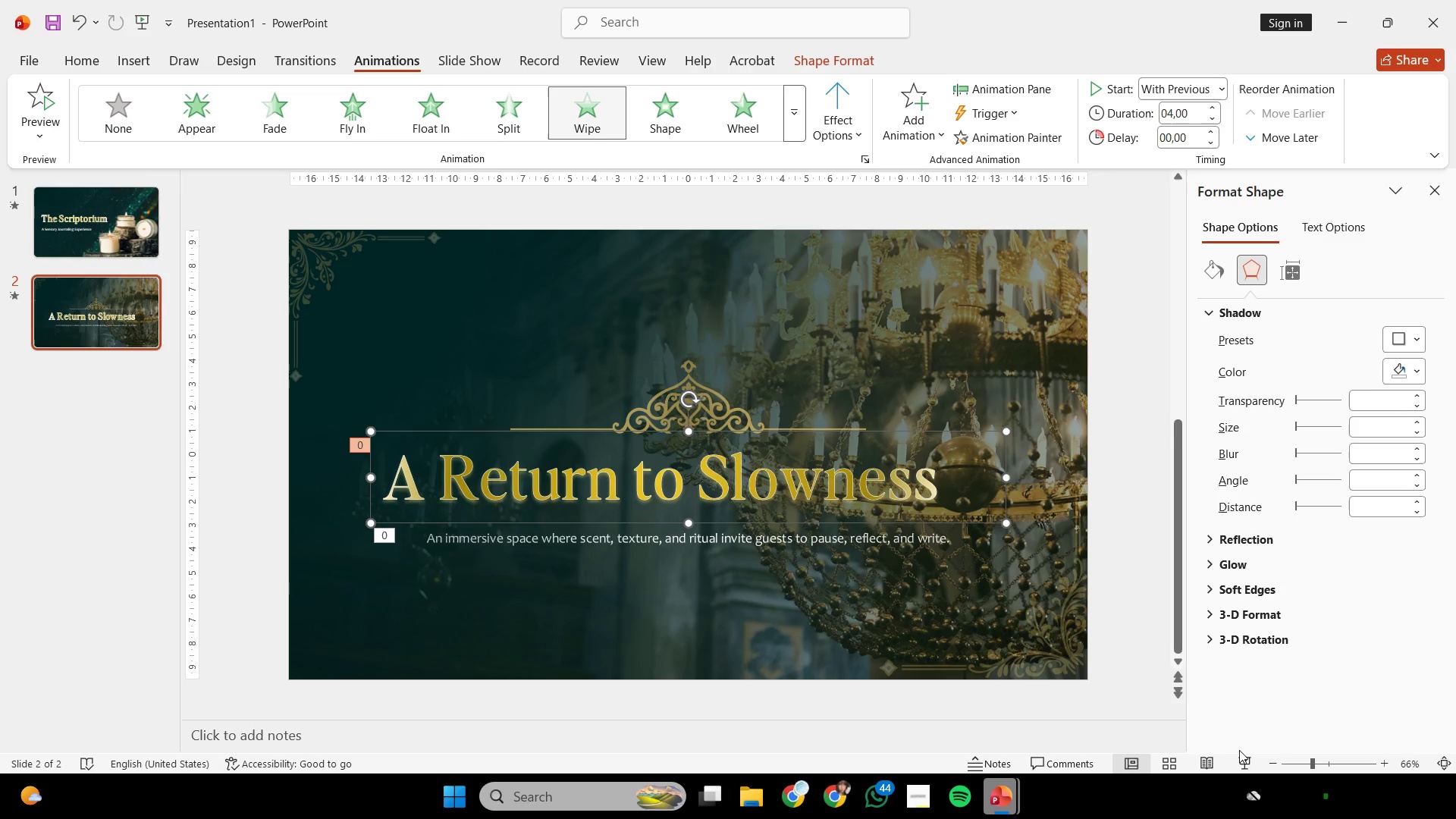 
left_click([1243, 759])
 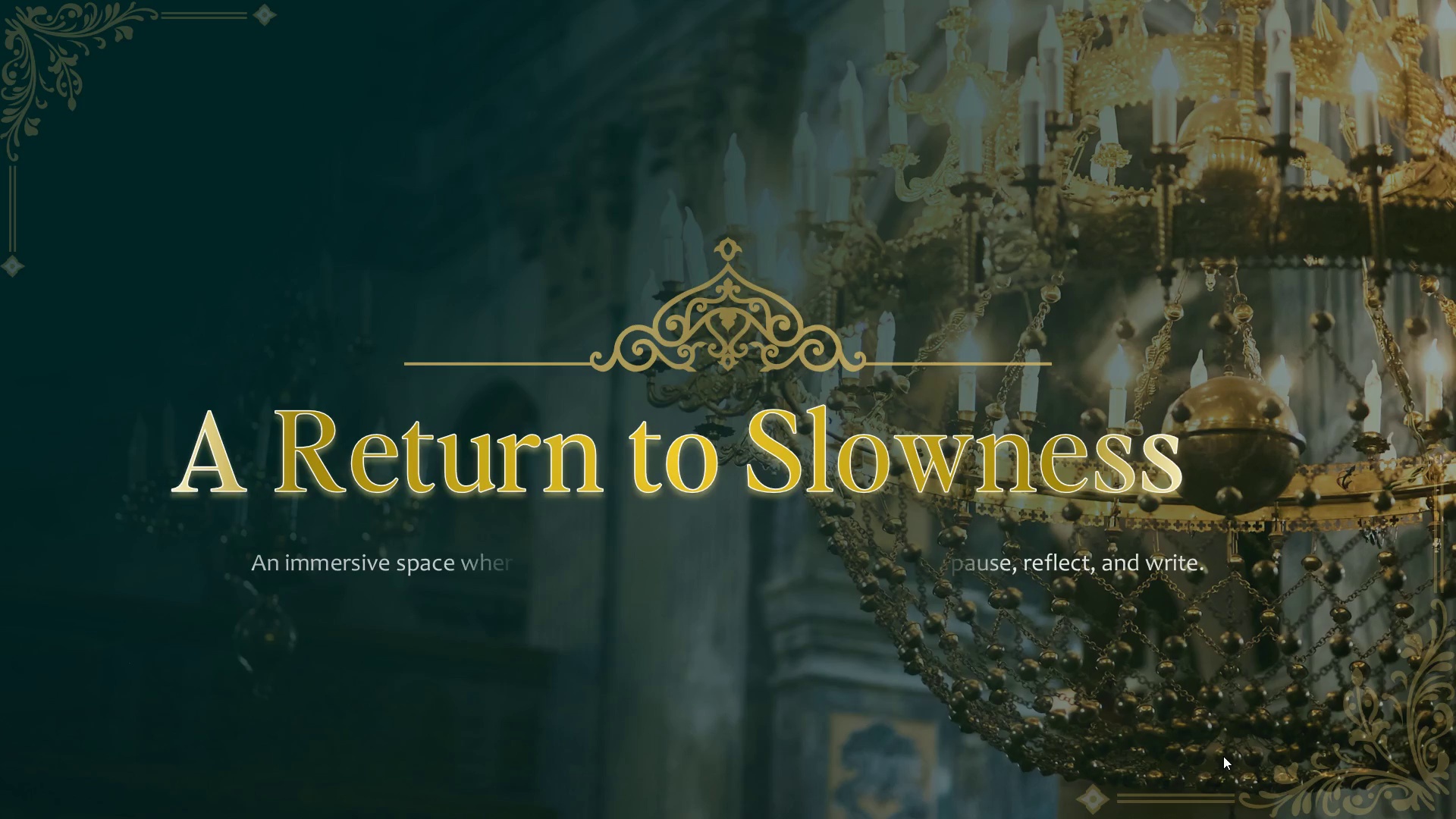 
wait(12.89)
 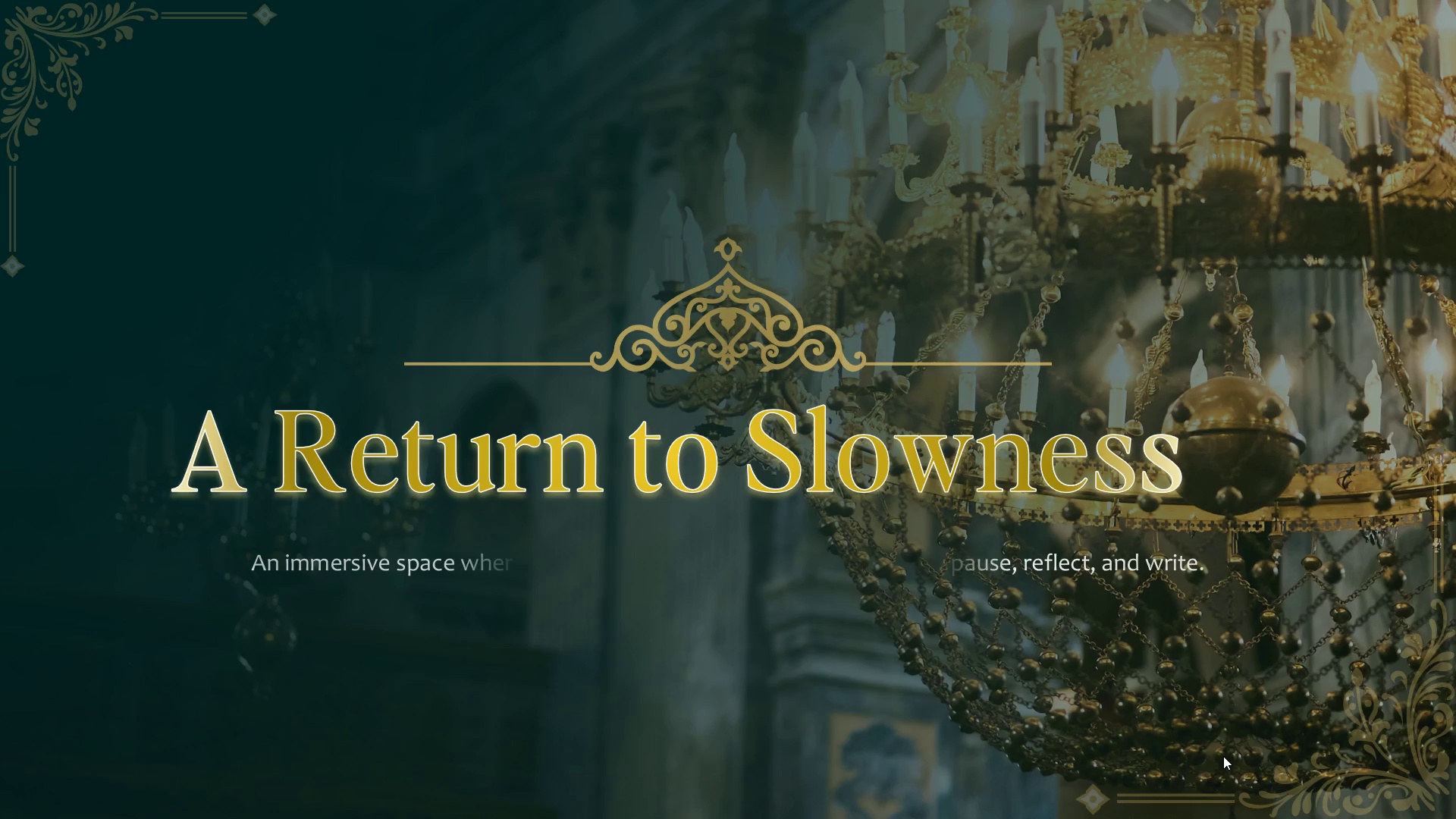 
key(ArrowLeft)
 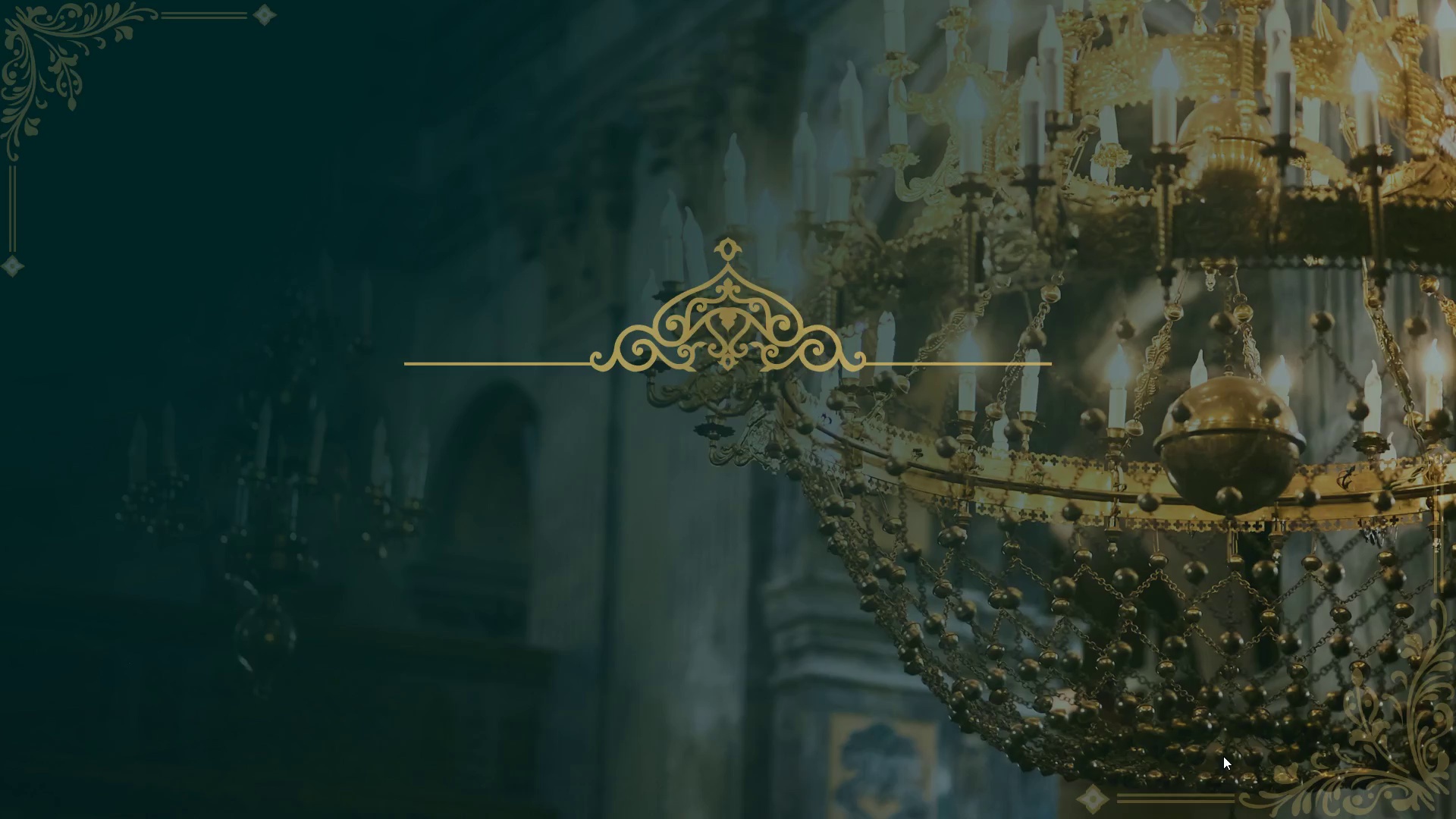 
key(Escape)
 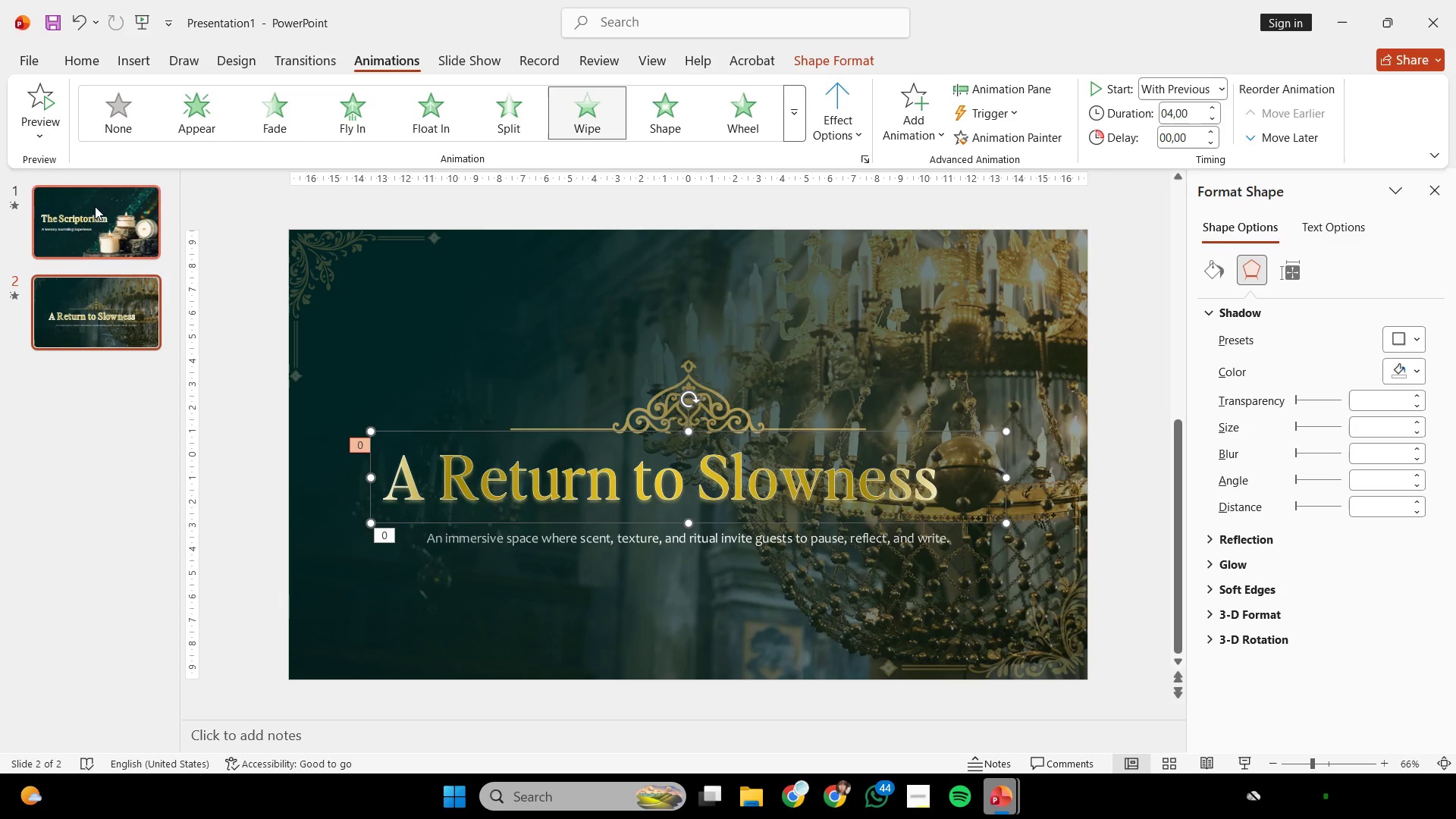 
left_click([42, 194])
 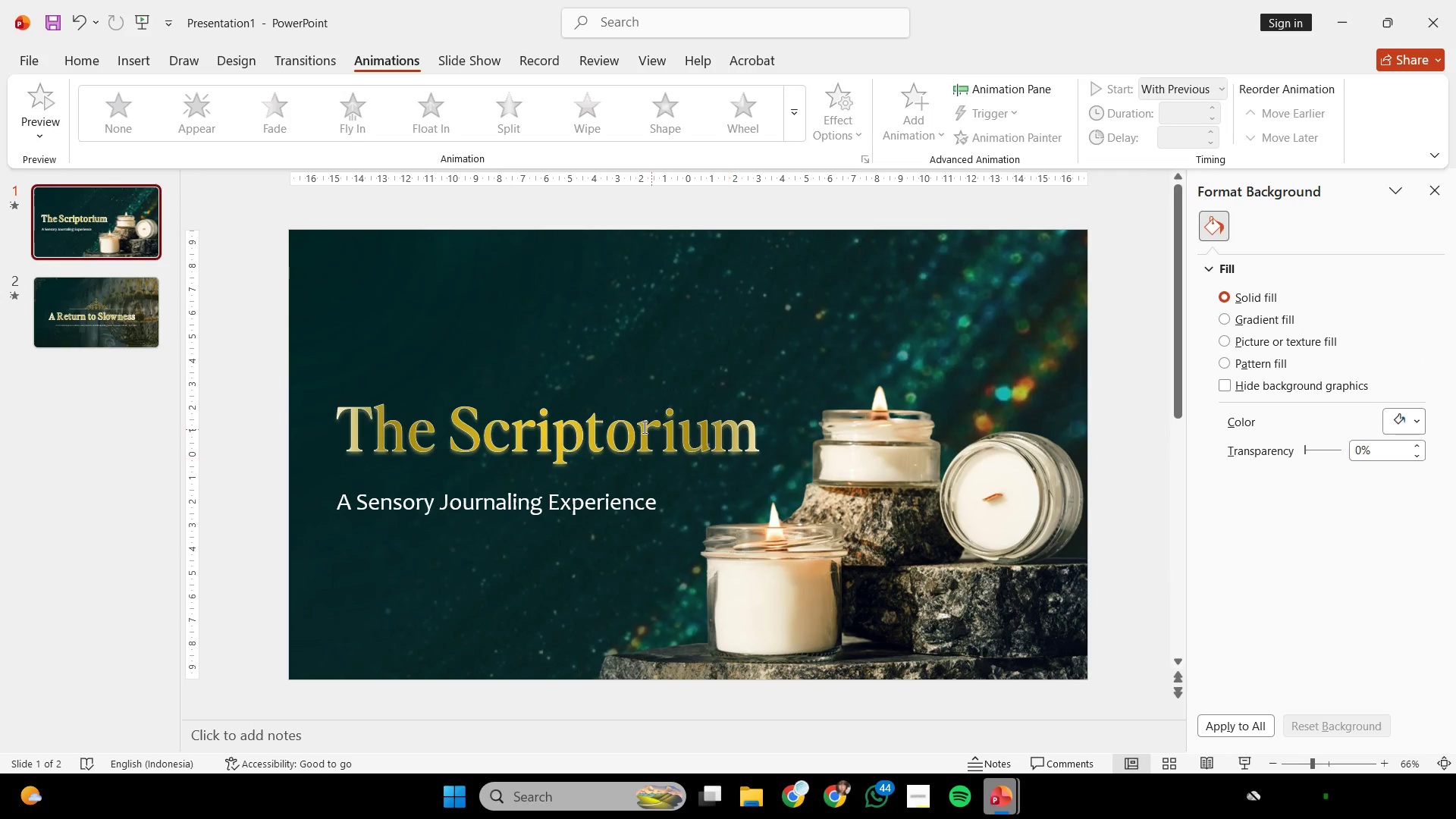 
left_click([629, 424])
 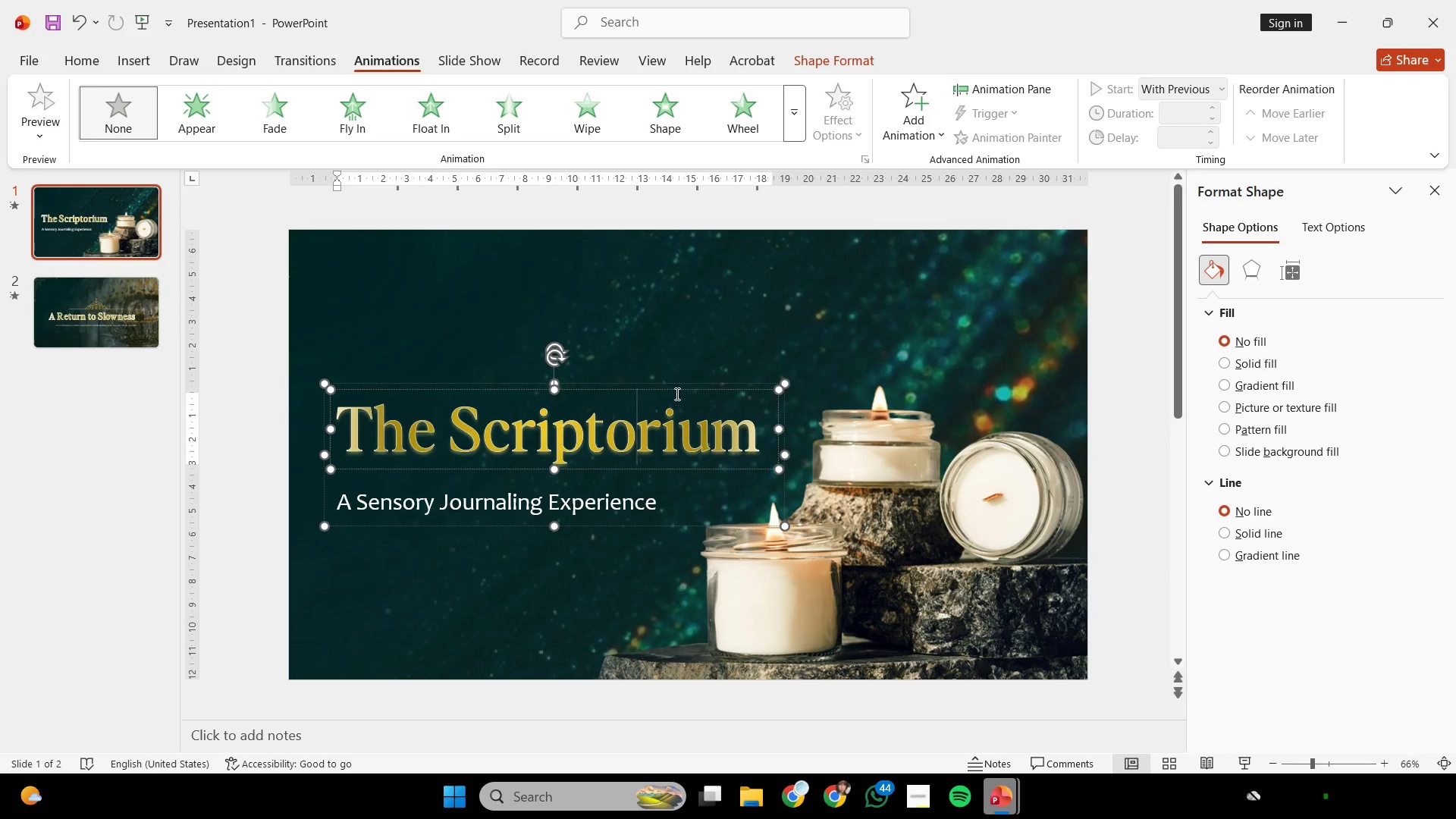 
left_click([678, 388])
 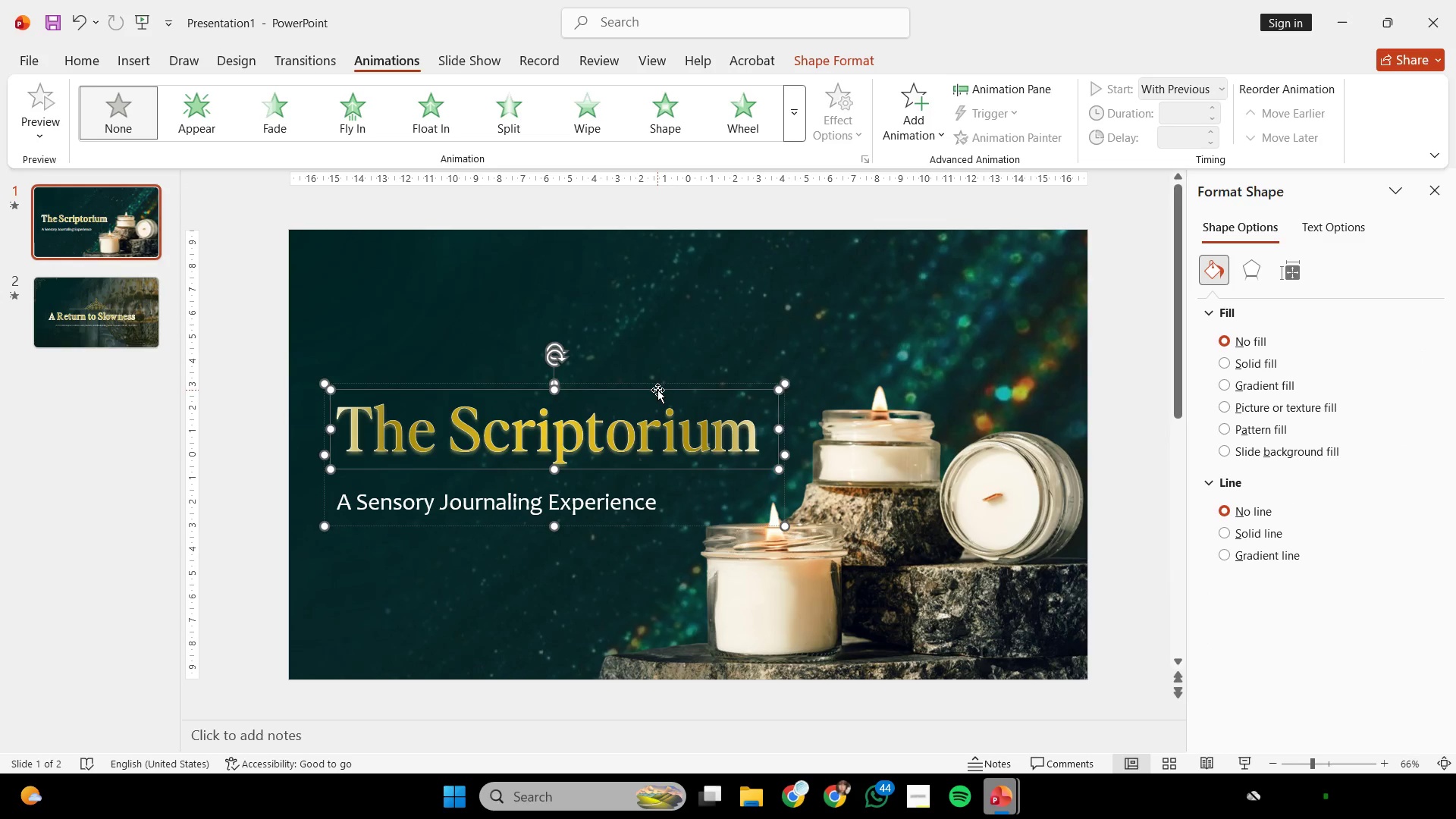 
key(Control+Shift+G)
 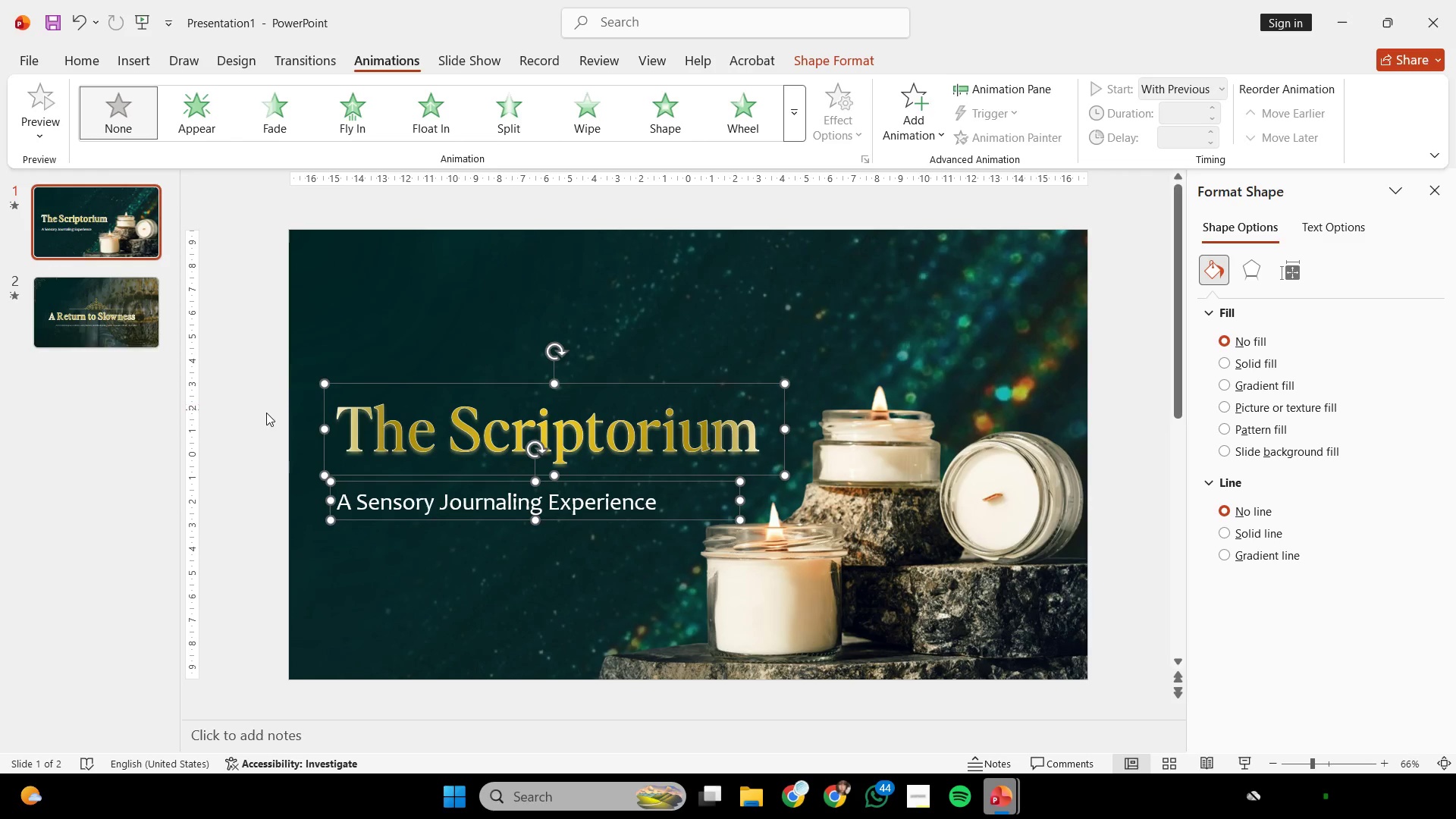 
hold_key(key=ShiftLeft, duration=0.75)
left_click([370, 519])
 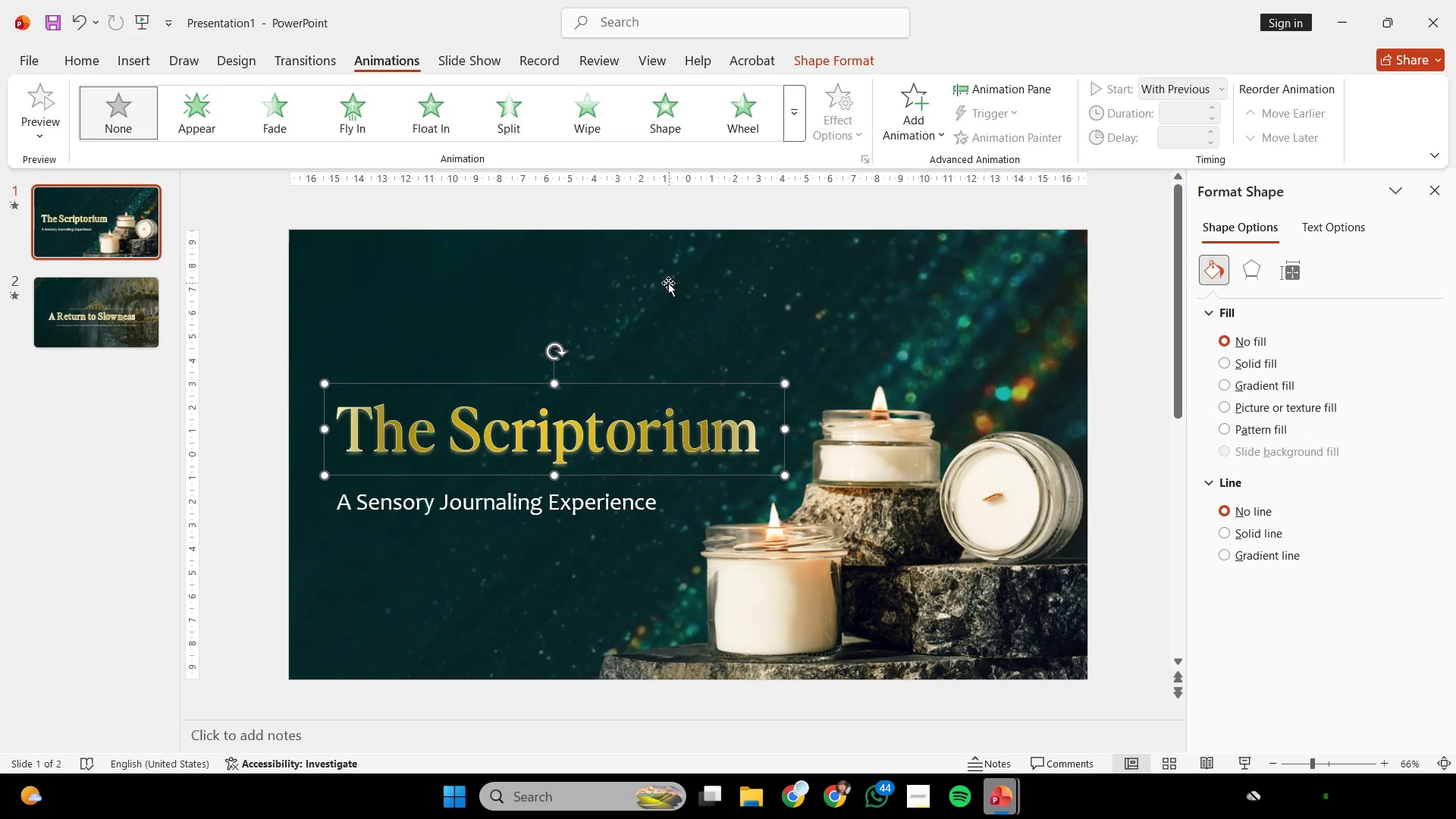 
left_click([120, 318])
 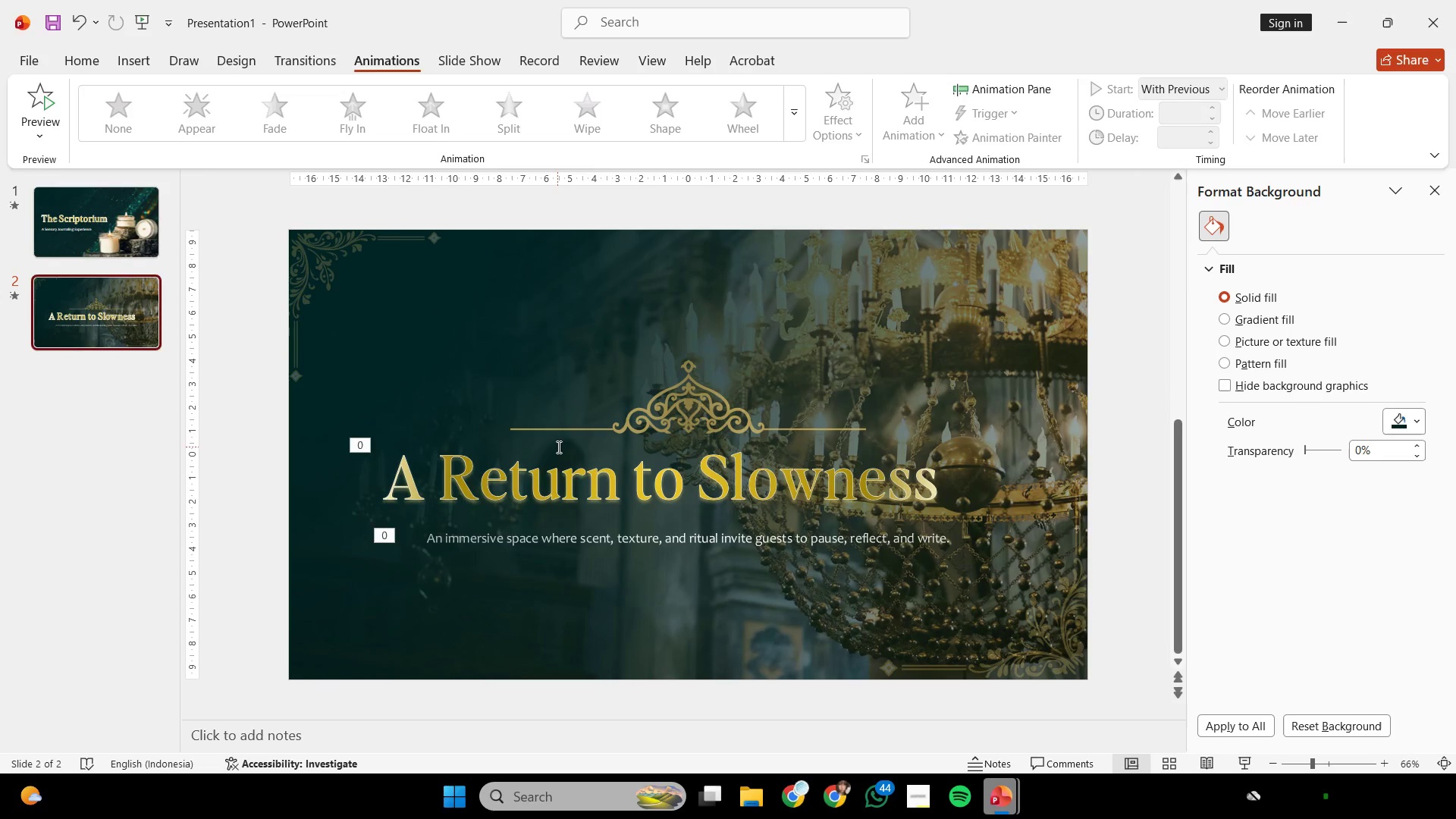 
left_click([557, 447])
 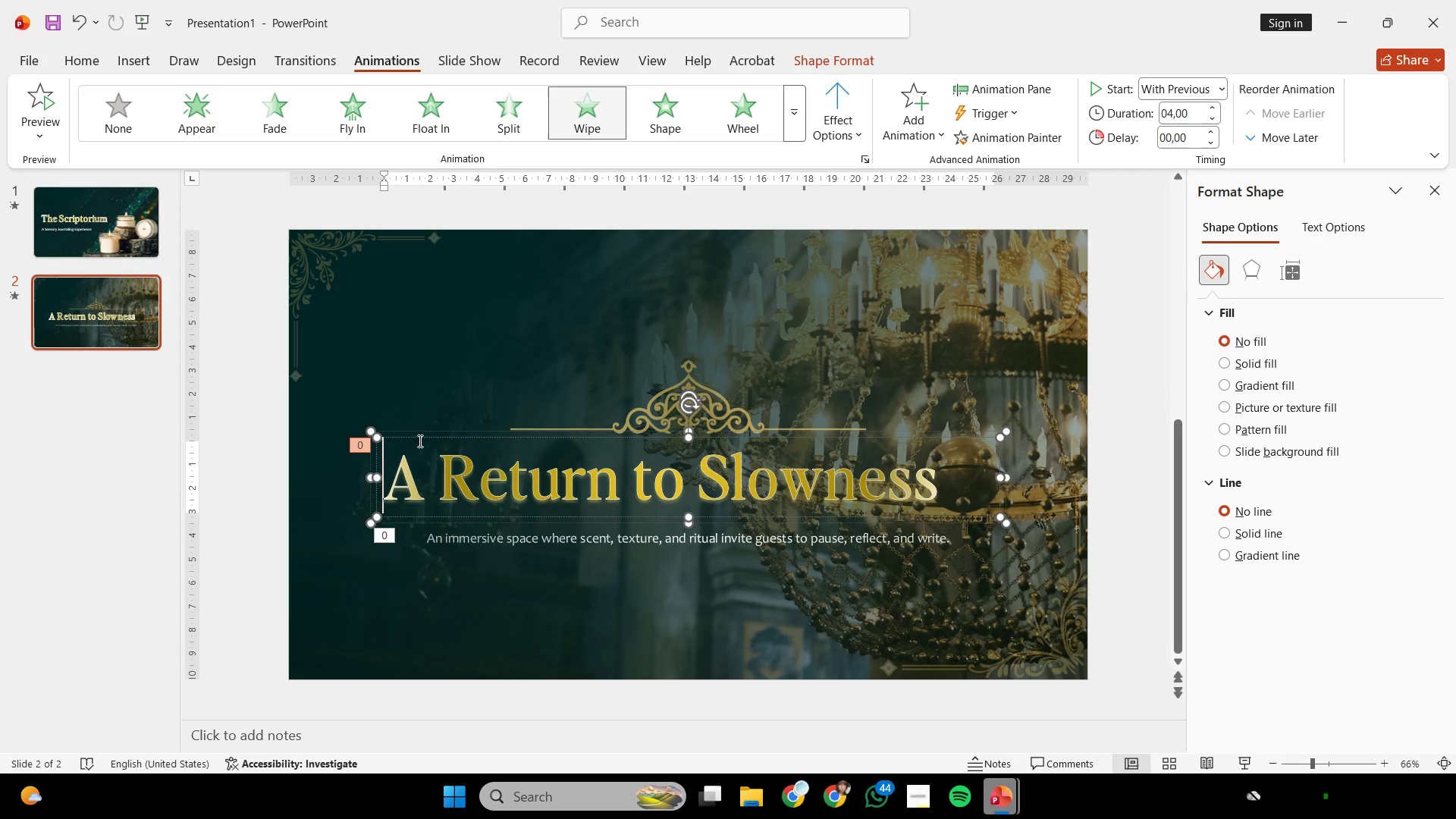 
double_click([420, 438])
 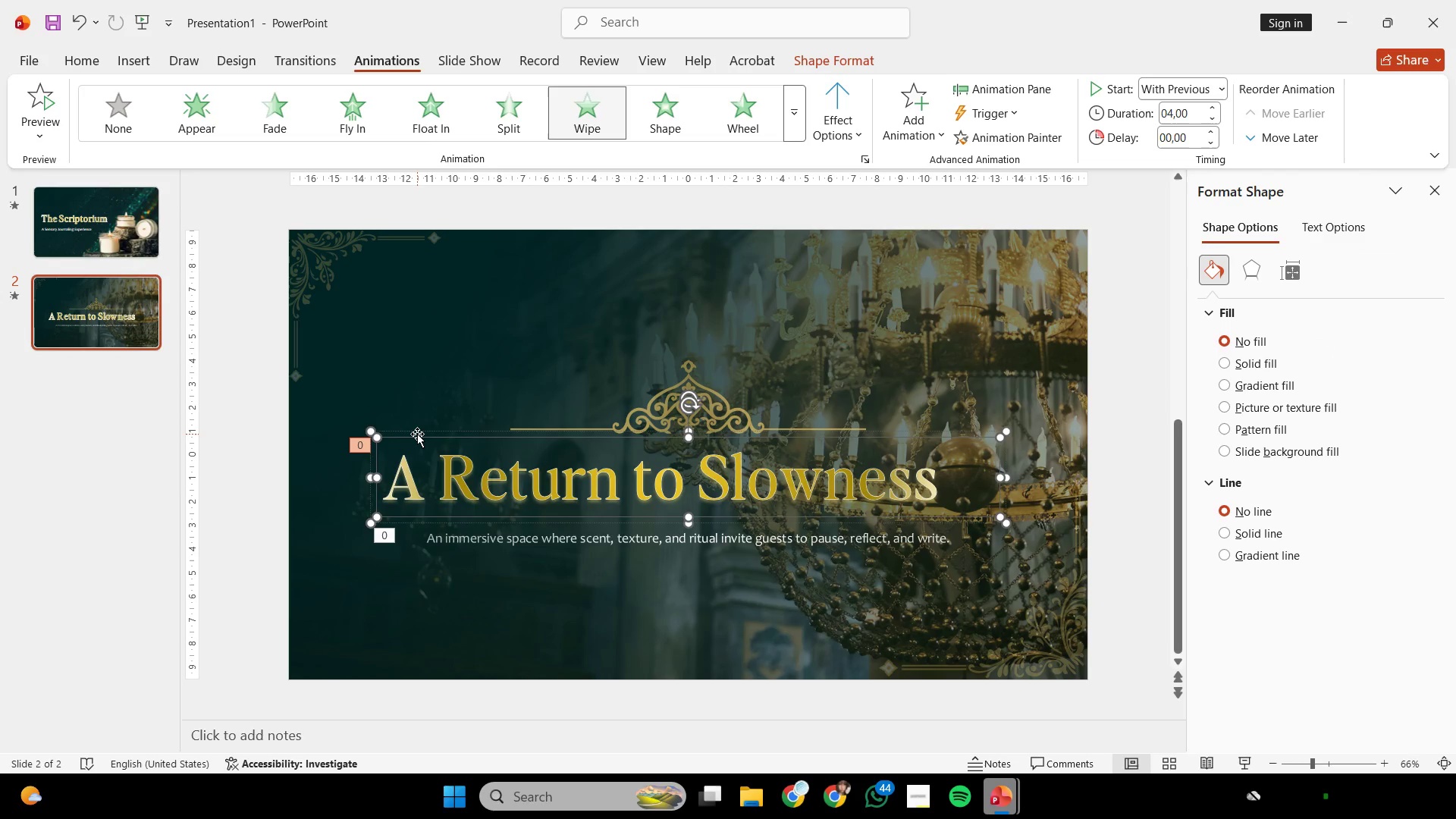 
key(Control+Shift+G)
 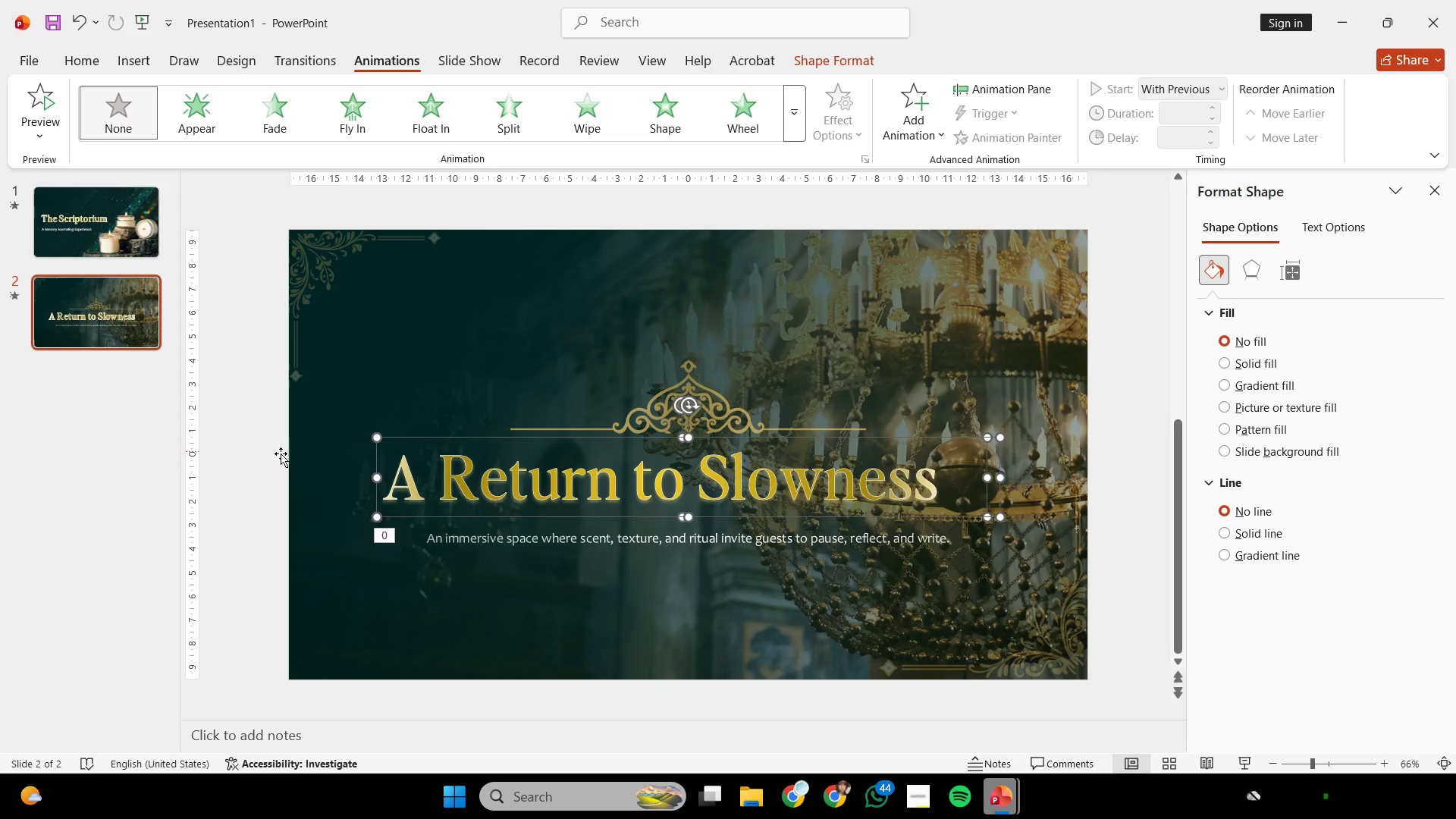 
left_click([265, 456])
 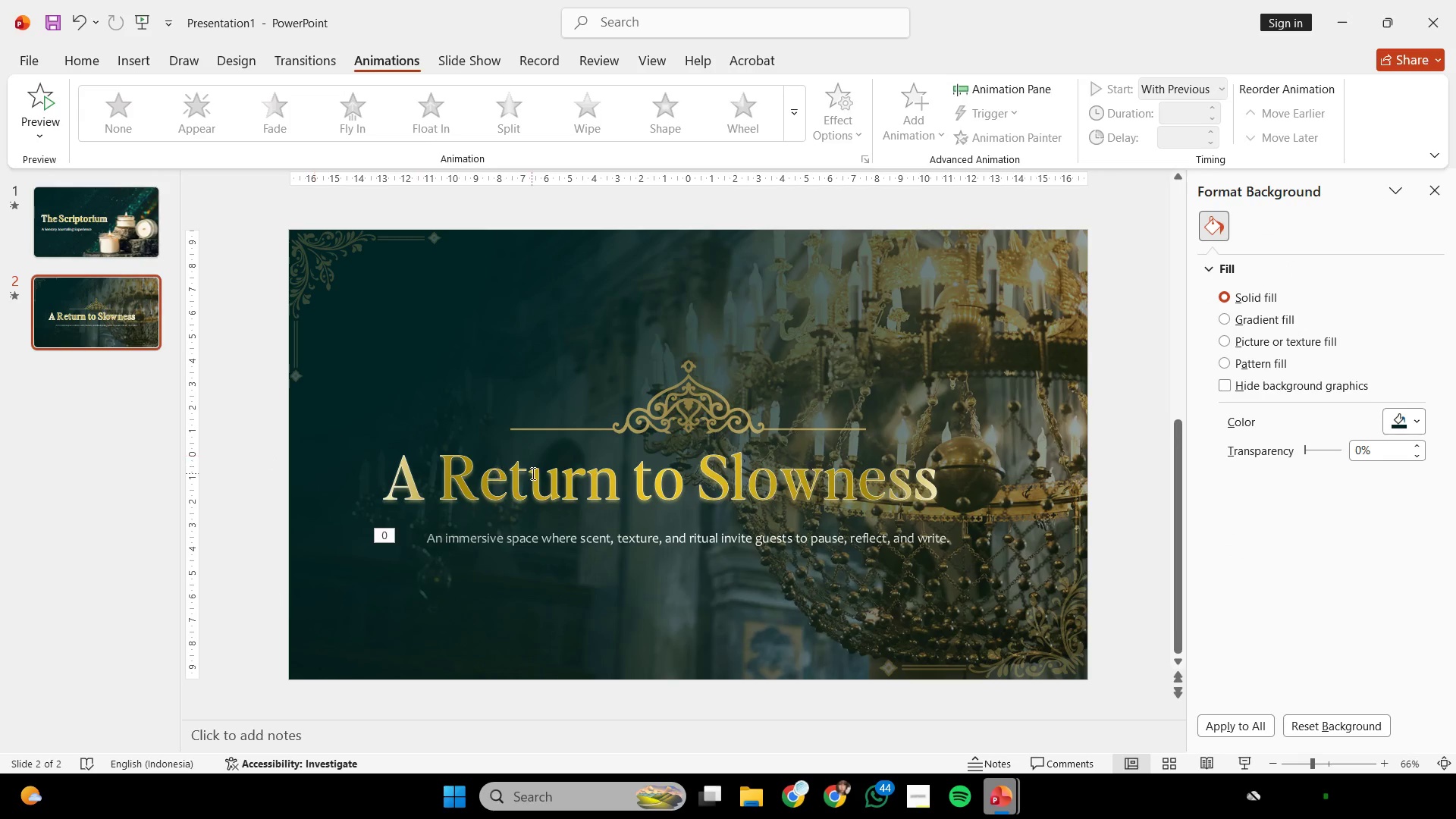 
left_click([532, 473])
 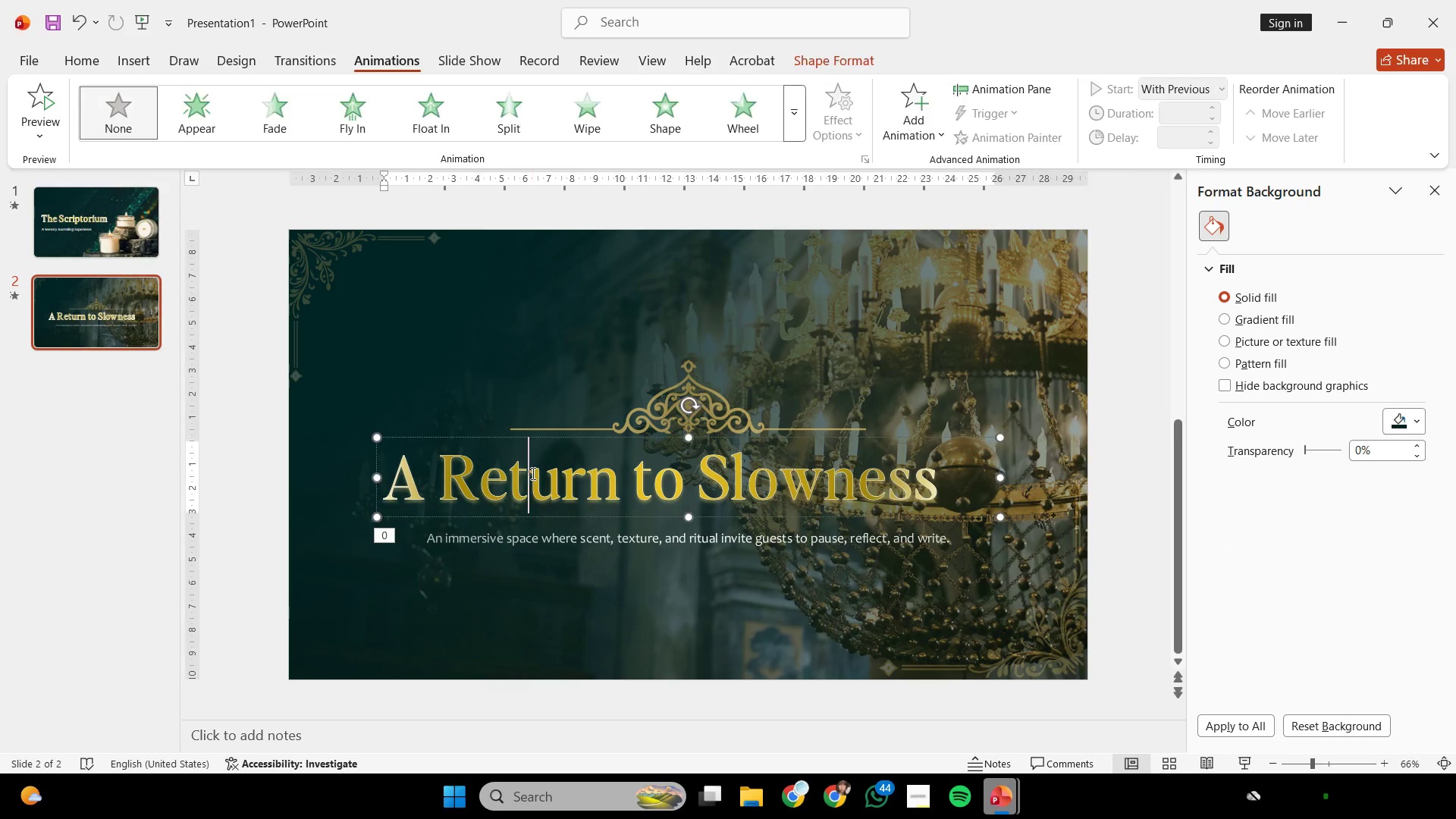 
key(Control+Z)
 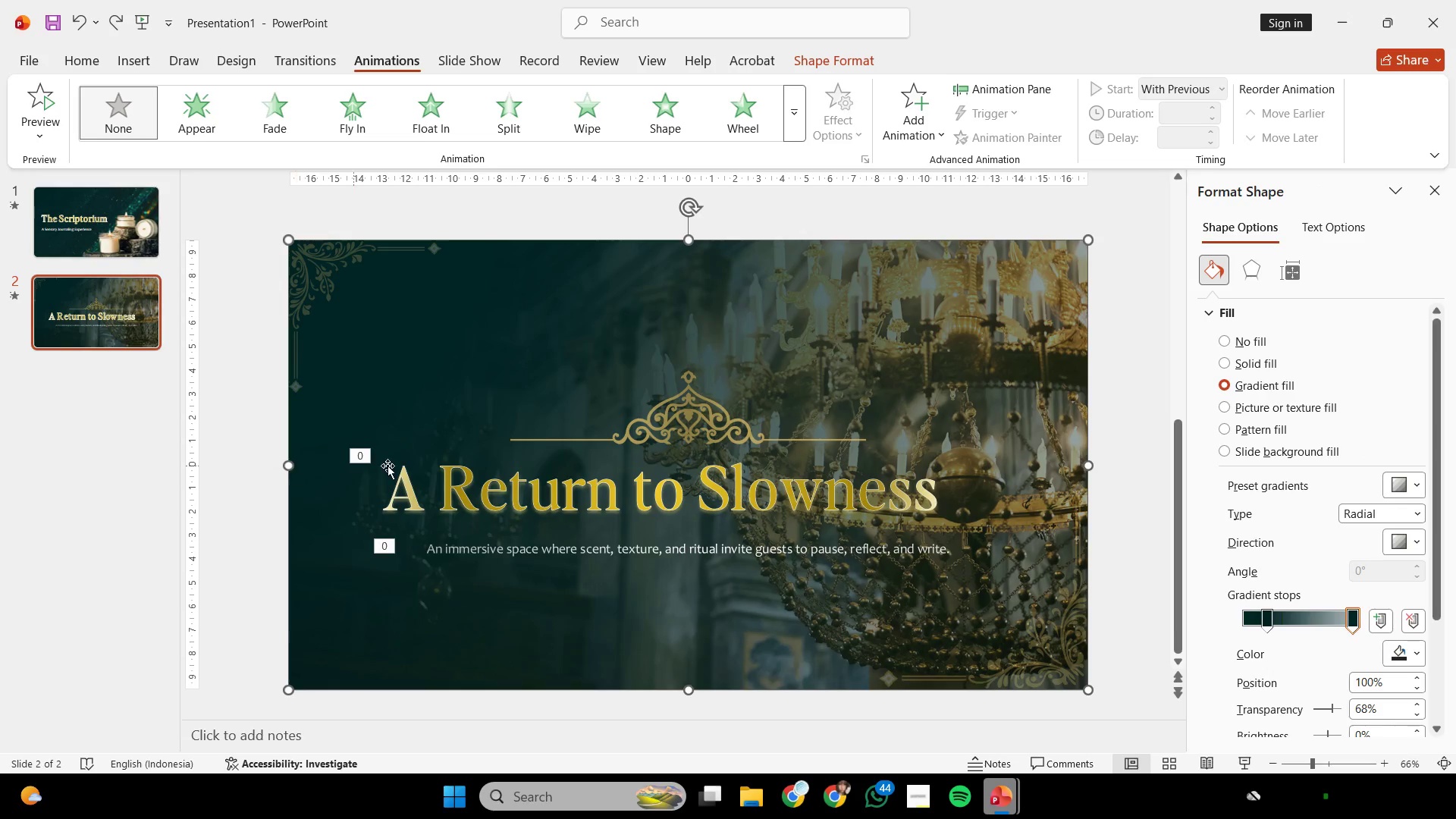 
double_click([411, 471])
 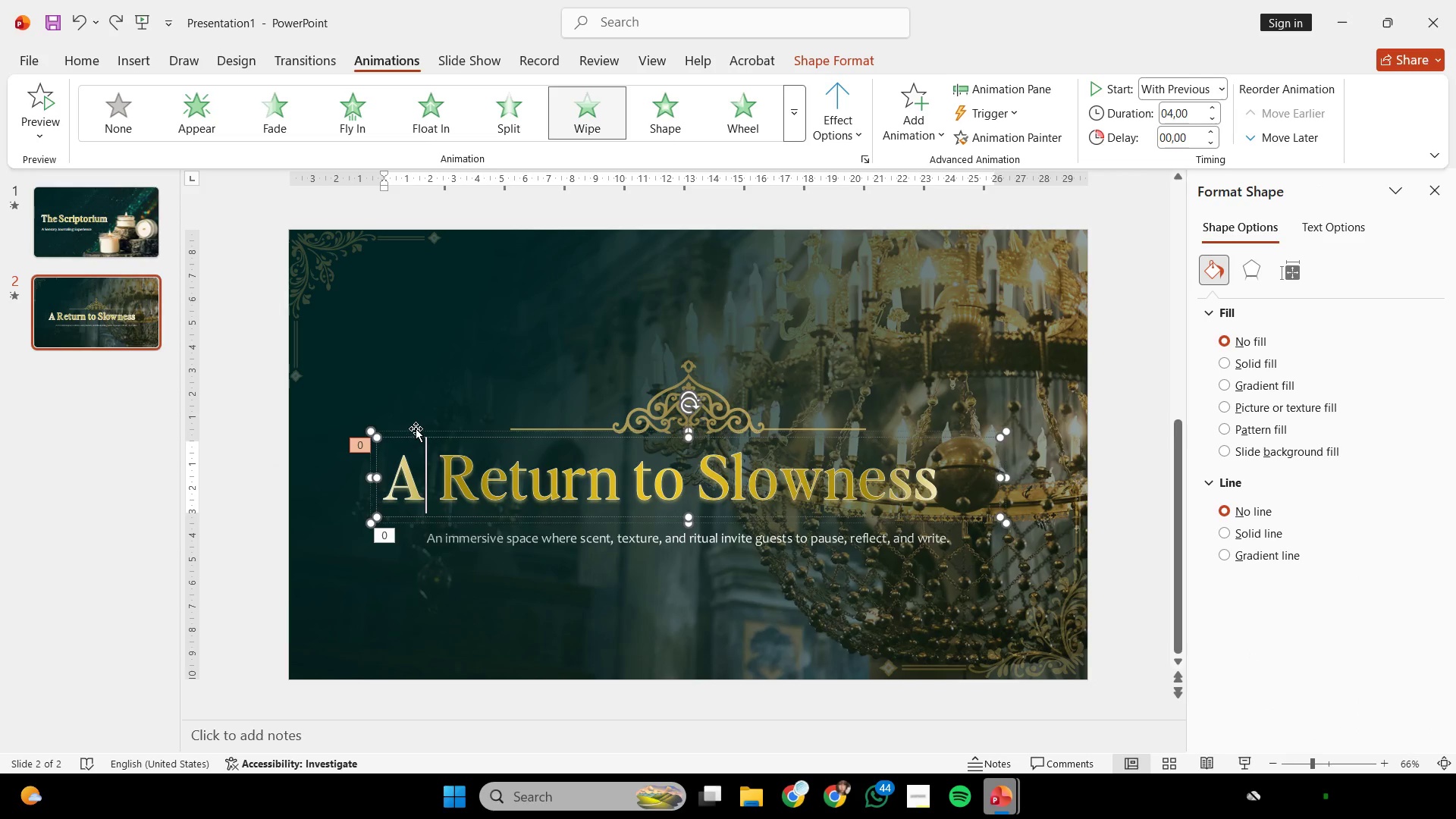 
left_click([416, 428])
 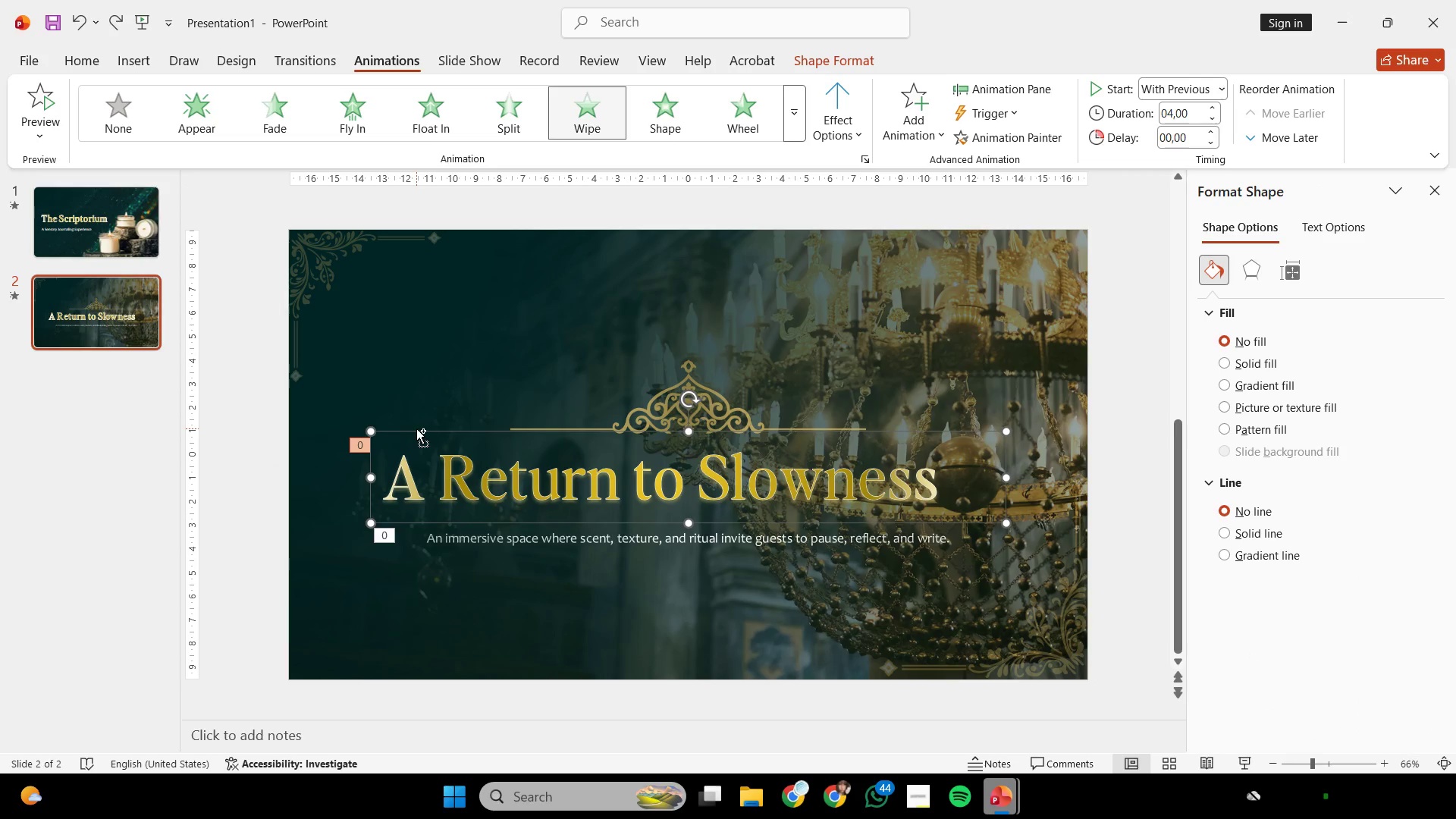 
key(Control+C)
 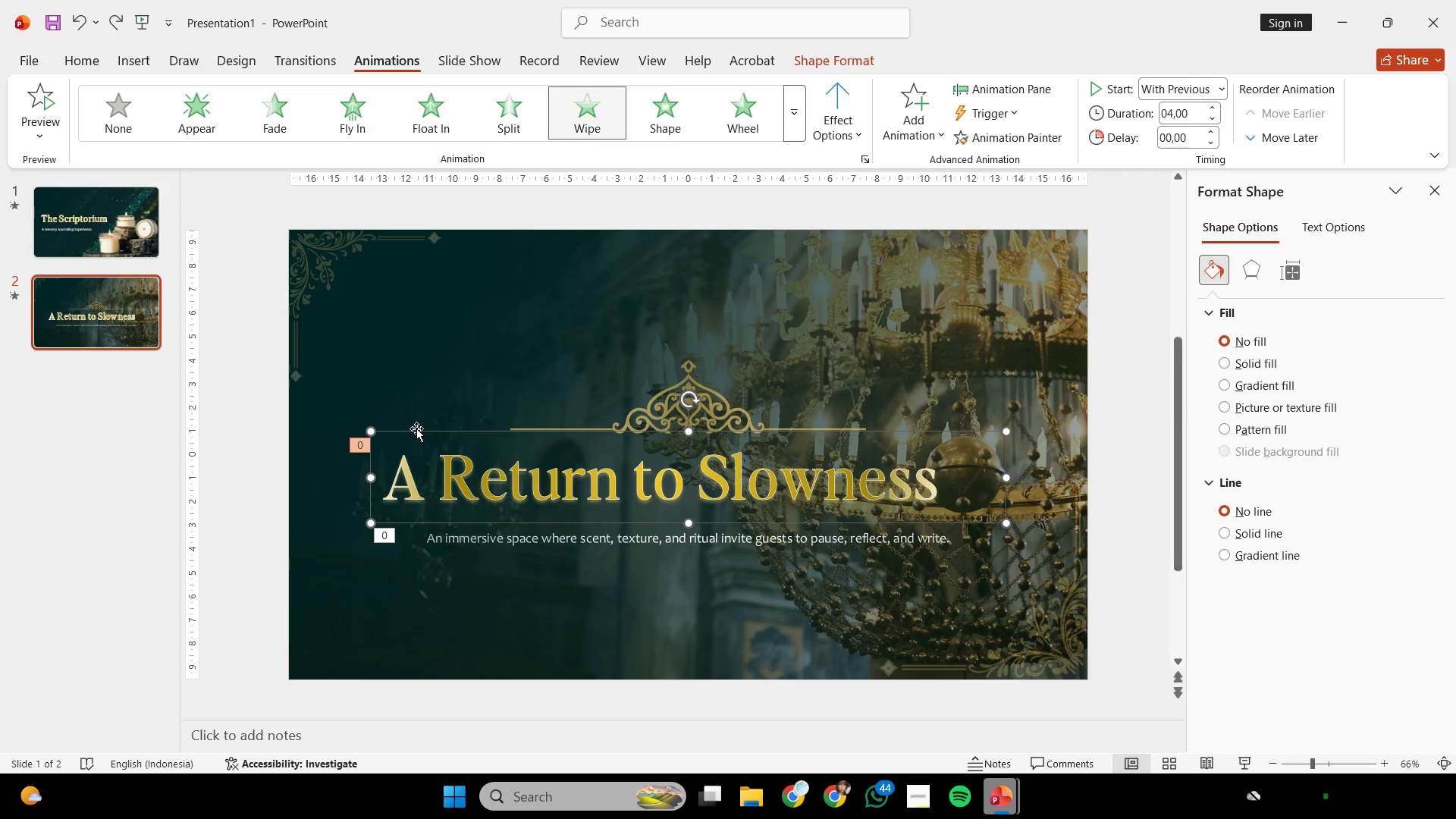 
key(Control+V)
 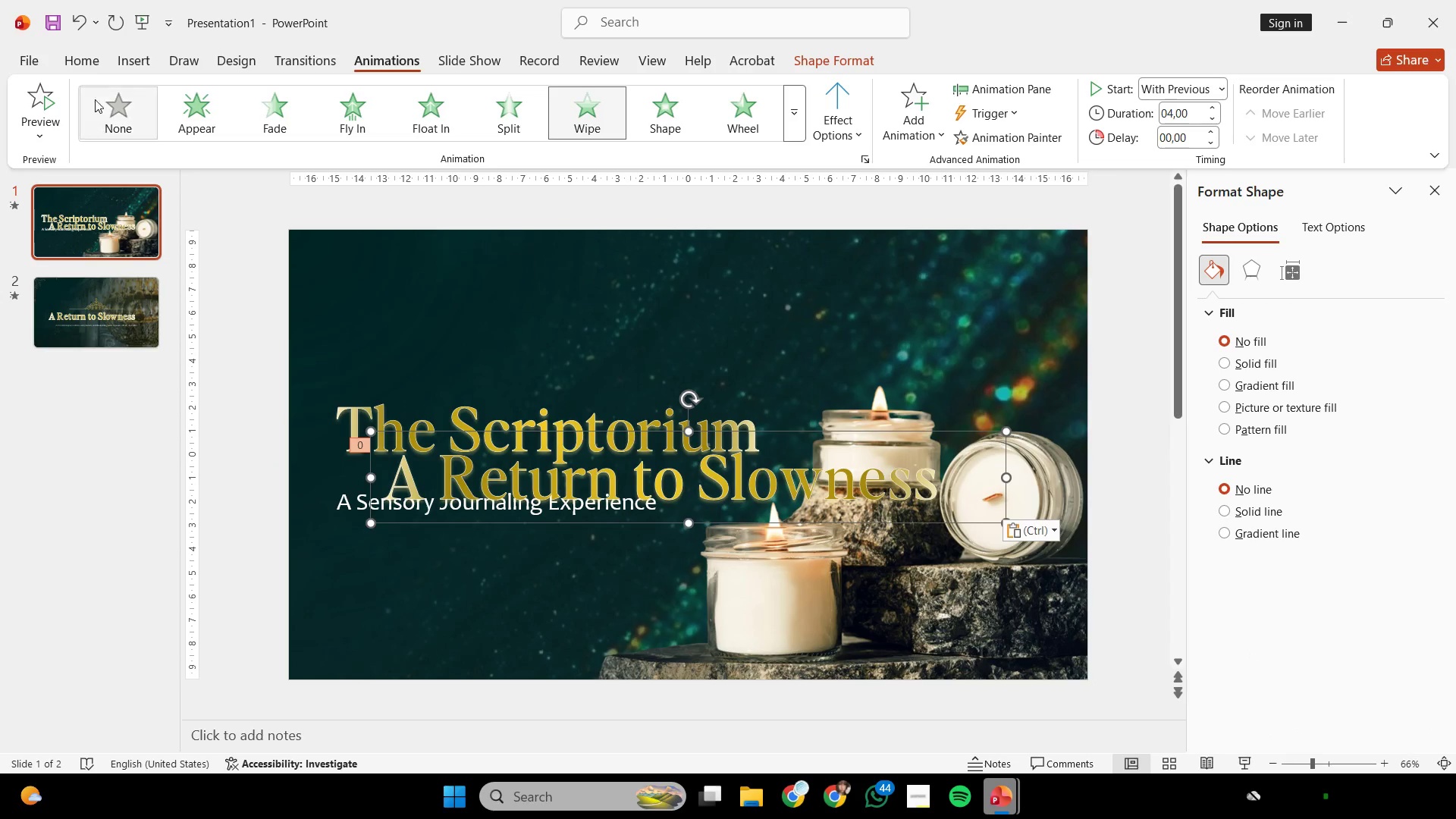 
scroll: coordinate [416, 428], scroll_direction: up, amount: 1.0
 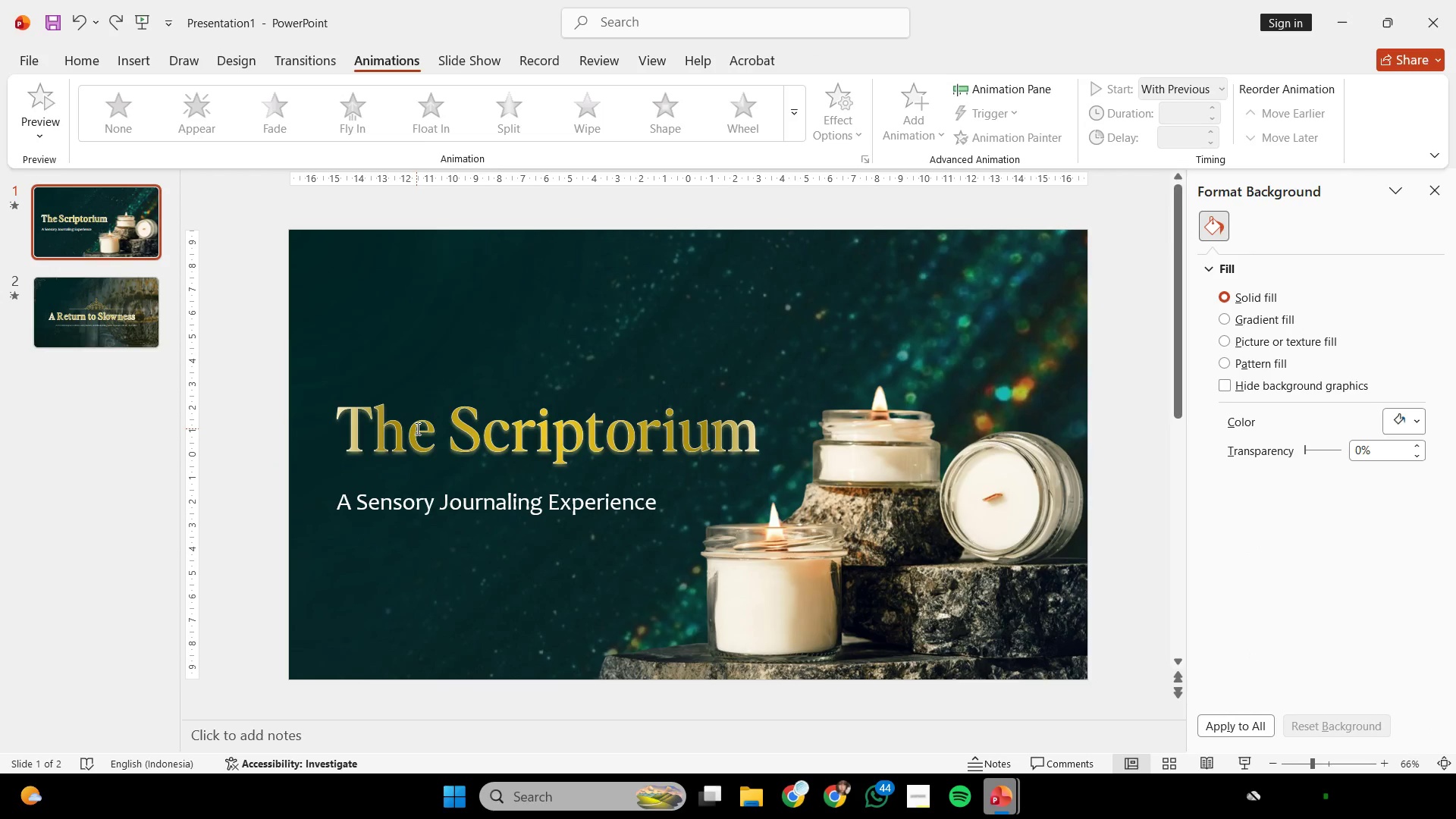 
left_click([80, 60])
 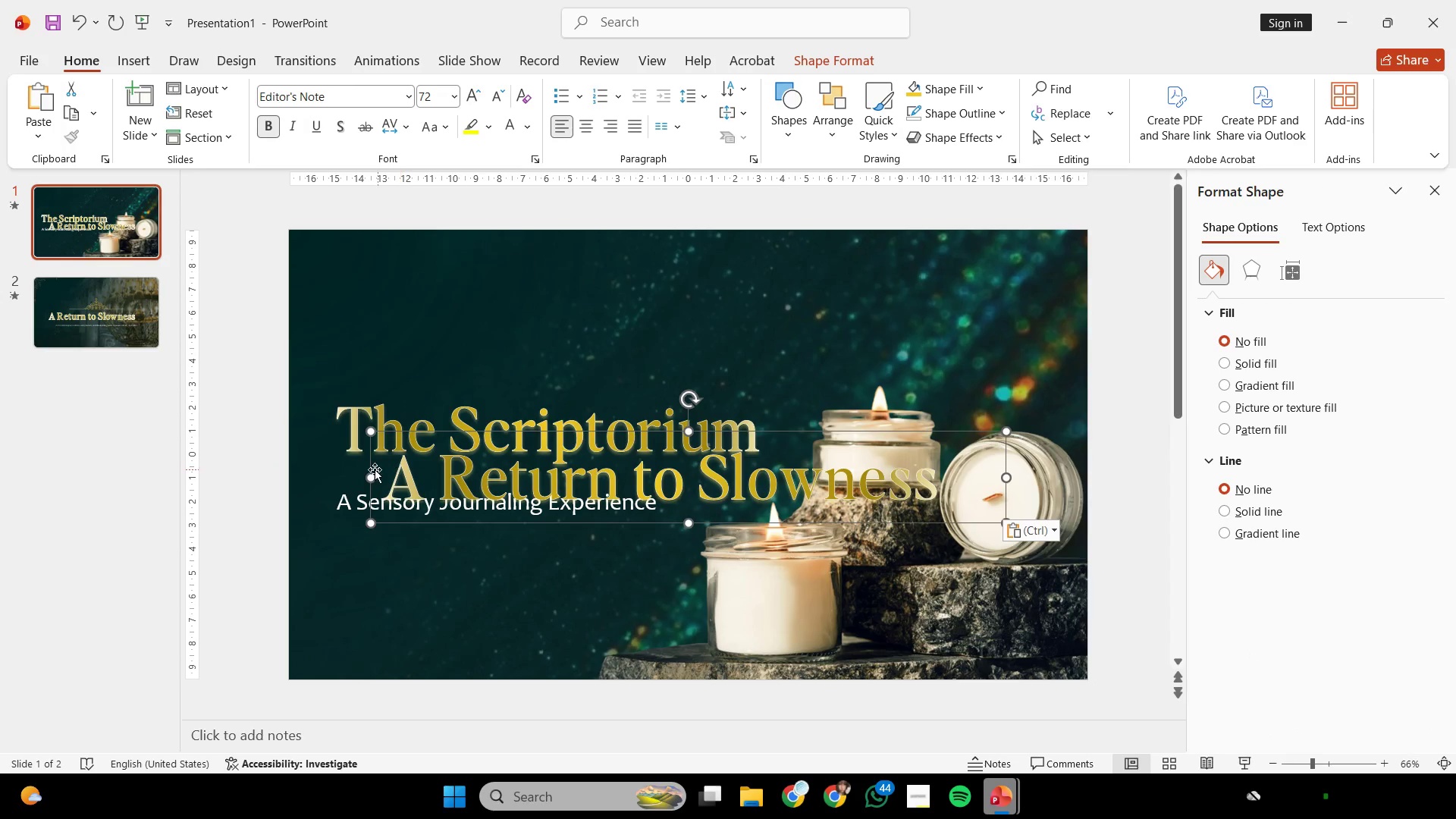 
left_click([370, 461])
 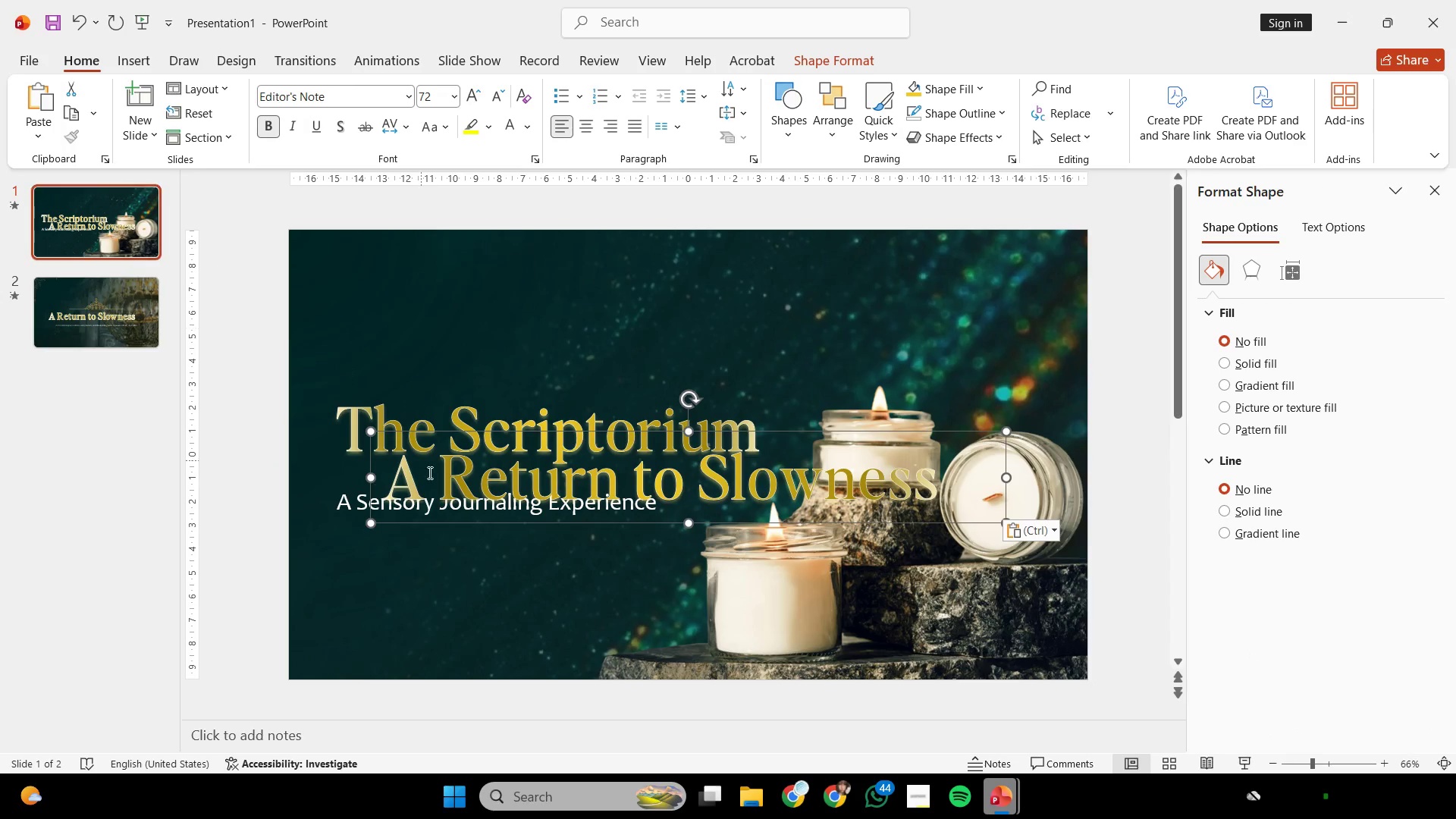 
left_click([440, 498])
 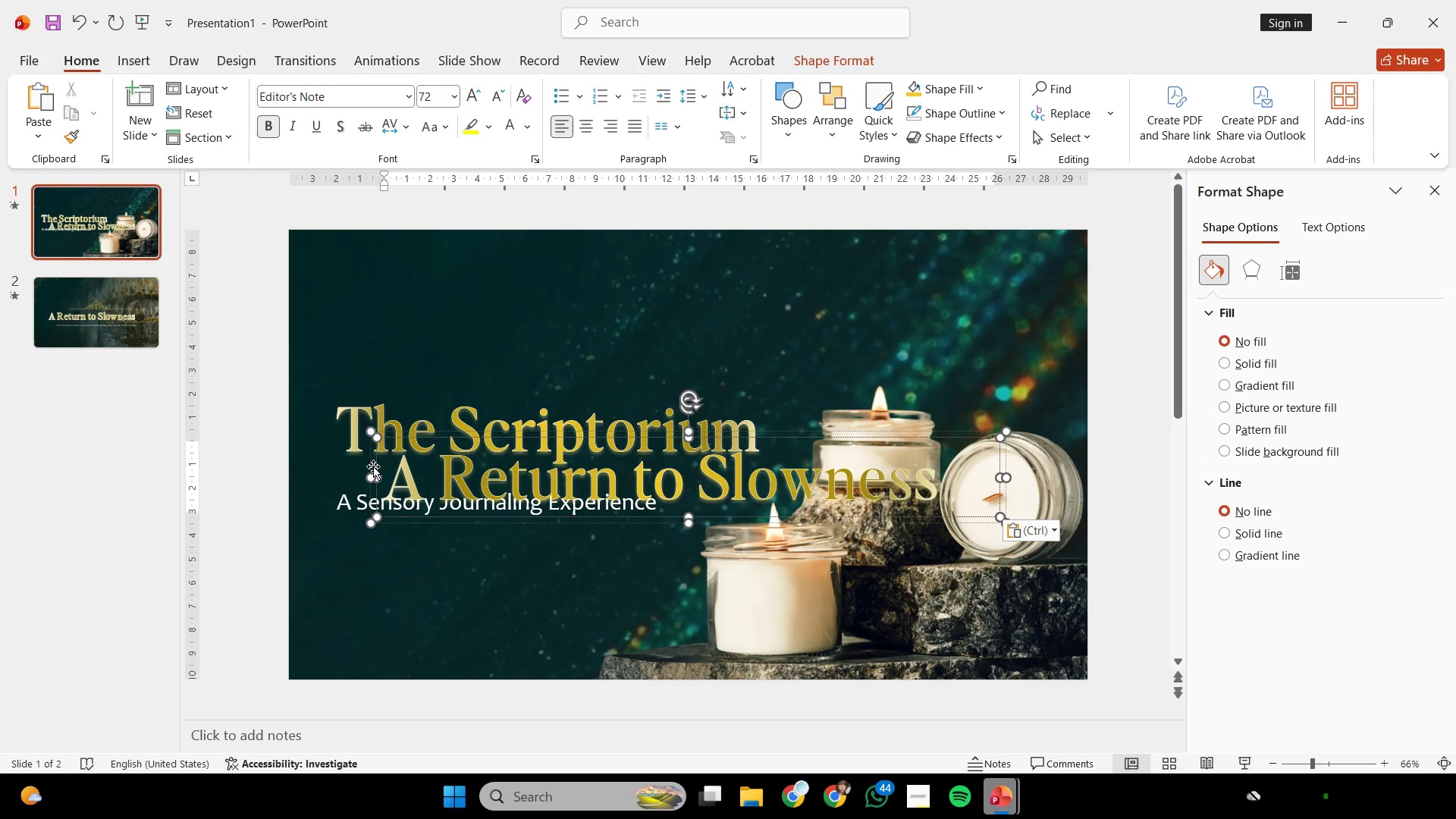 
left_click([373, 465])
 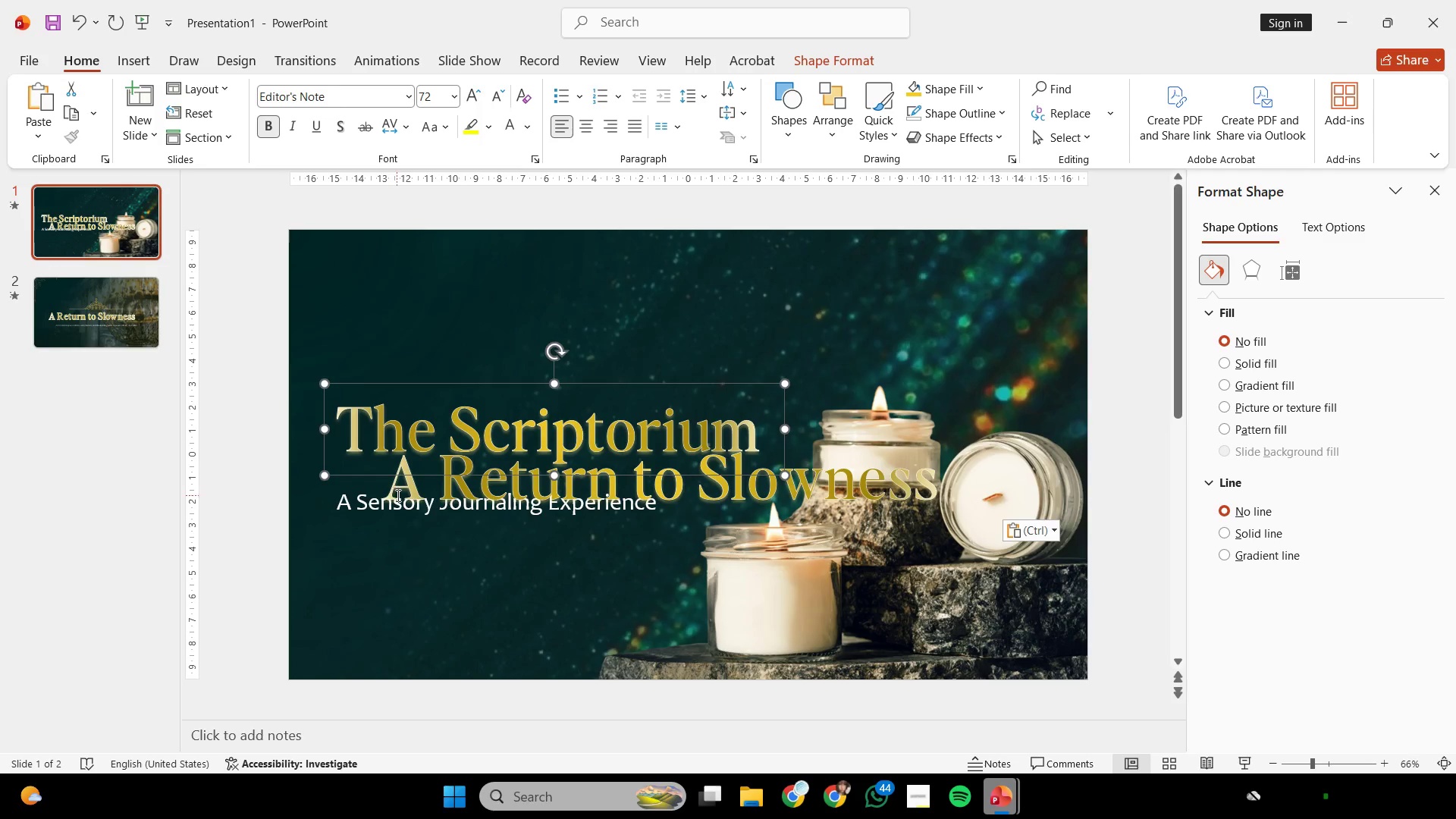 
left_click([397, 495])
 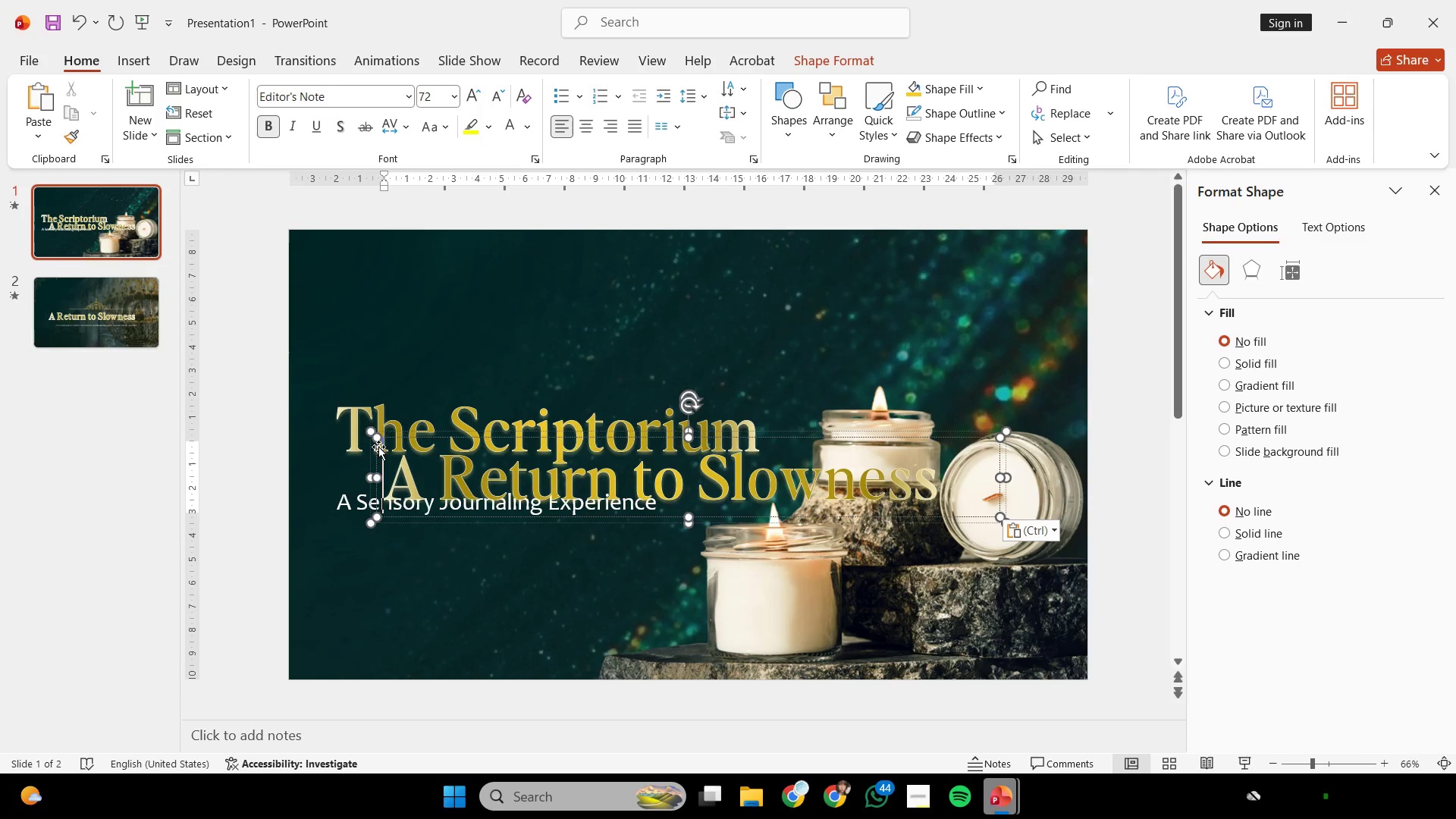 
left_click([378, 447])
 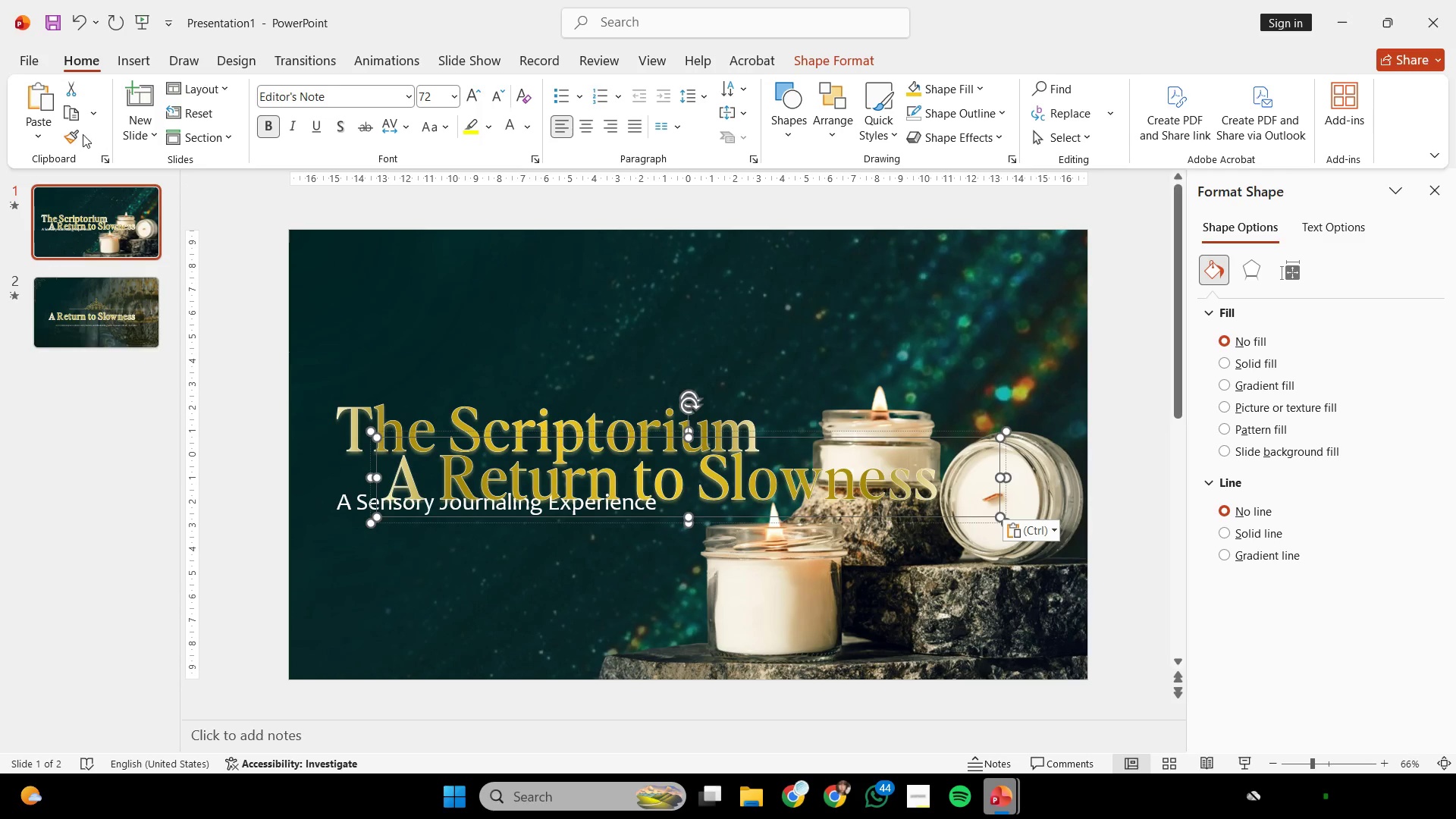 
left_click([82, 134])
 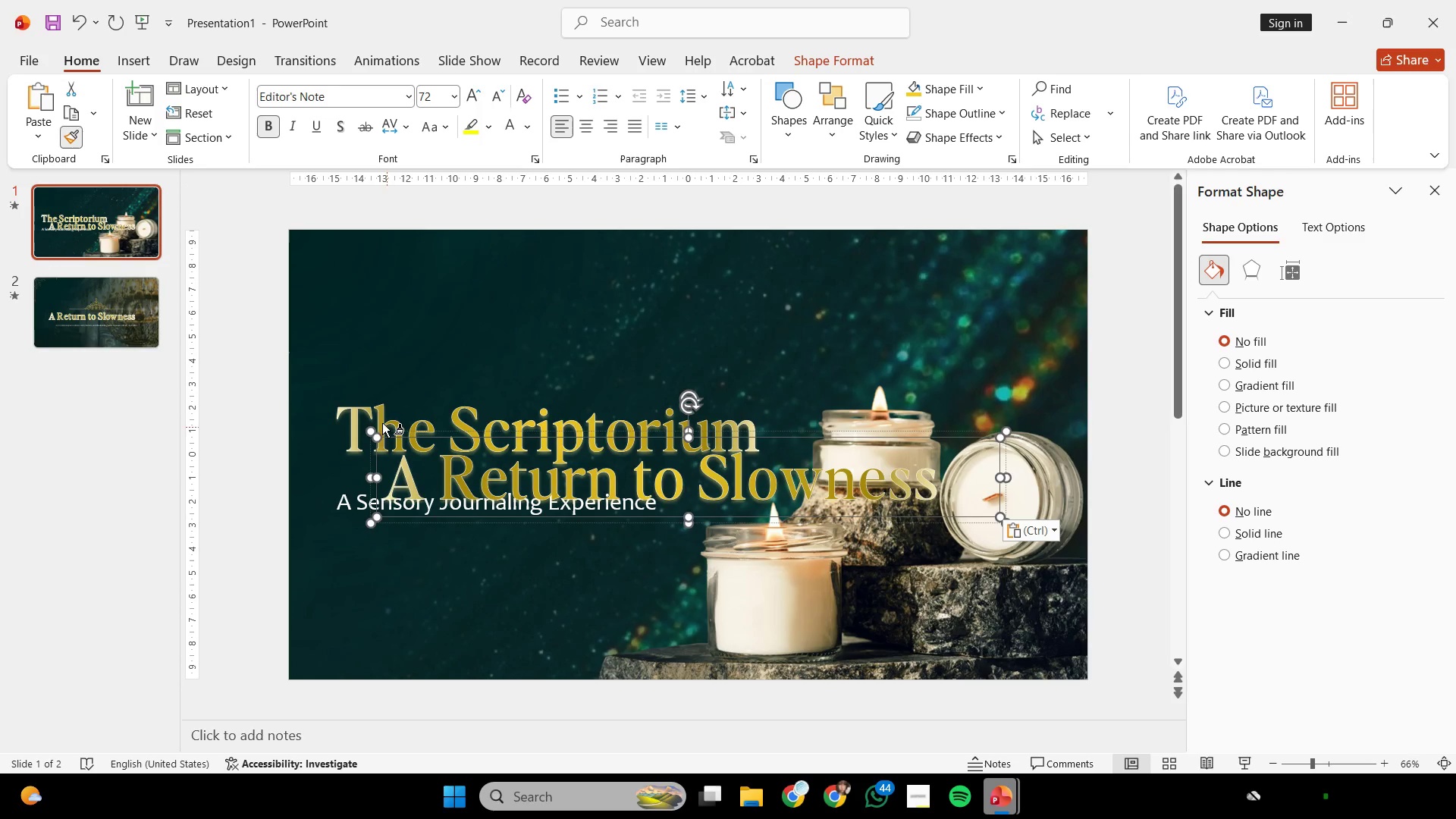 
left_click([379, 419])
 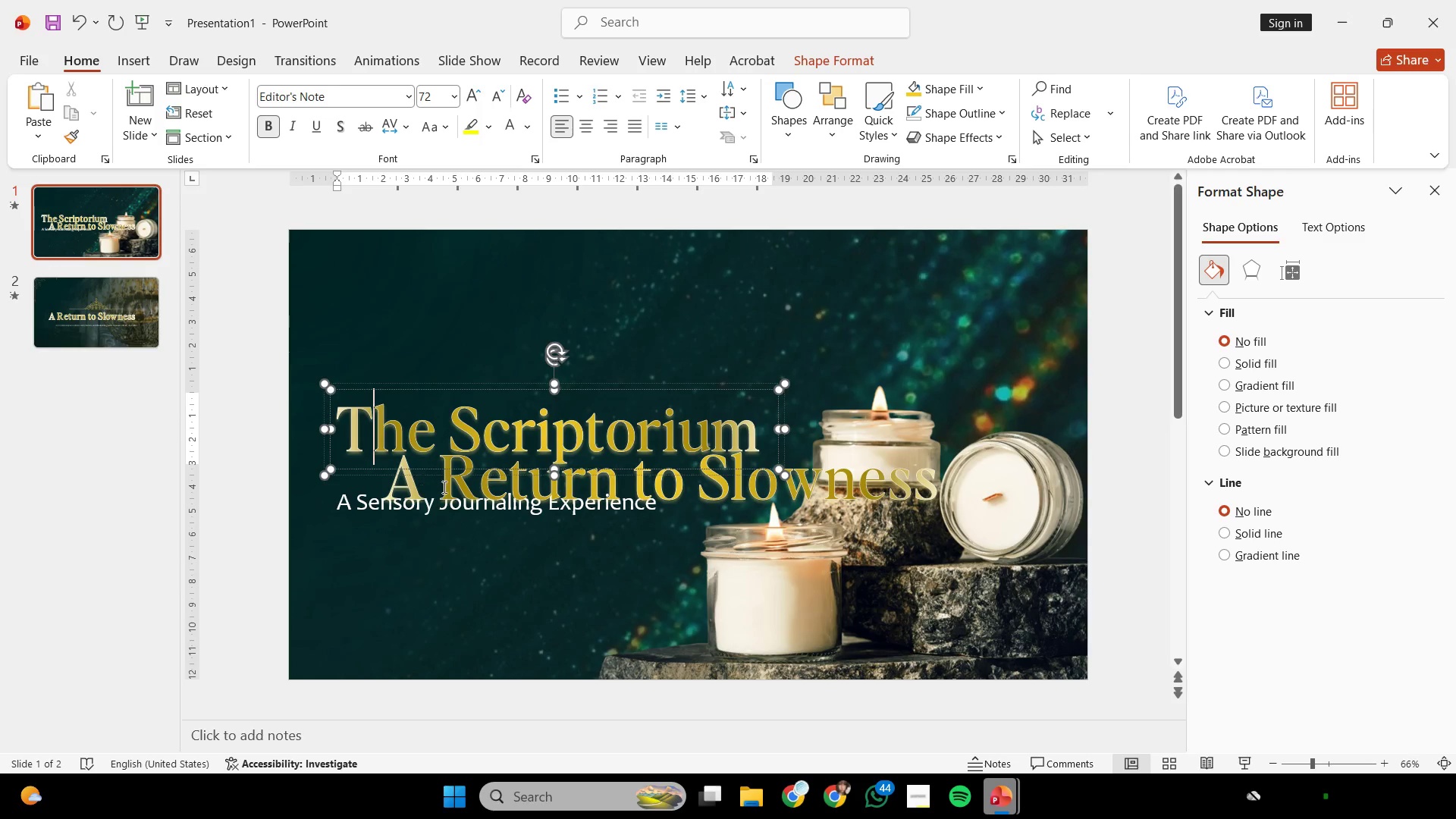 
left_click([445, 487])
 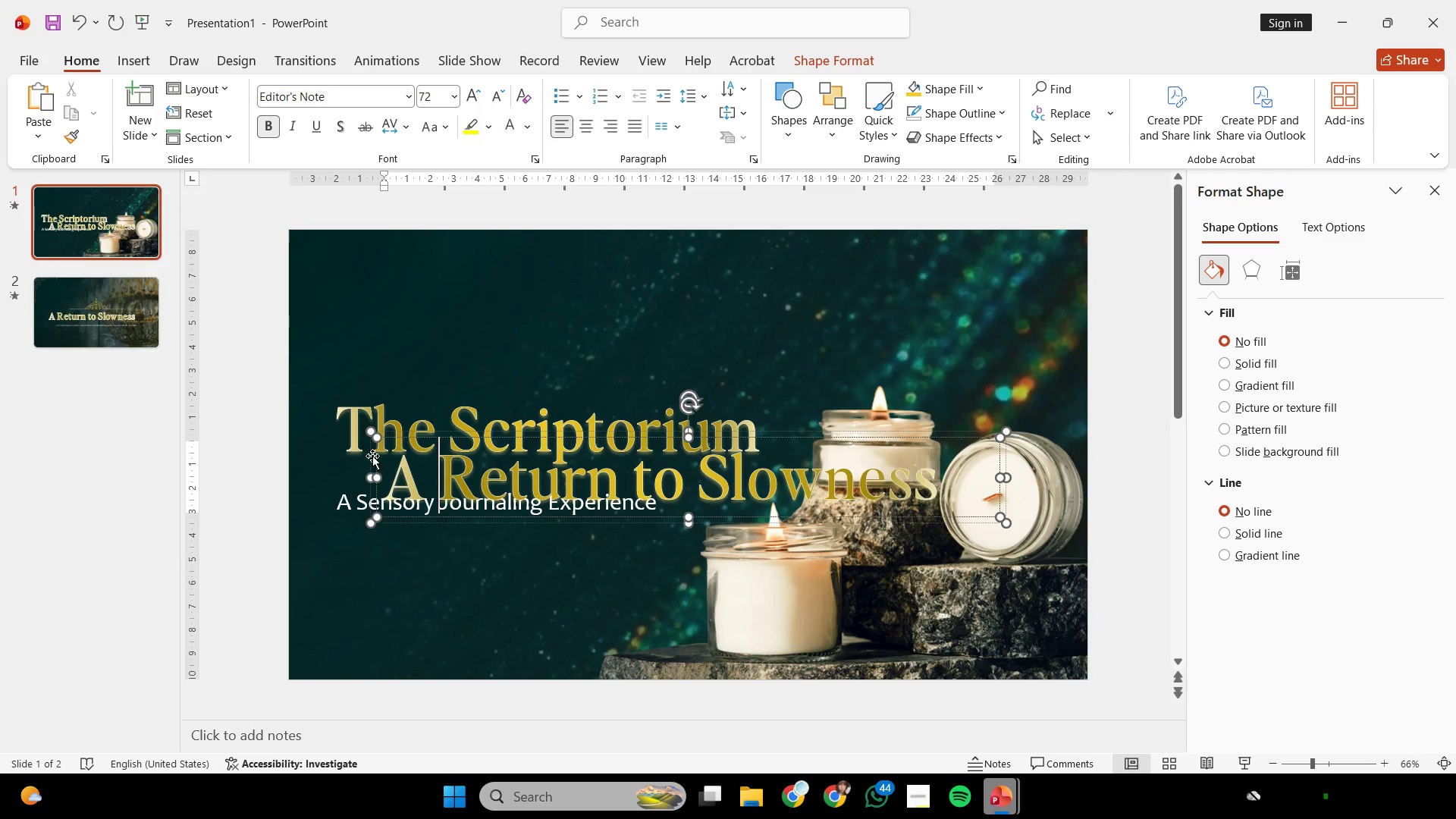 
left_click([372, 455])
 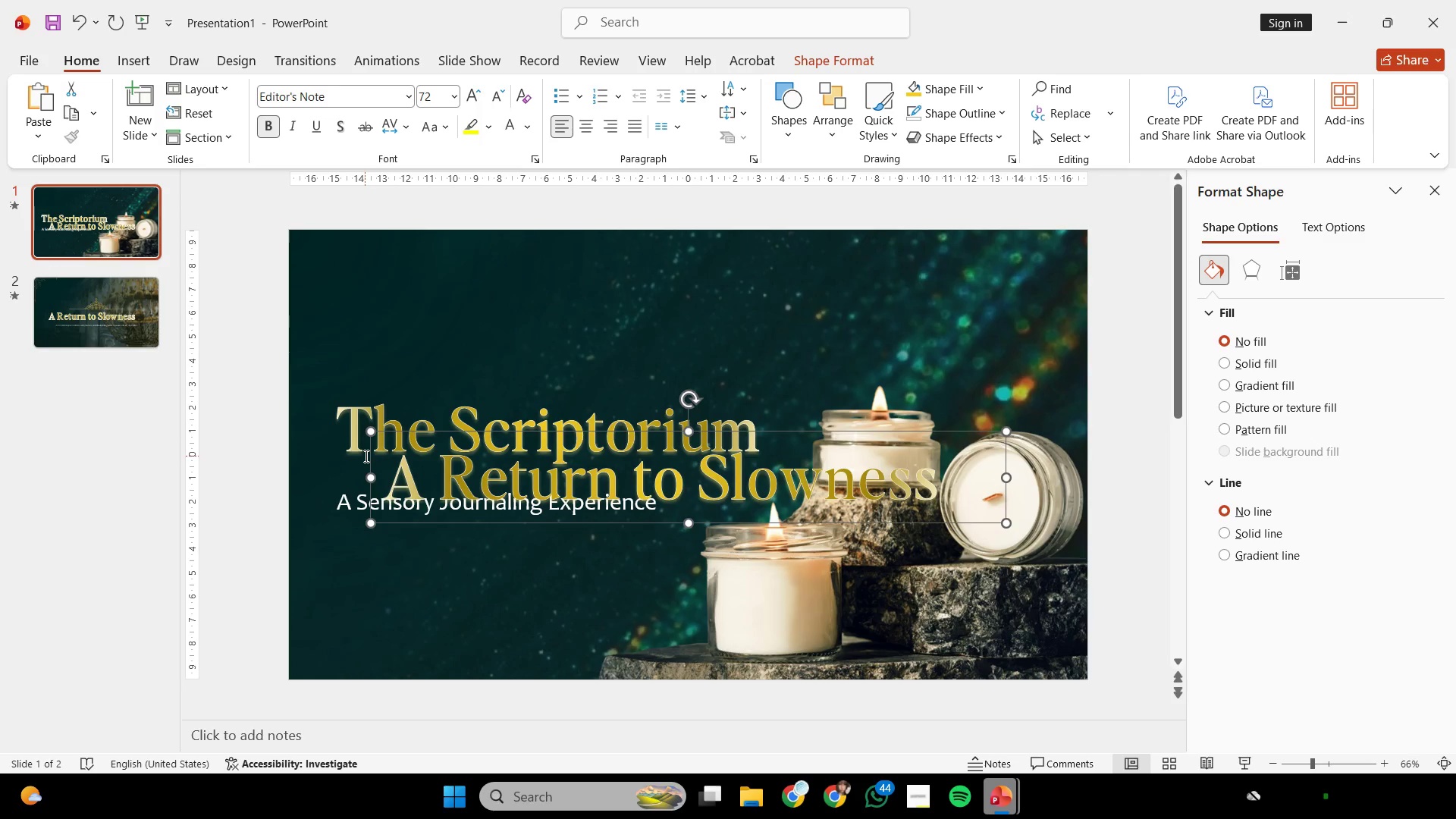 
key(Backspace)
 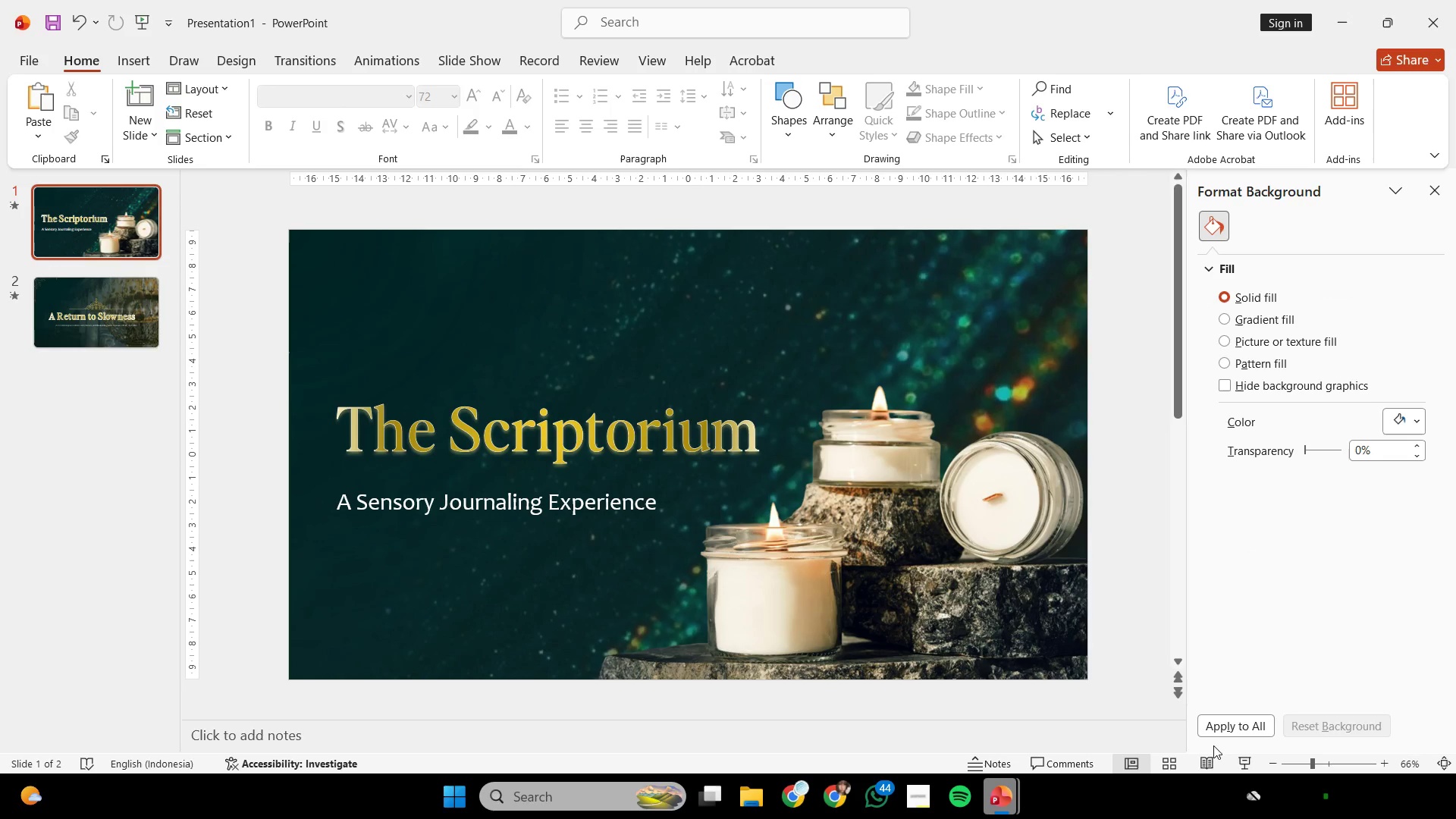 
left_click([1237, 760])
 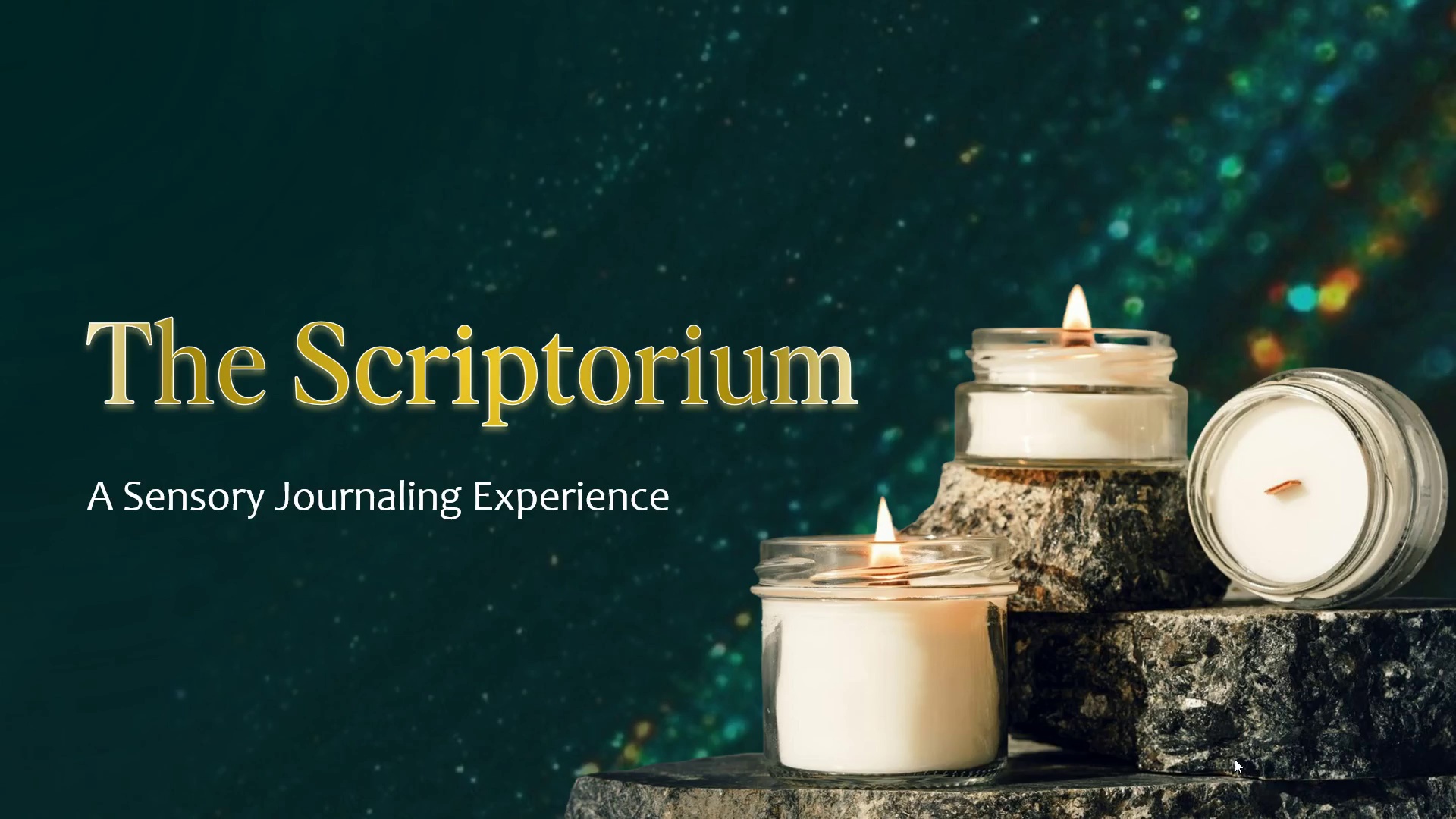 
left_click([1235, 759])
 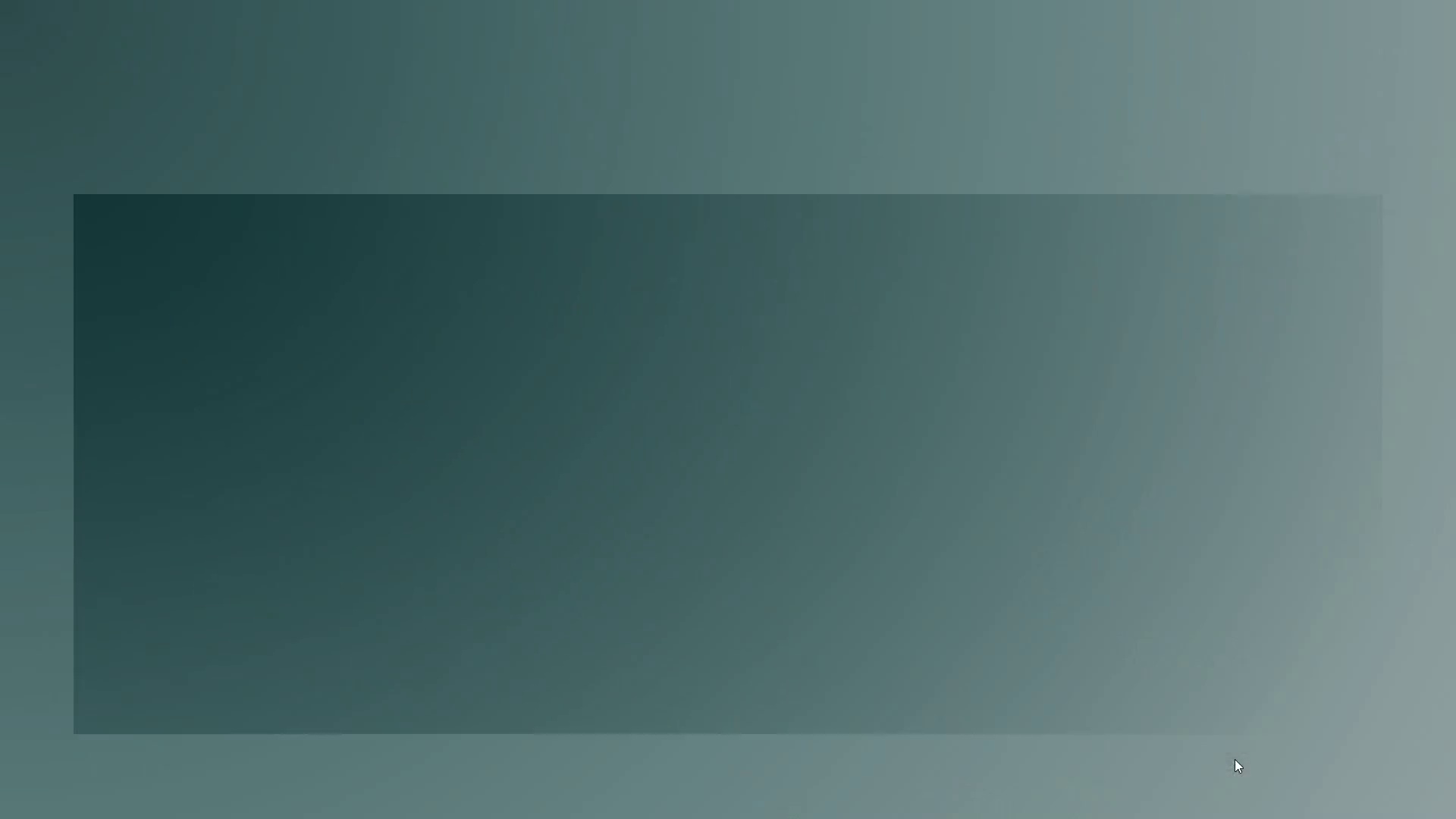 
key(Escape)
 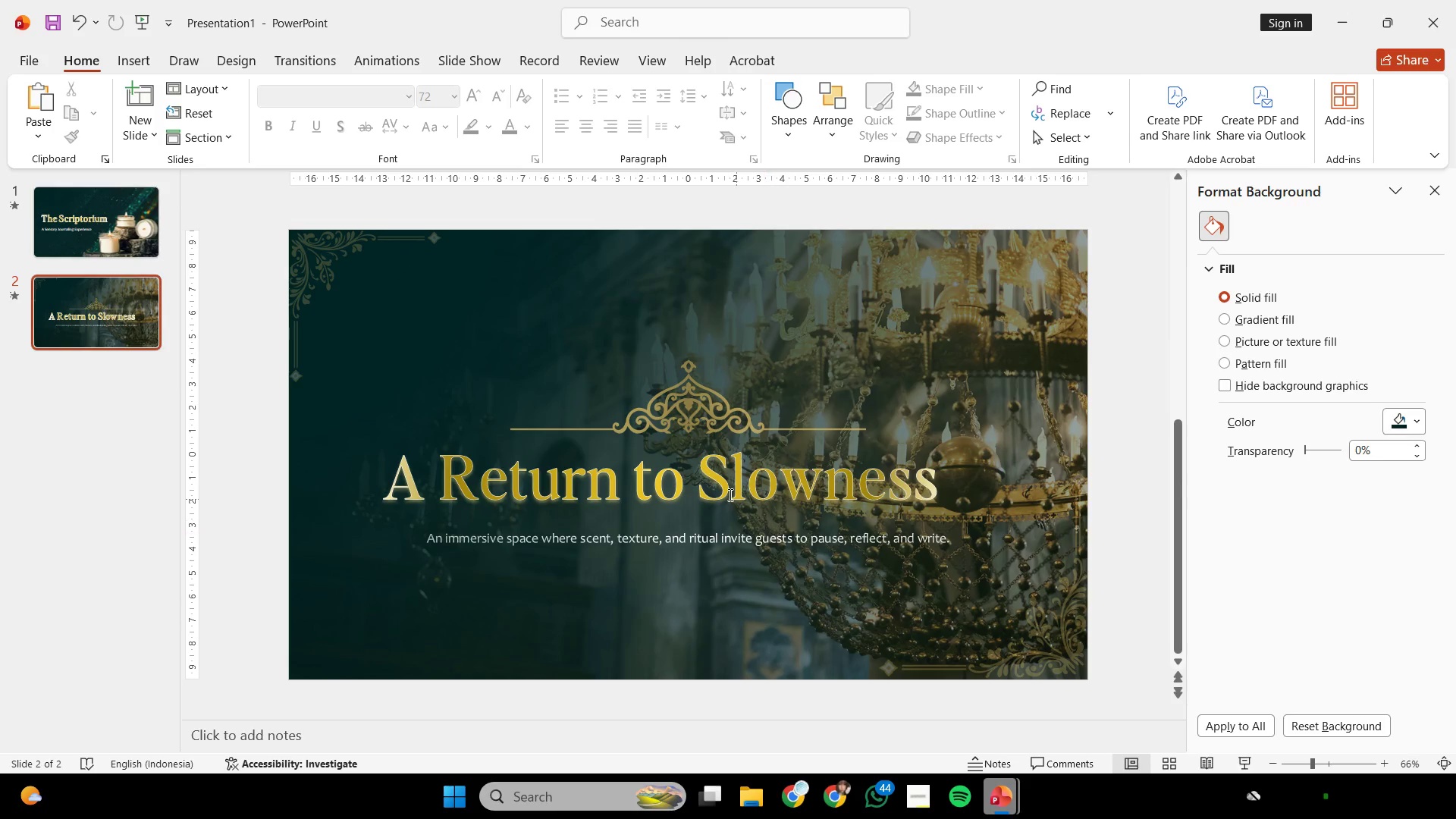 
key(Control+Z)
 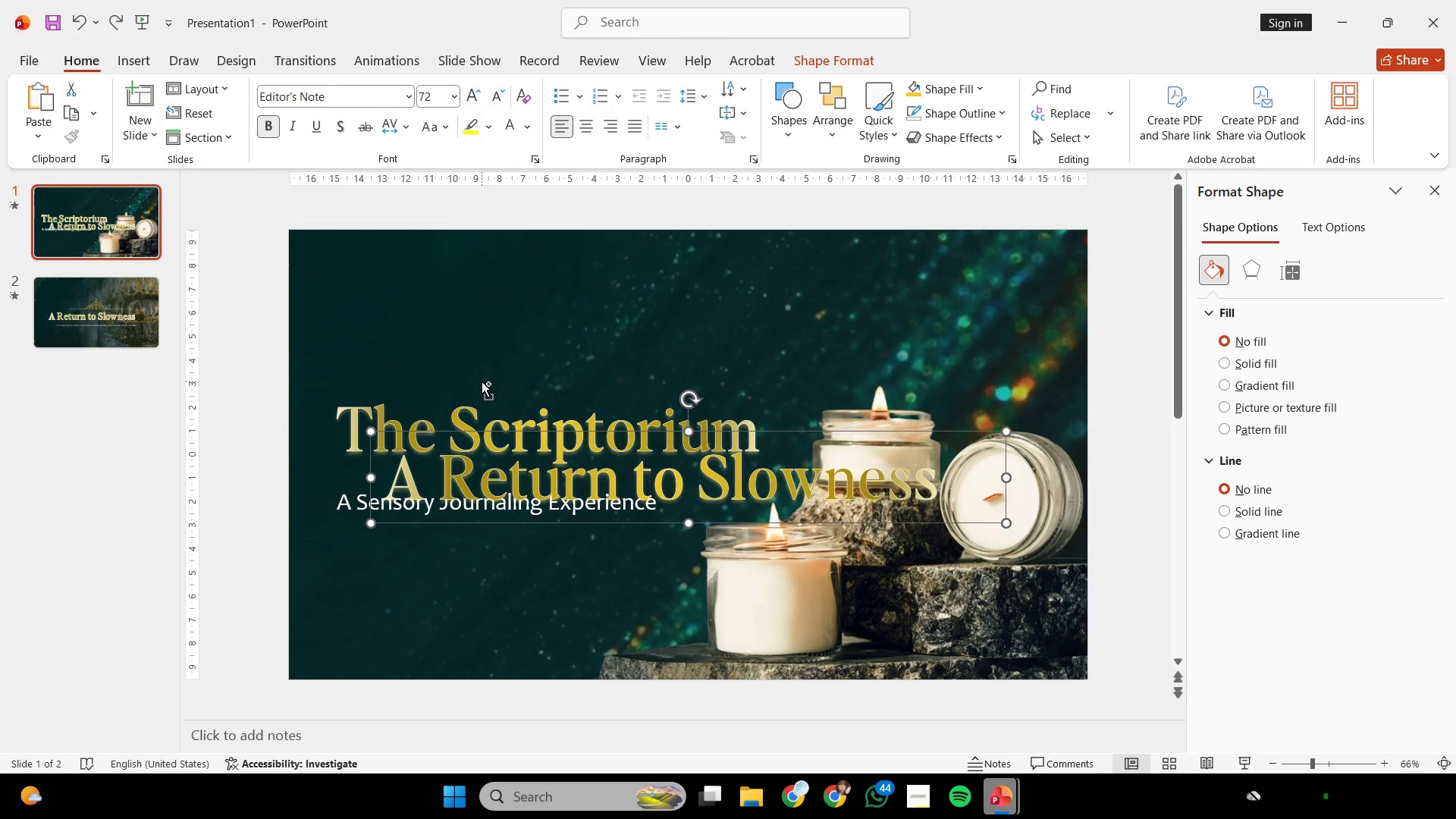 
key(Control+Z)
 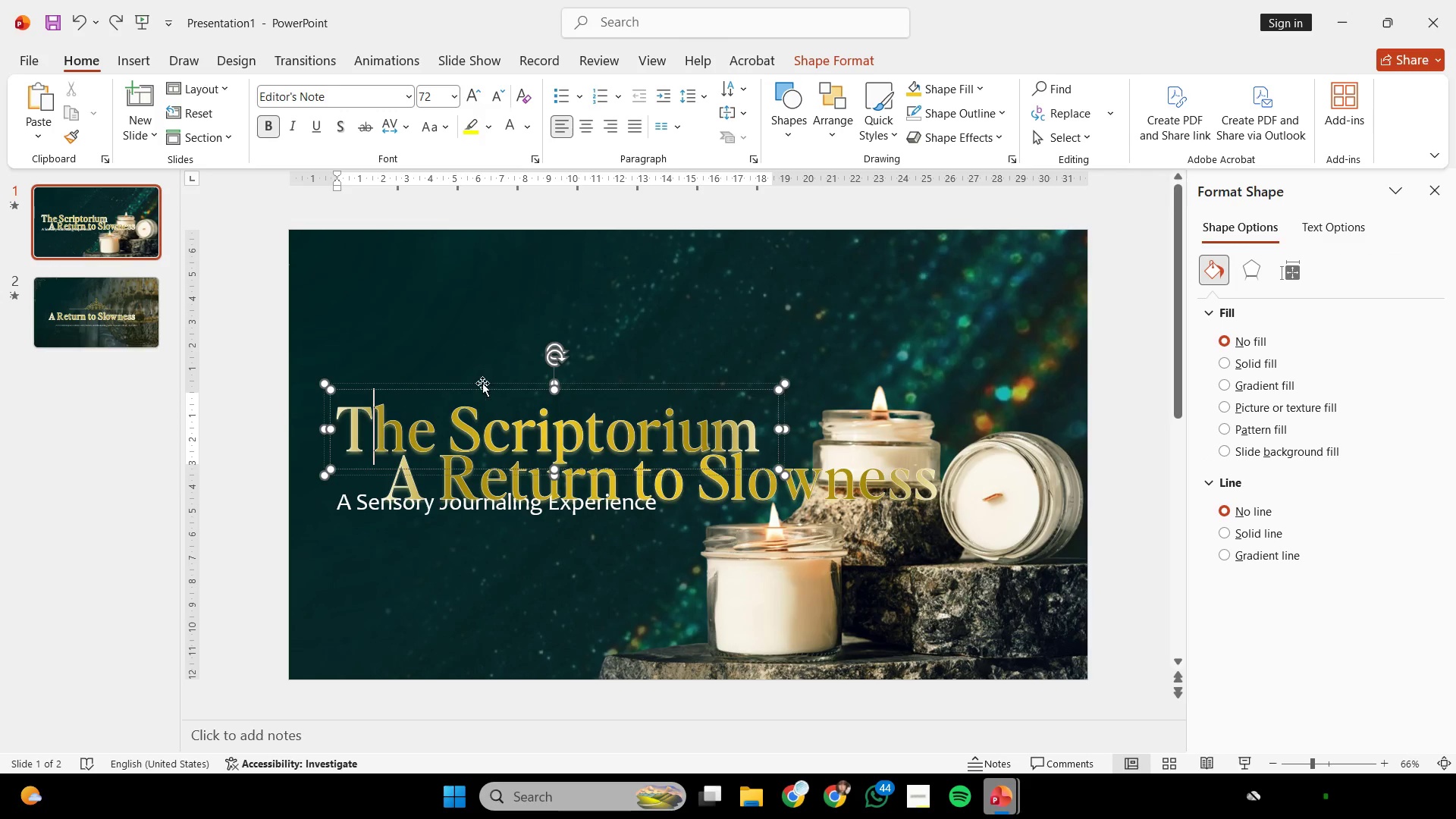 
key(Control+Z)
 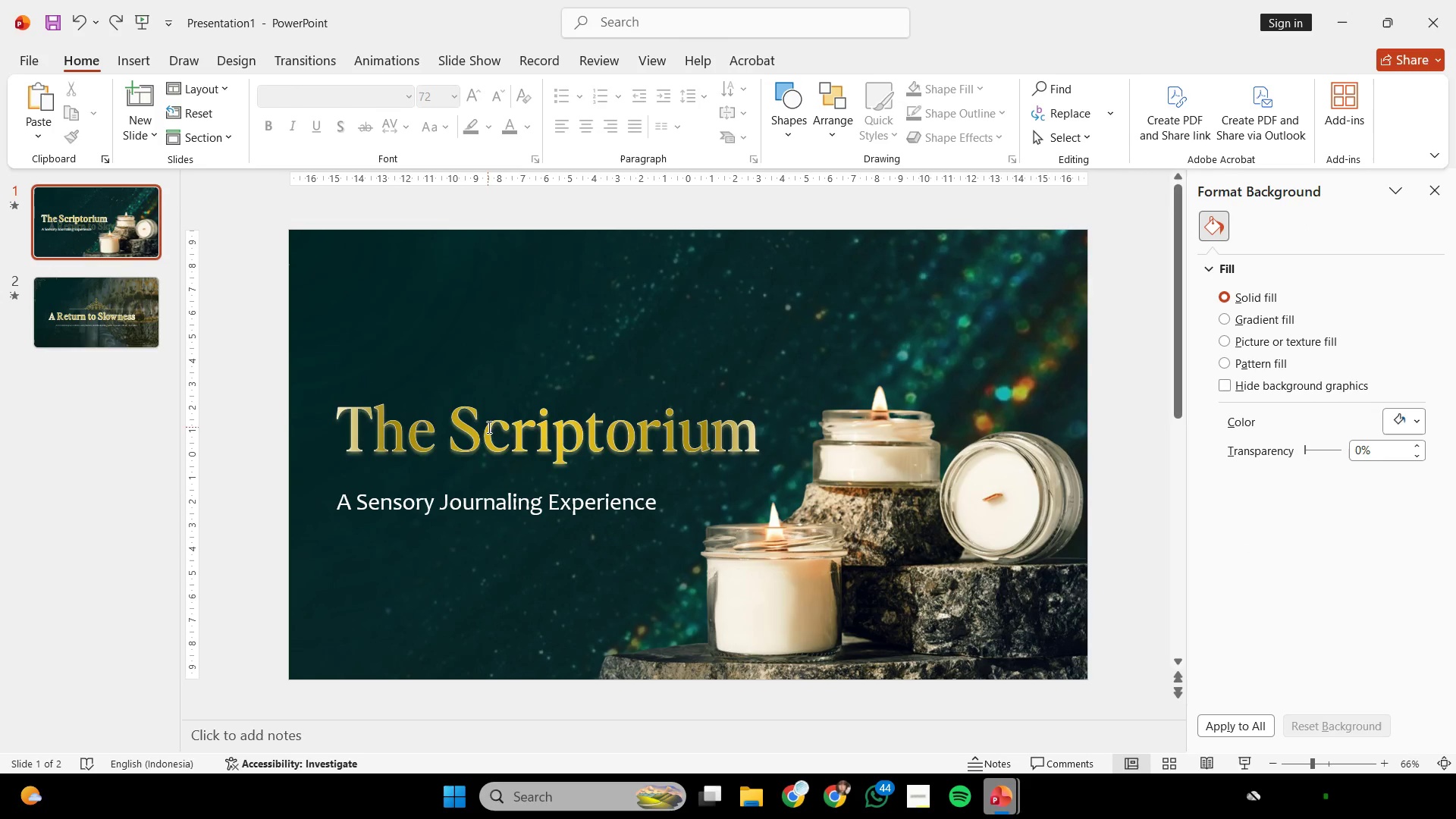 
left_click([488, 427])
 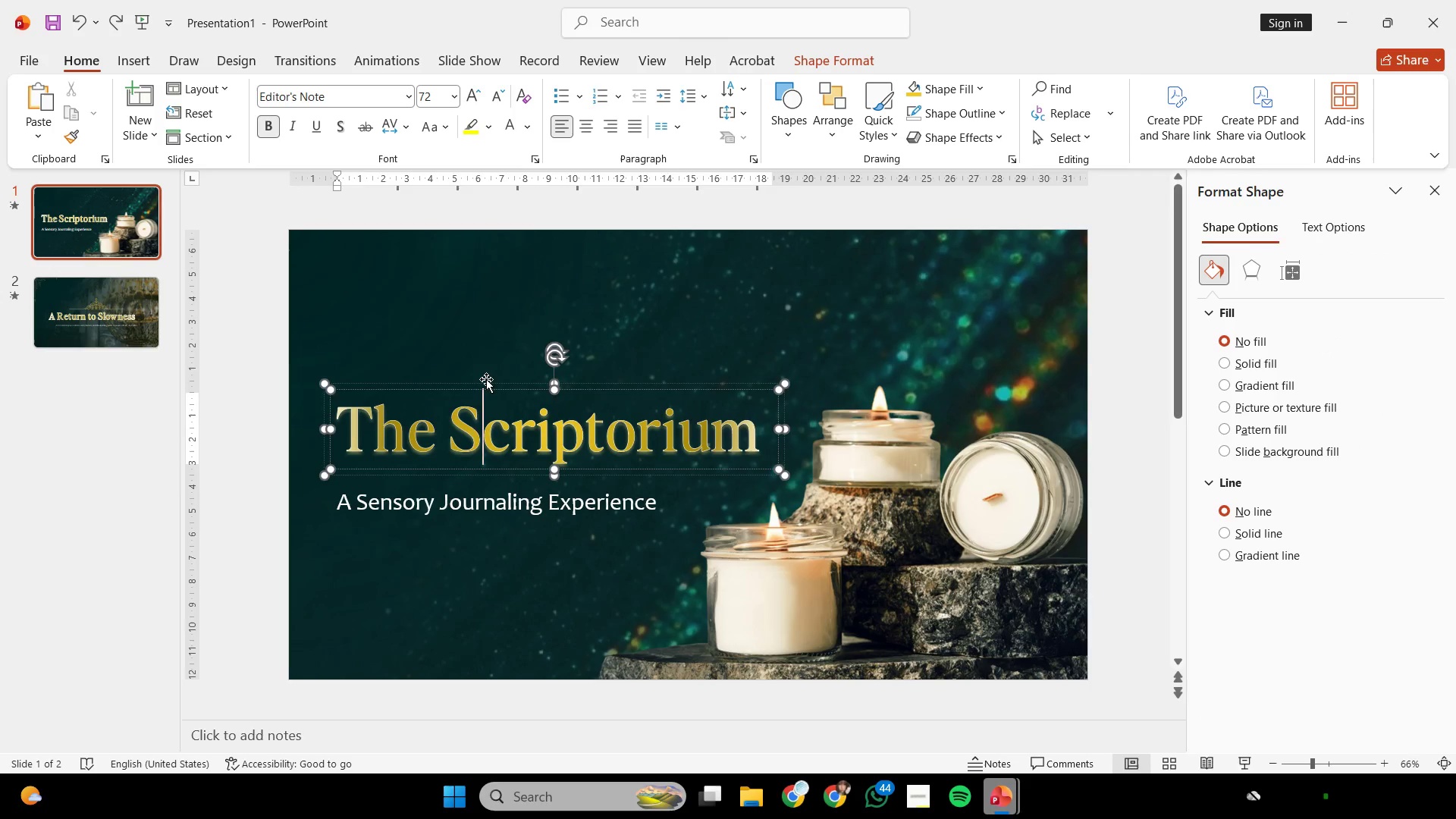 
left_click_drag(start_coordinate=[486, 379], to_coordinate=[490, 381])
 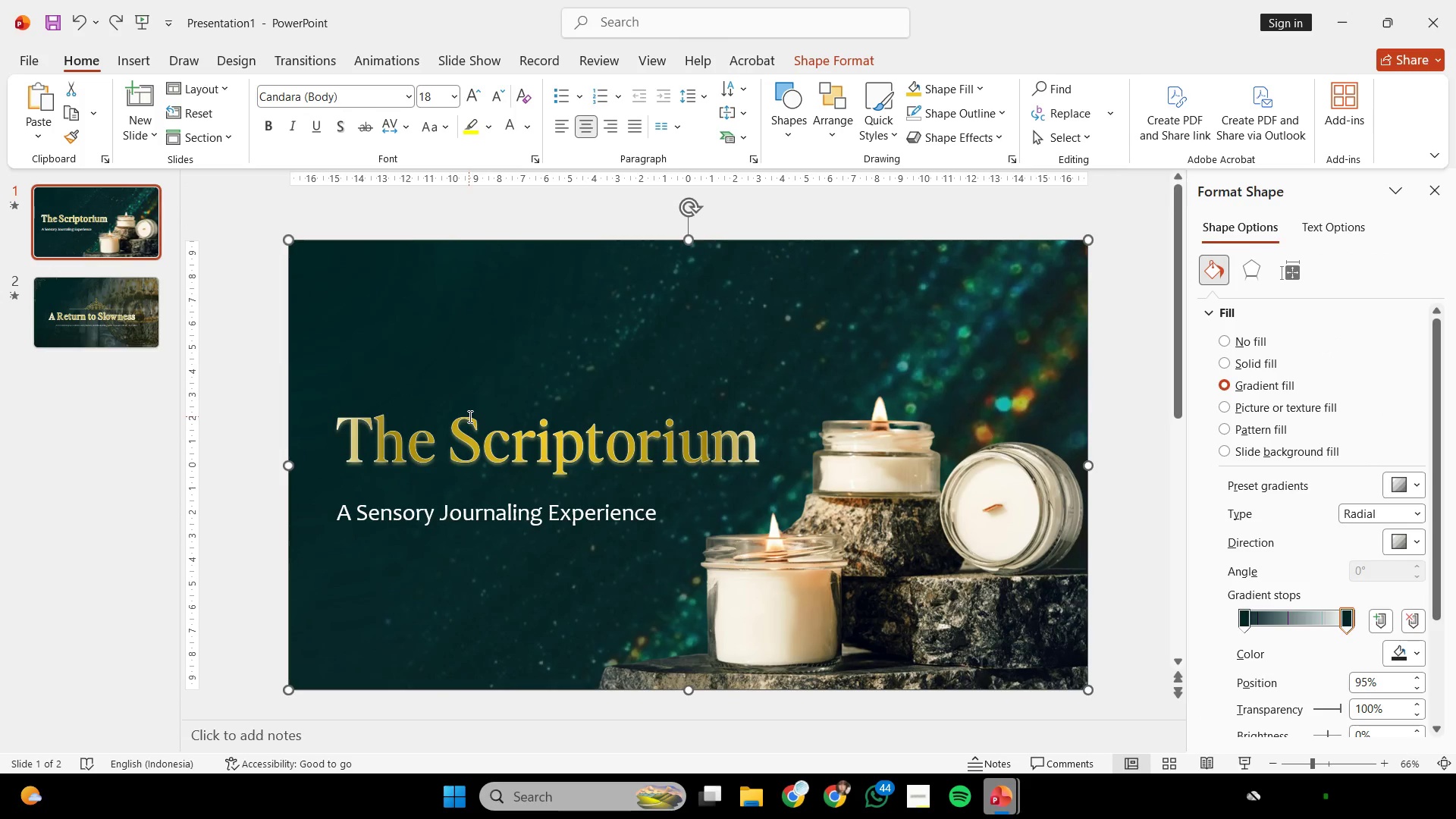 
key(Control+ControlLeft)
 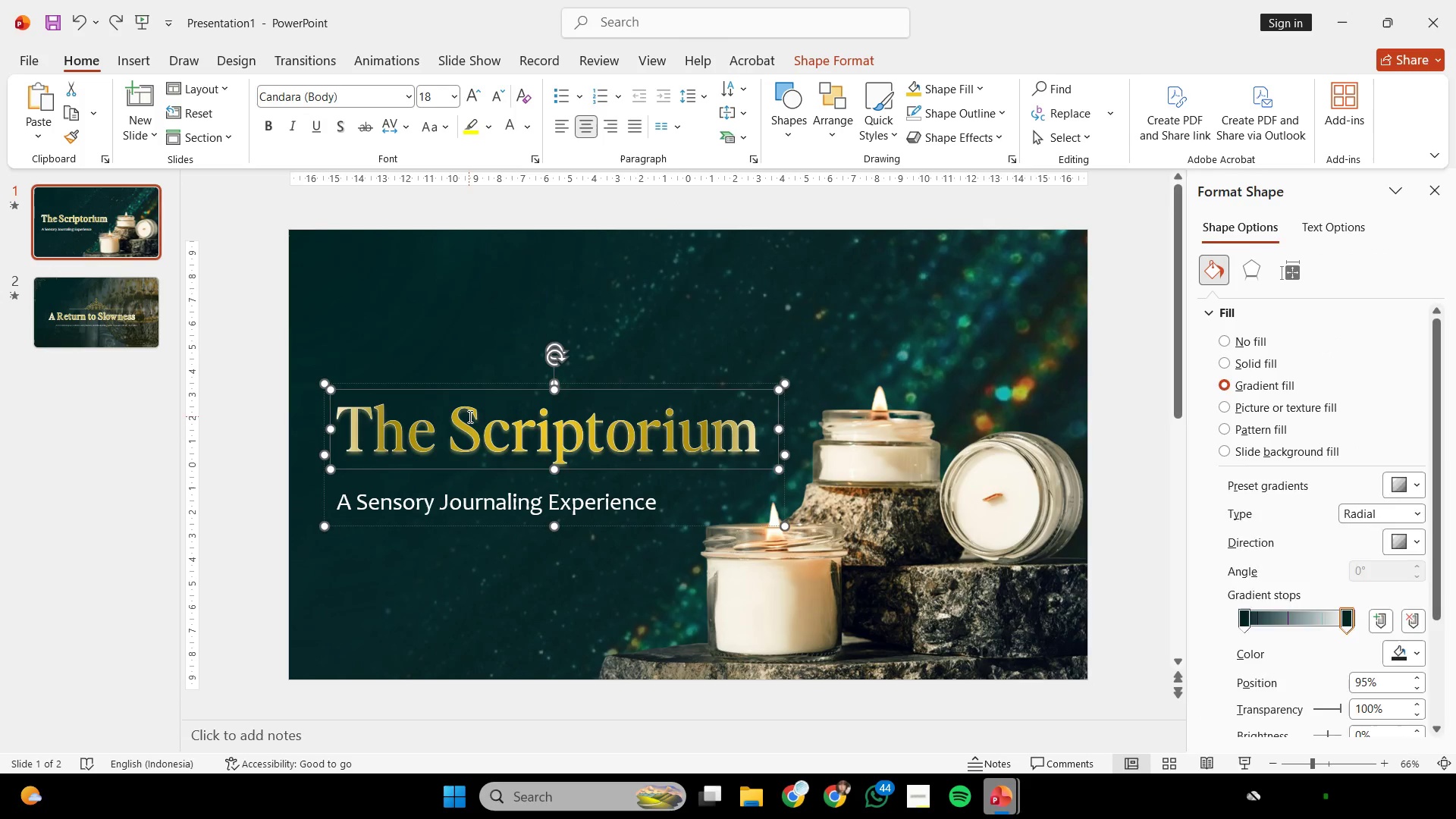 
key(Control+Z)
 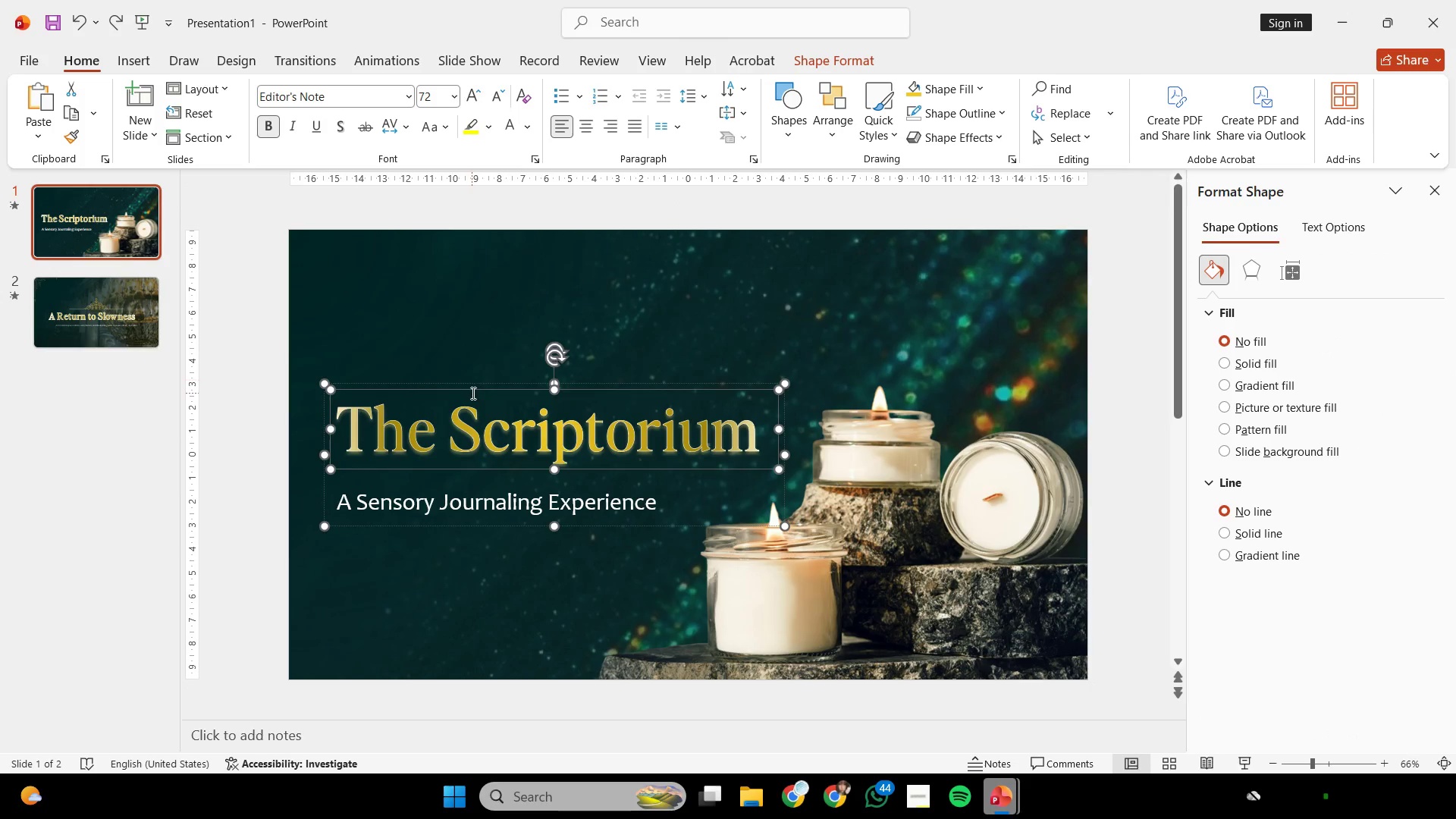 
key(Control+Y)
 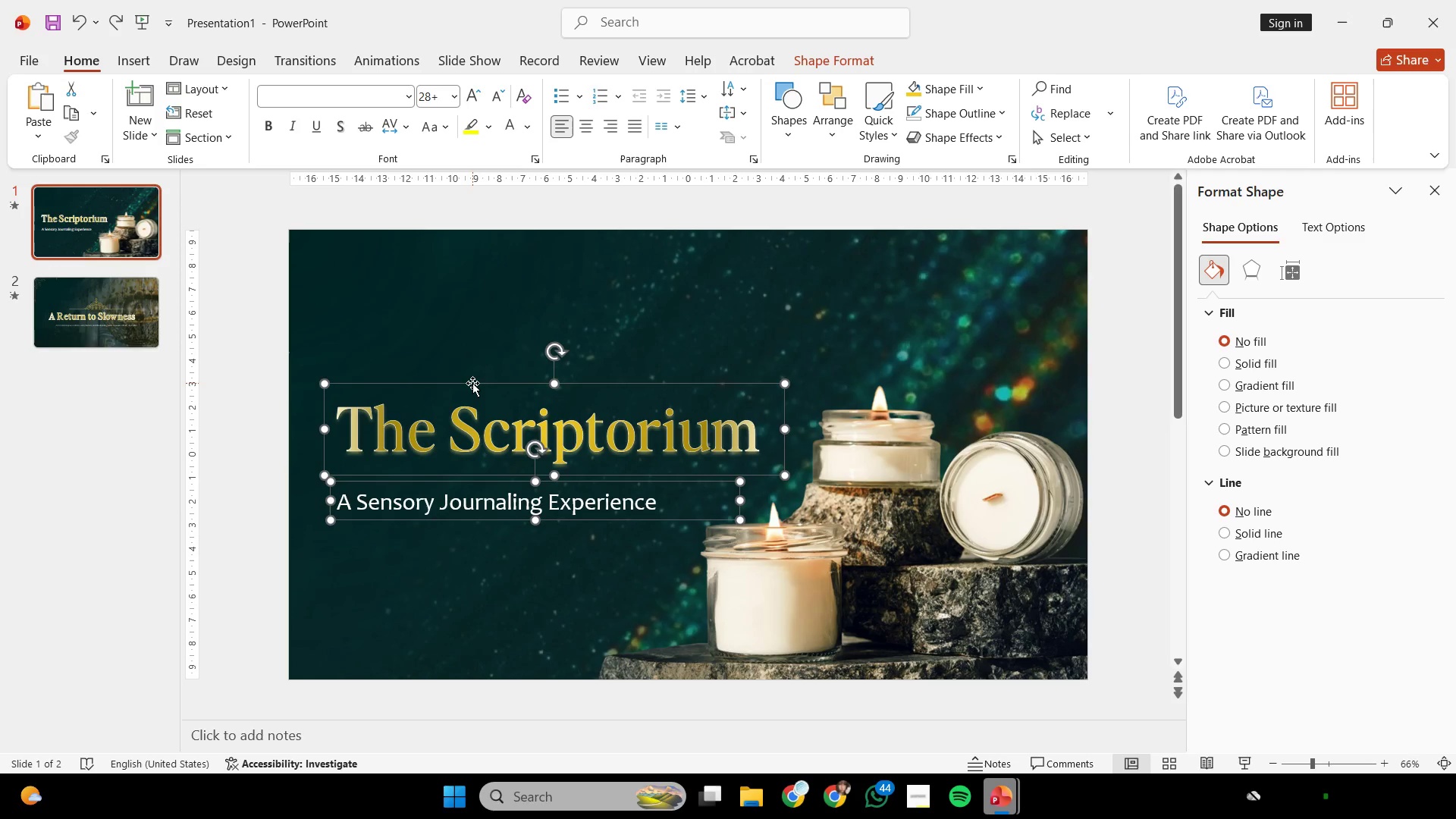 
left_click([472, 383])
 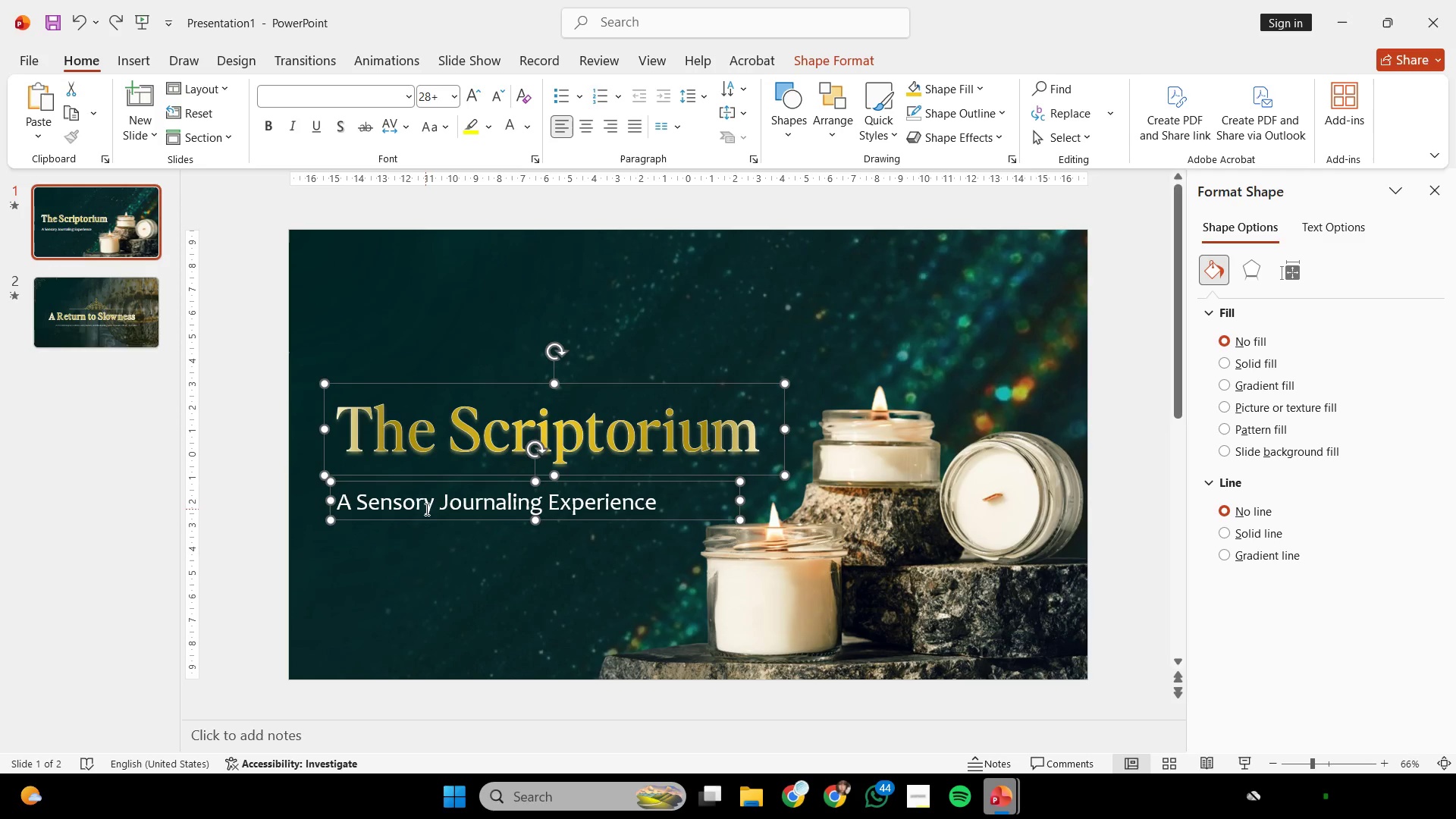 
hold_key(key=ShiftLeft, duration=1.22)
left_click([433, 519])
 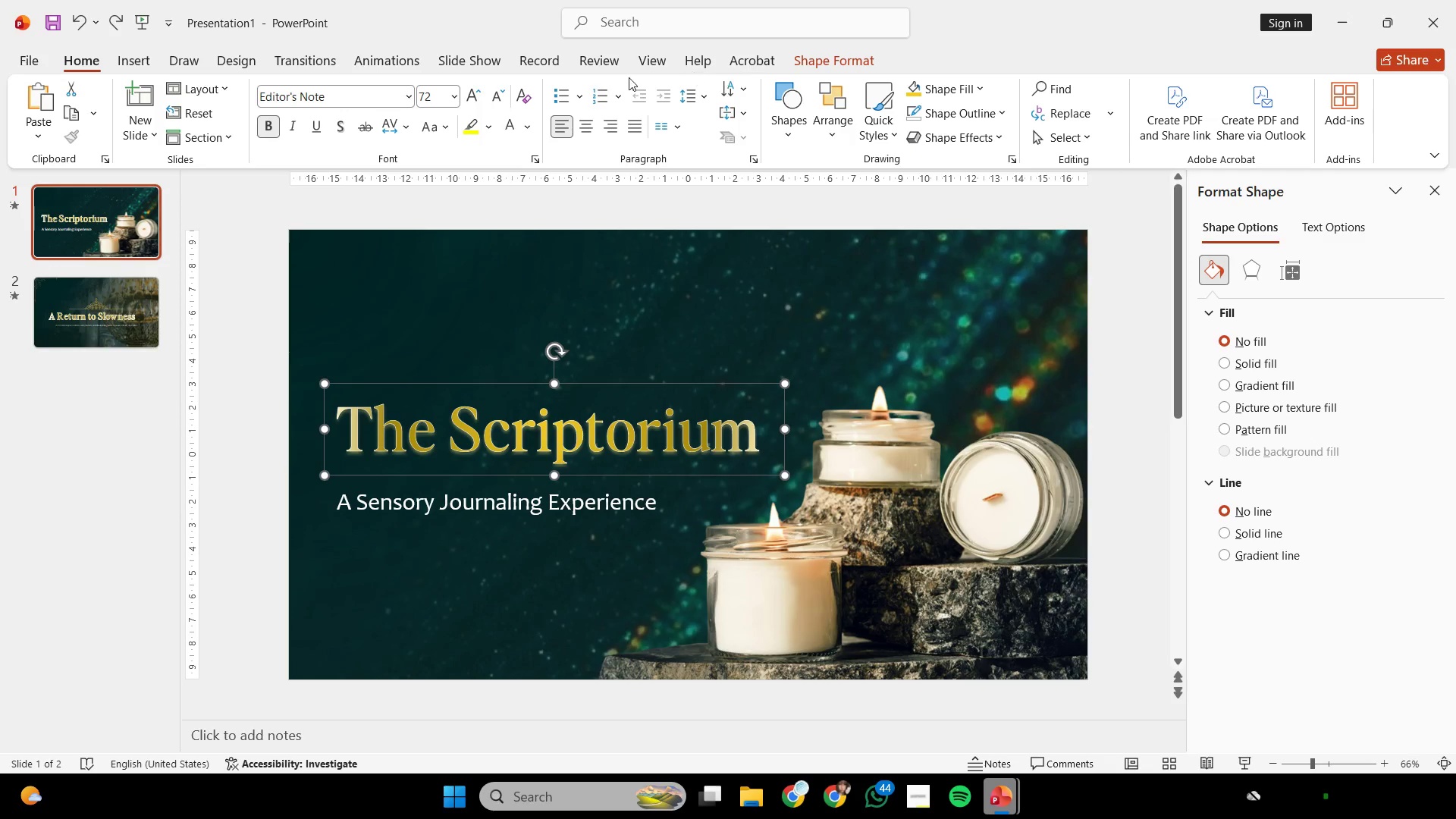 
left_click([425, 58])
 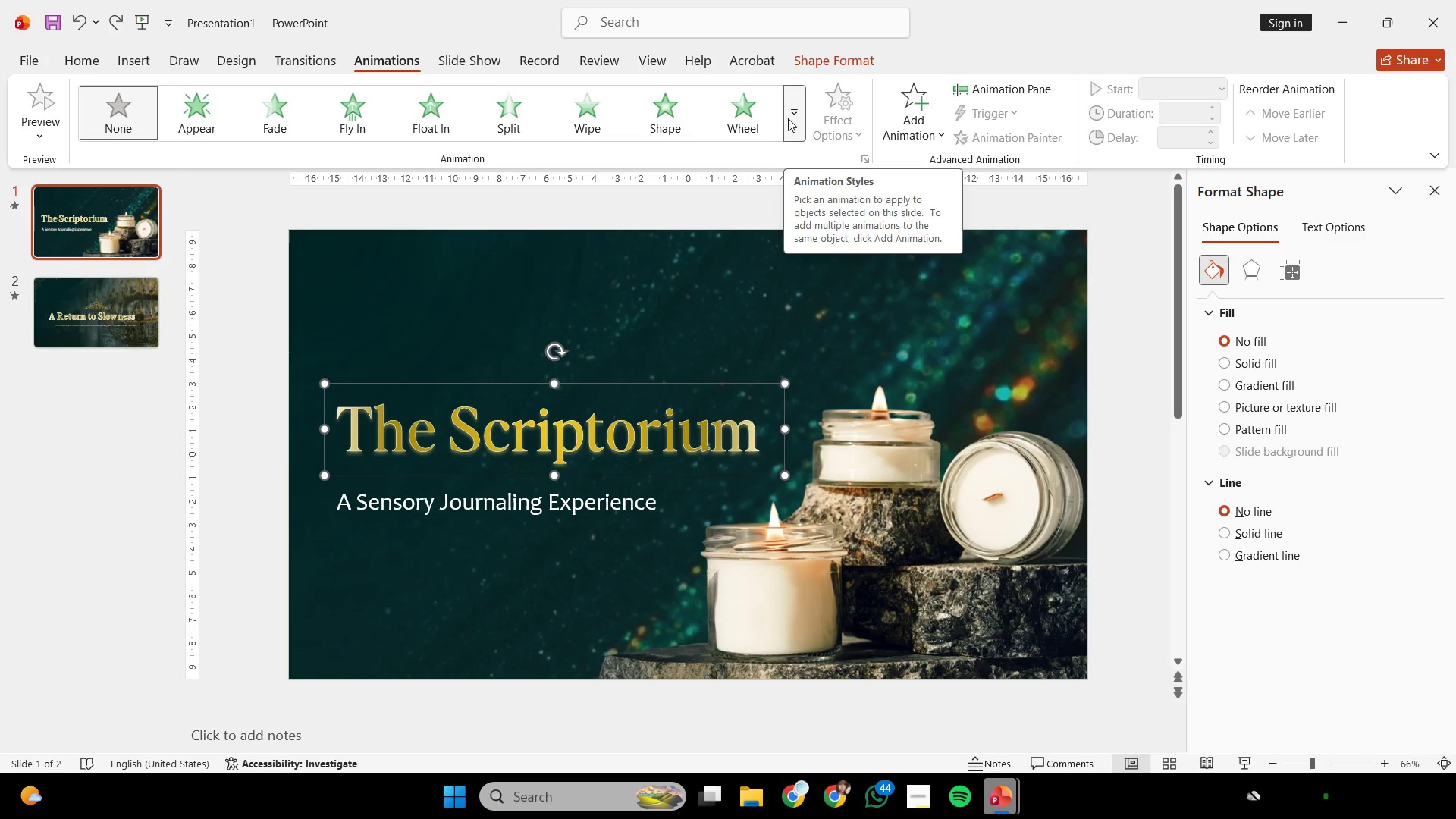 
wait(5.28)
 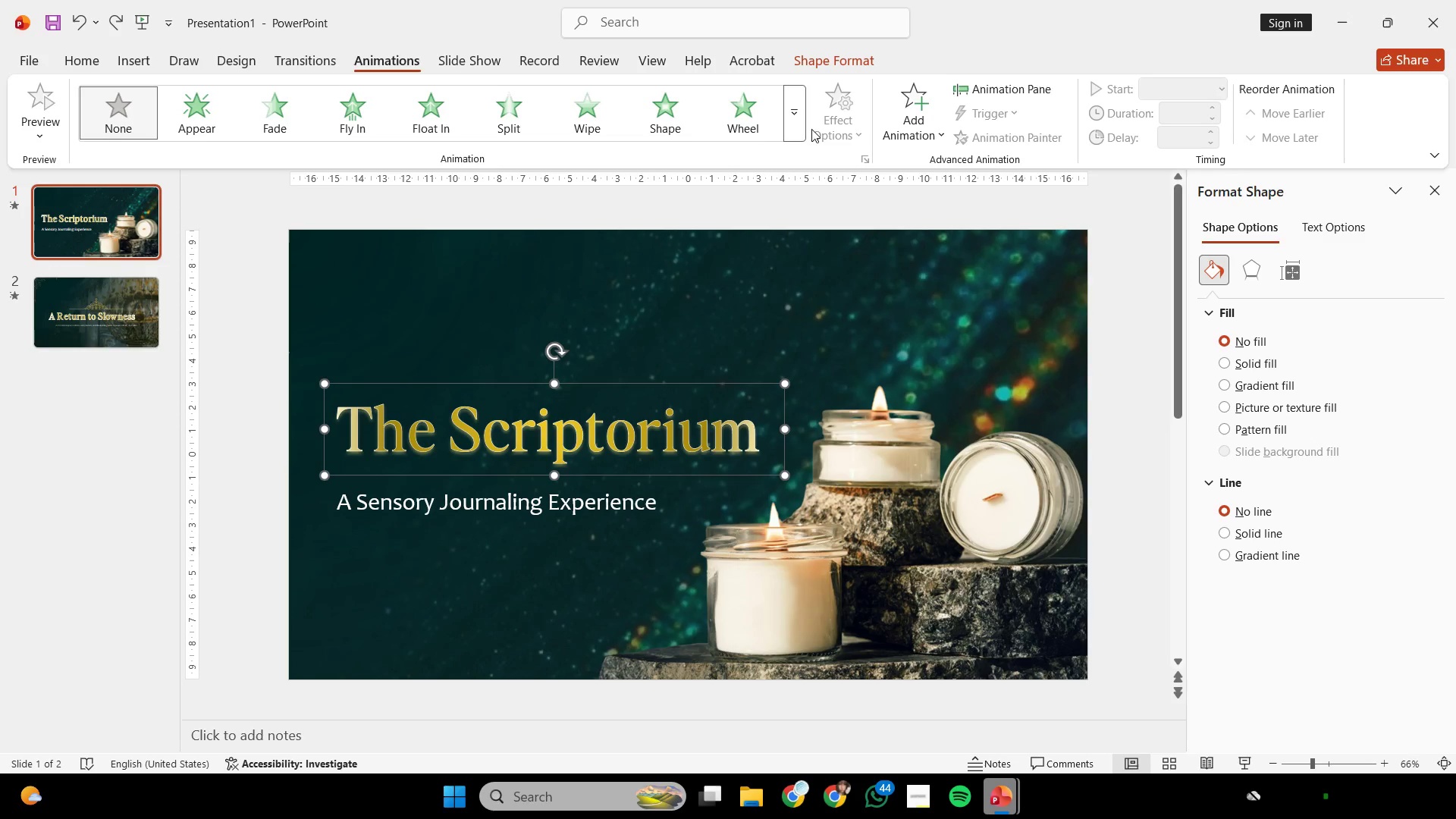 
left_click([588, 123])
 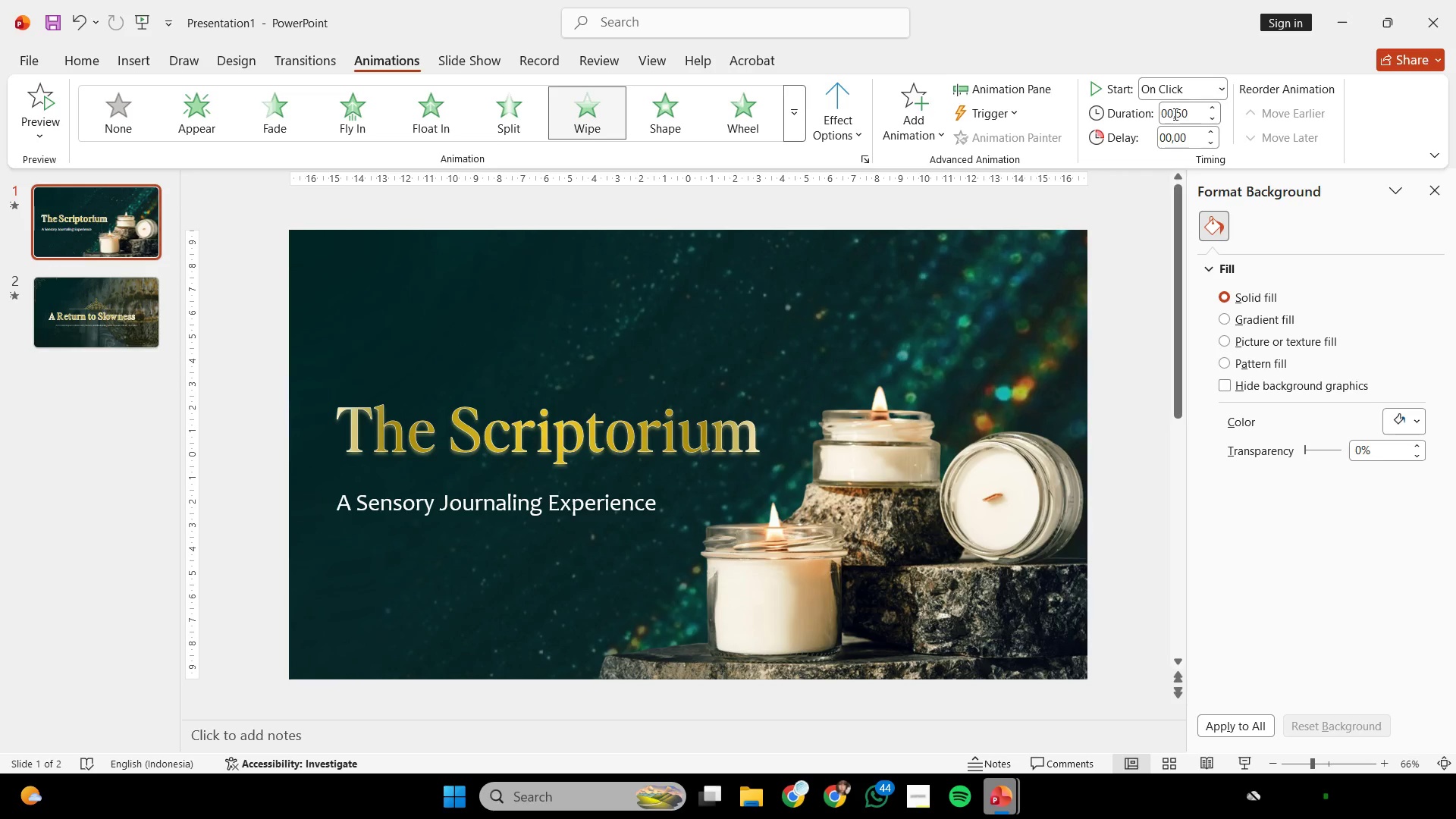 
left_click_drag(start_coordinate=[1189, 114], to_coordinate=[1110, 114])
 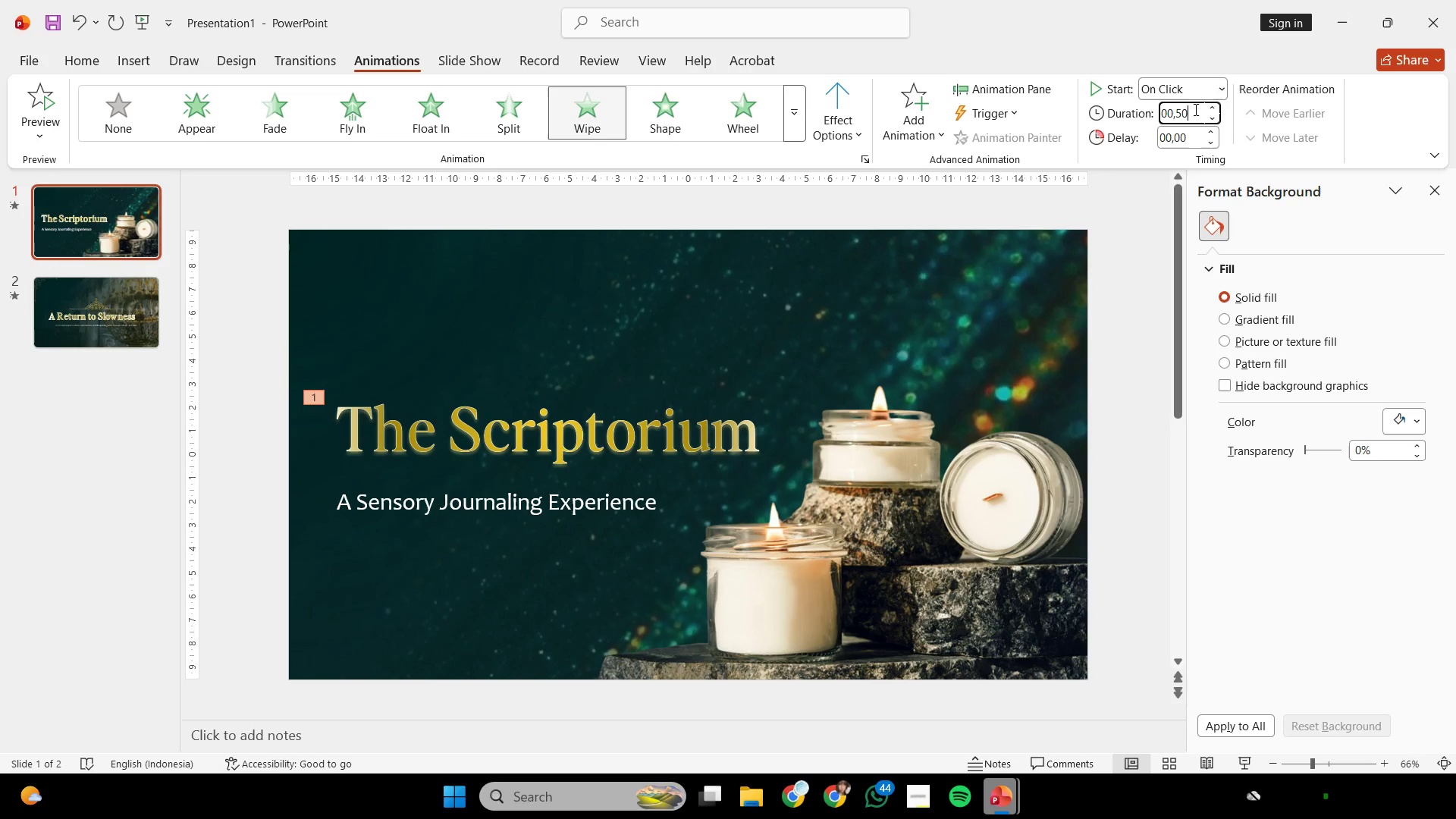 
double_click([1194, 109])
 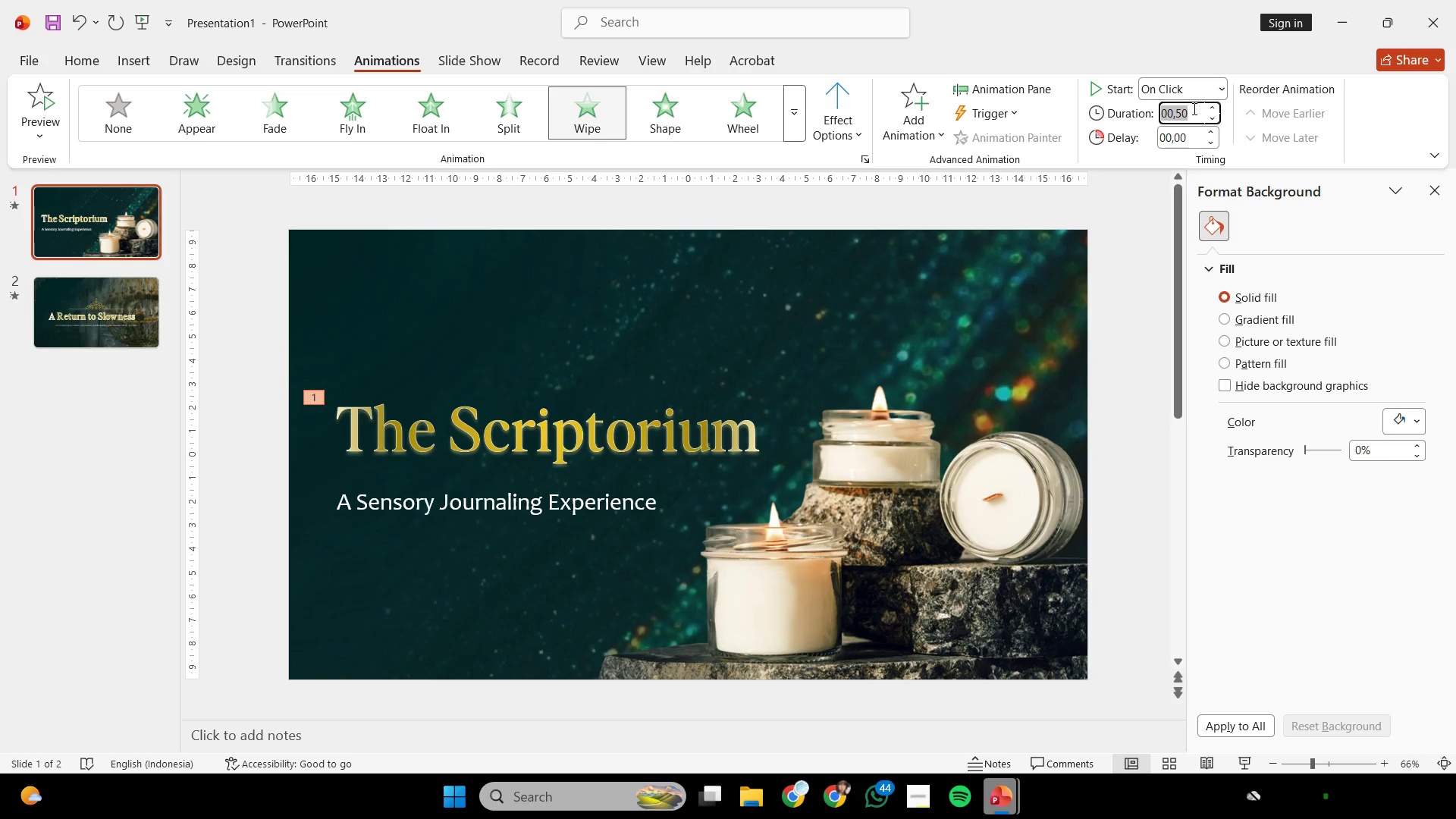 
triple_click([1193, 108])
 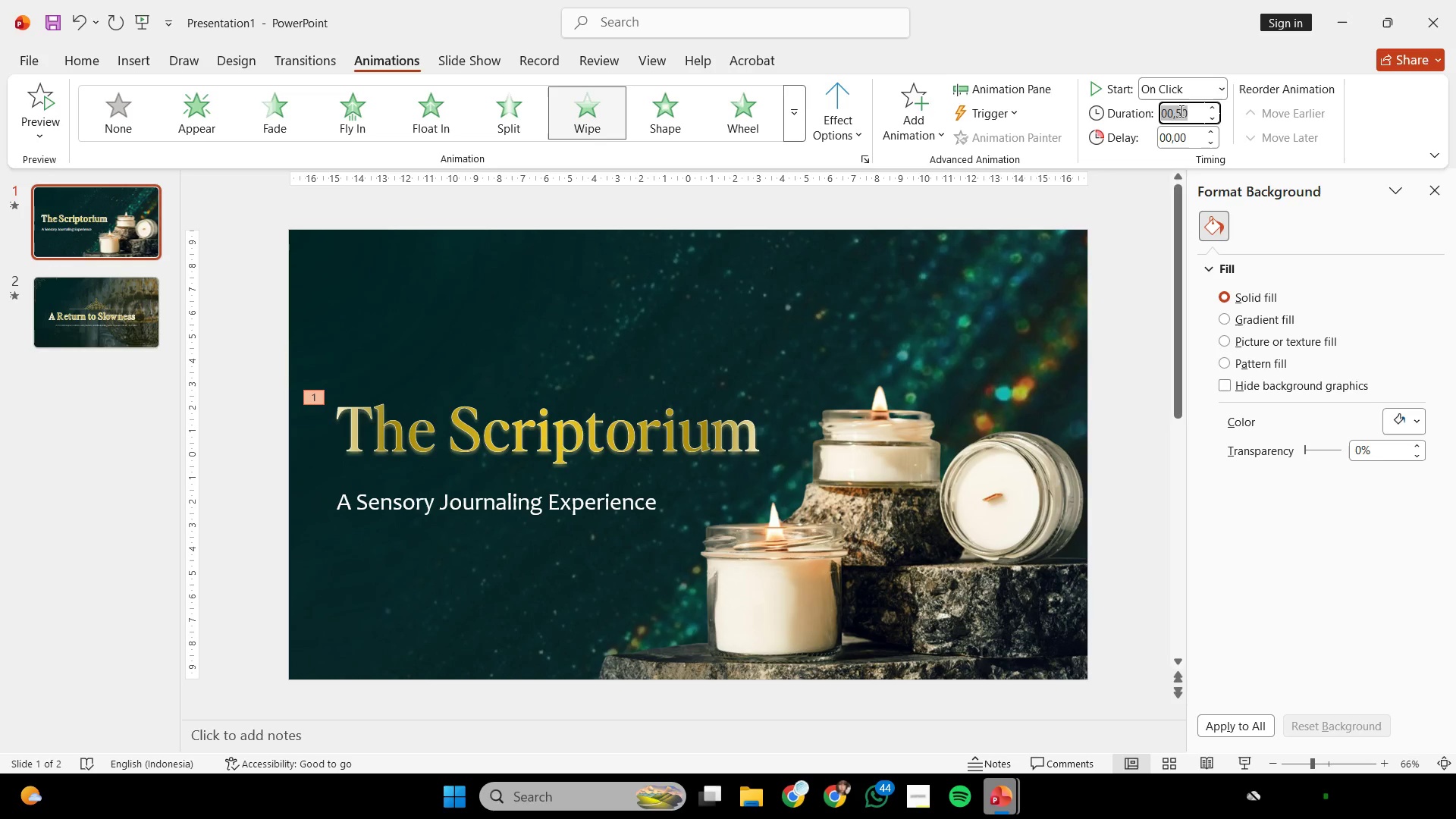 
key(4)
 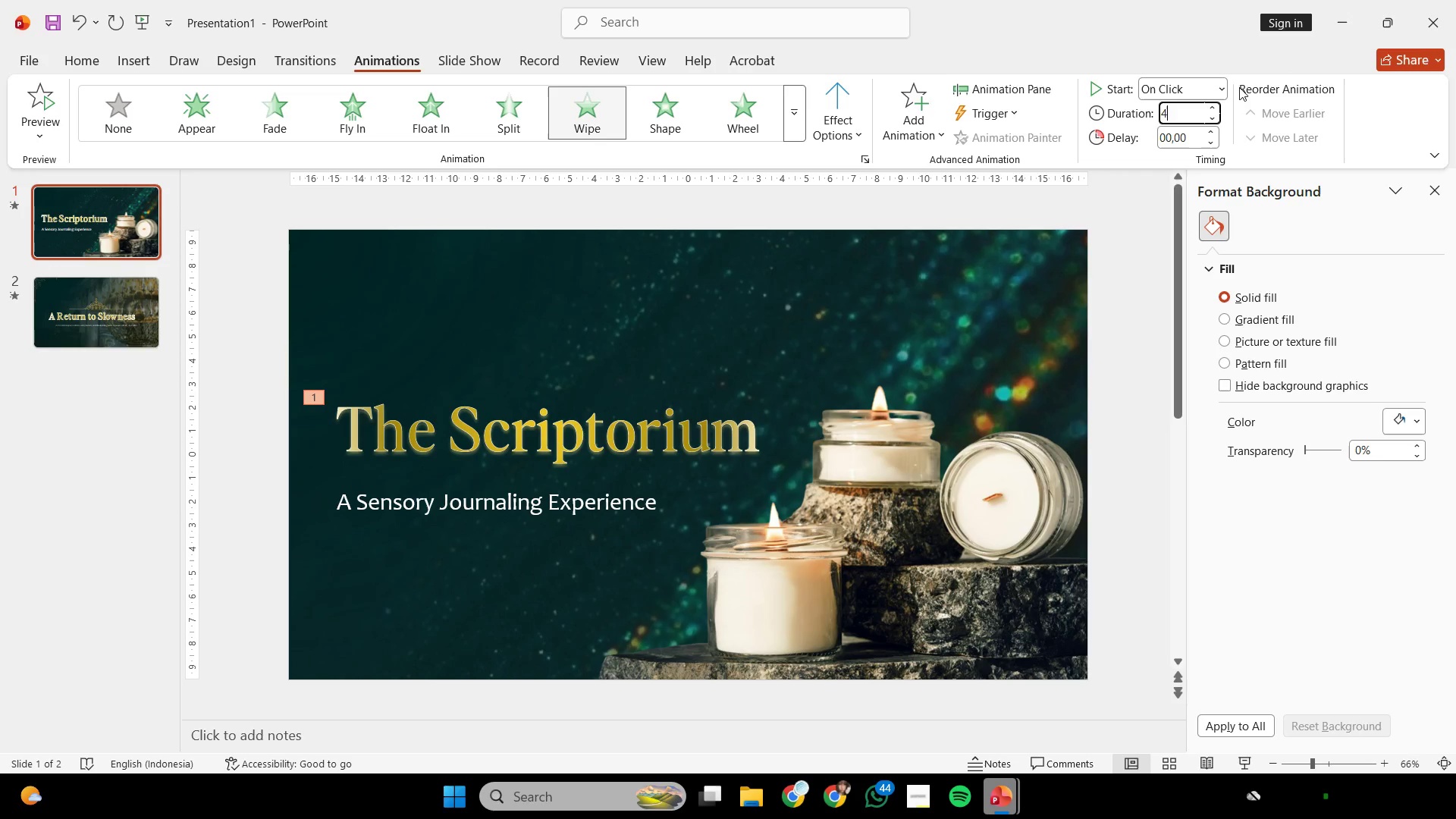 
left_click([1217, 90])
 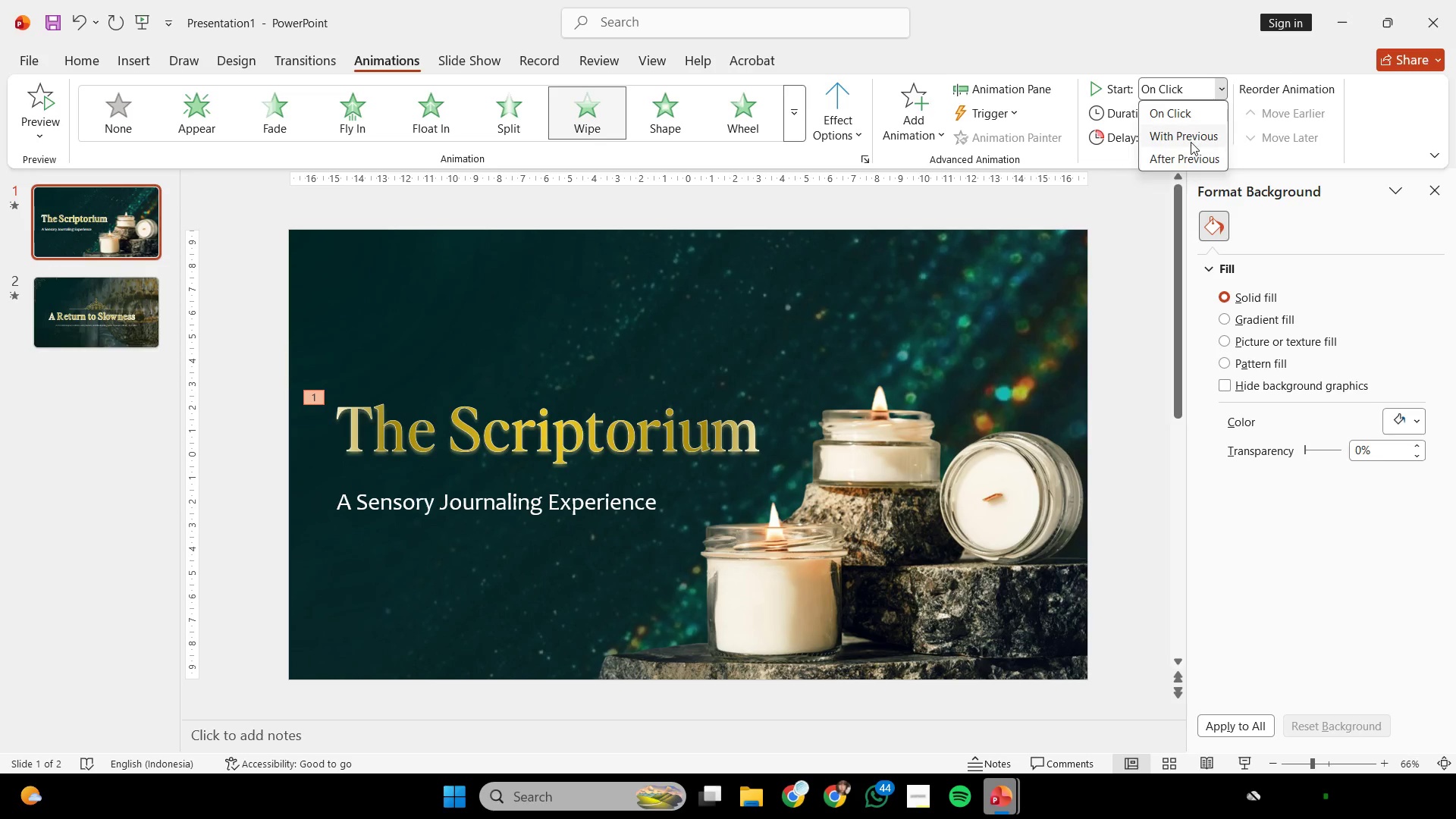 
left_click([1191, 142])
 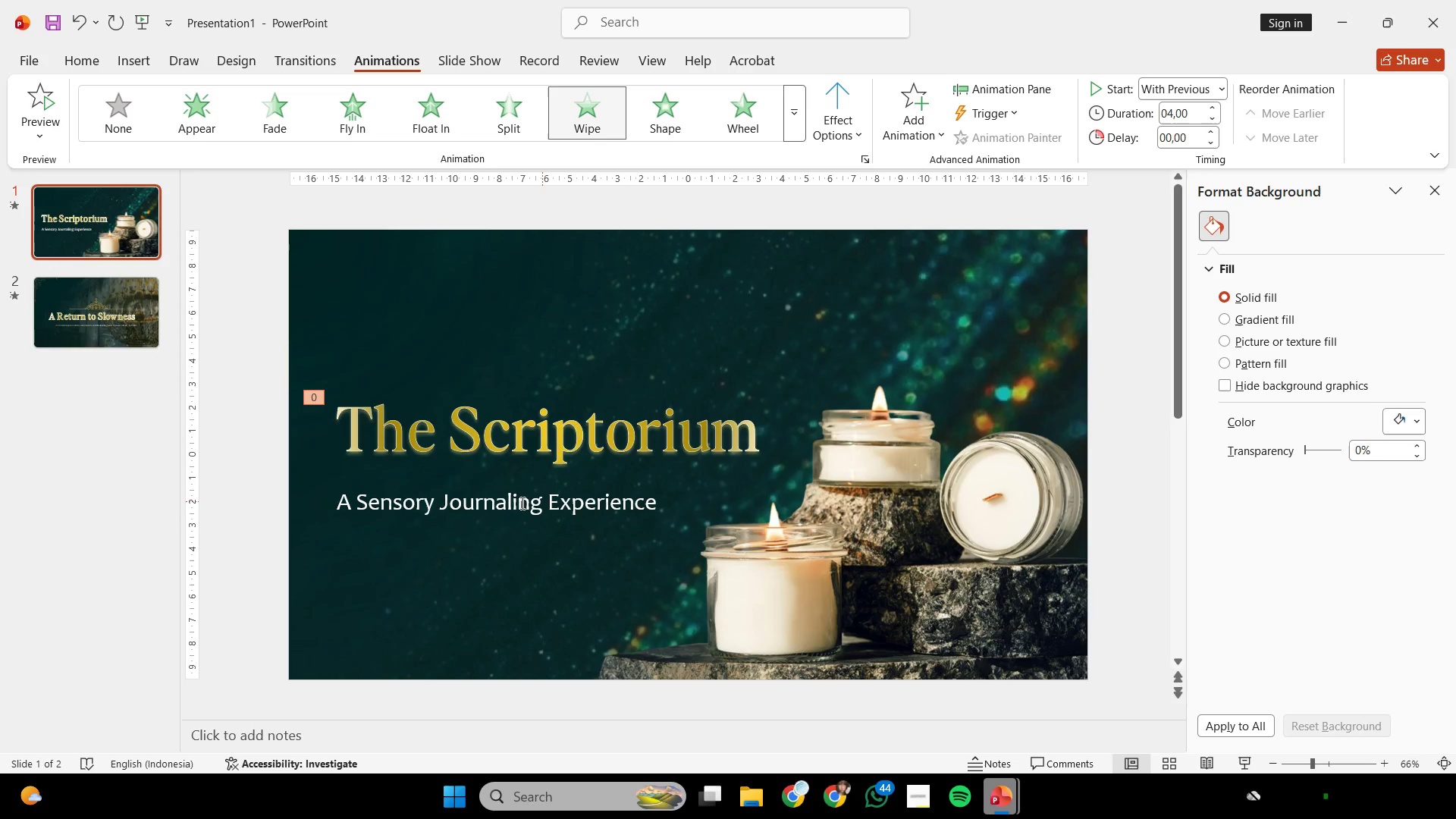 
left_click([532, 509])
 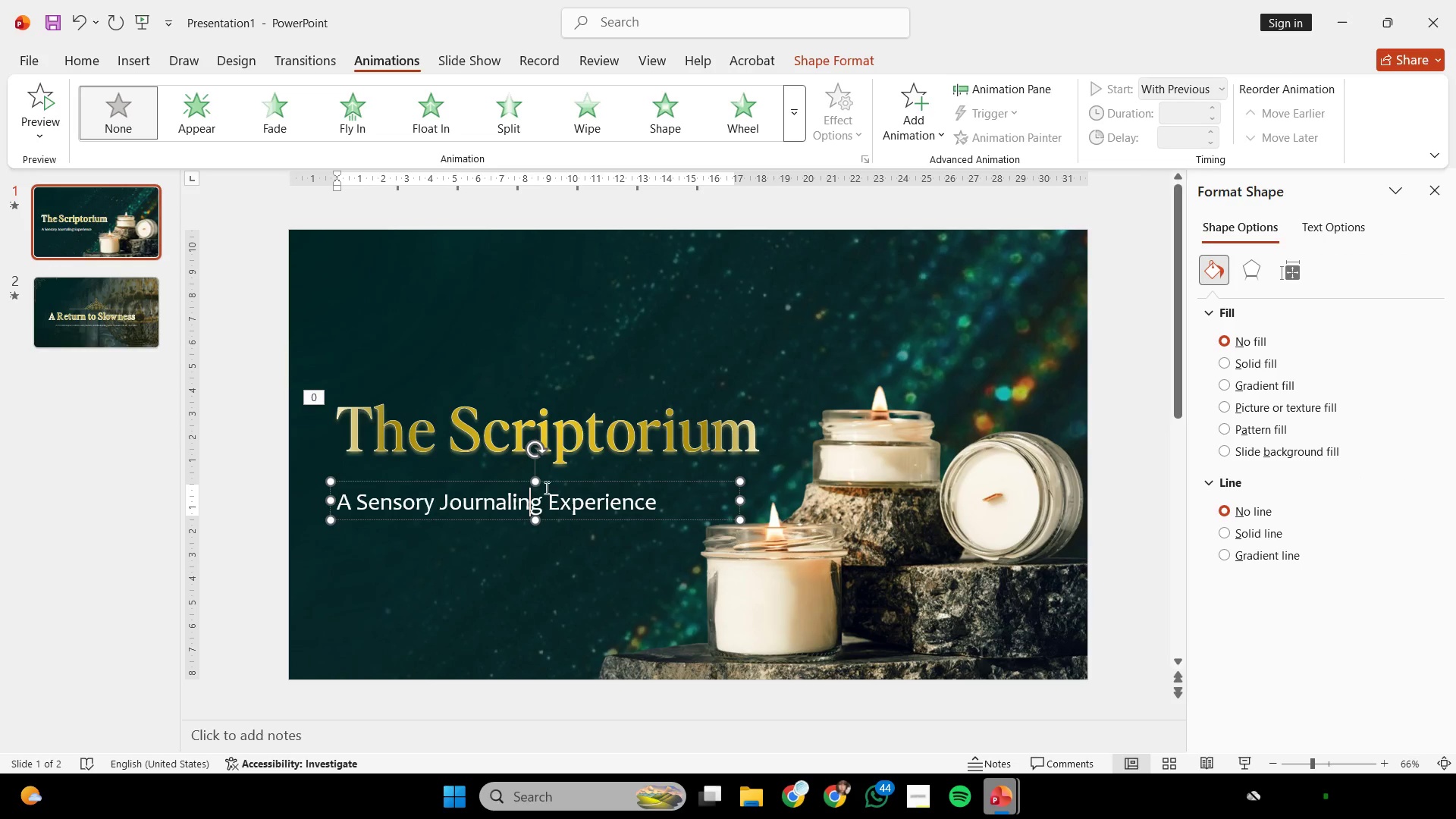 
key(Control+A)
 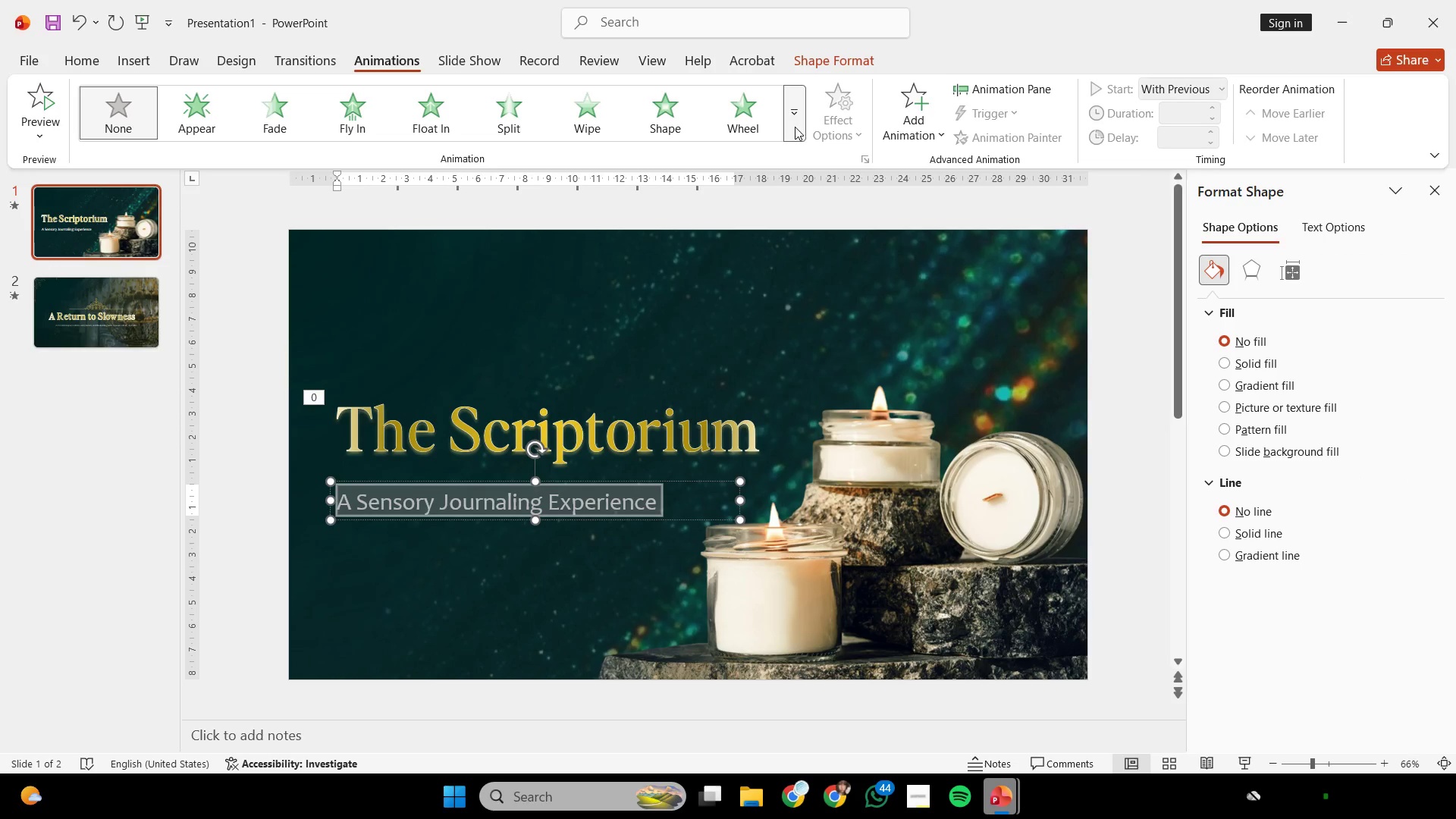 
left_click([794, 127])
 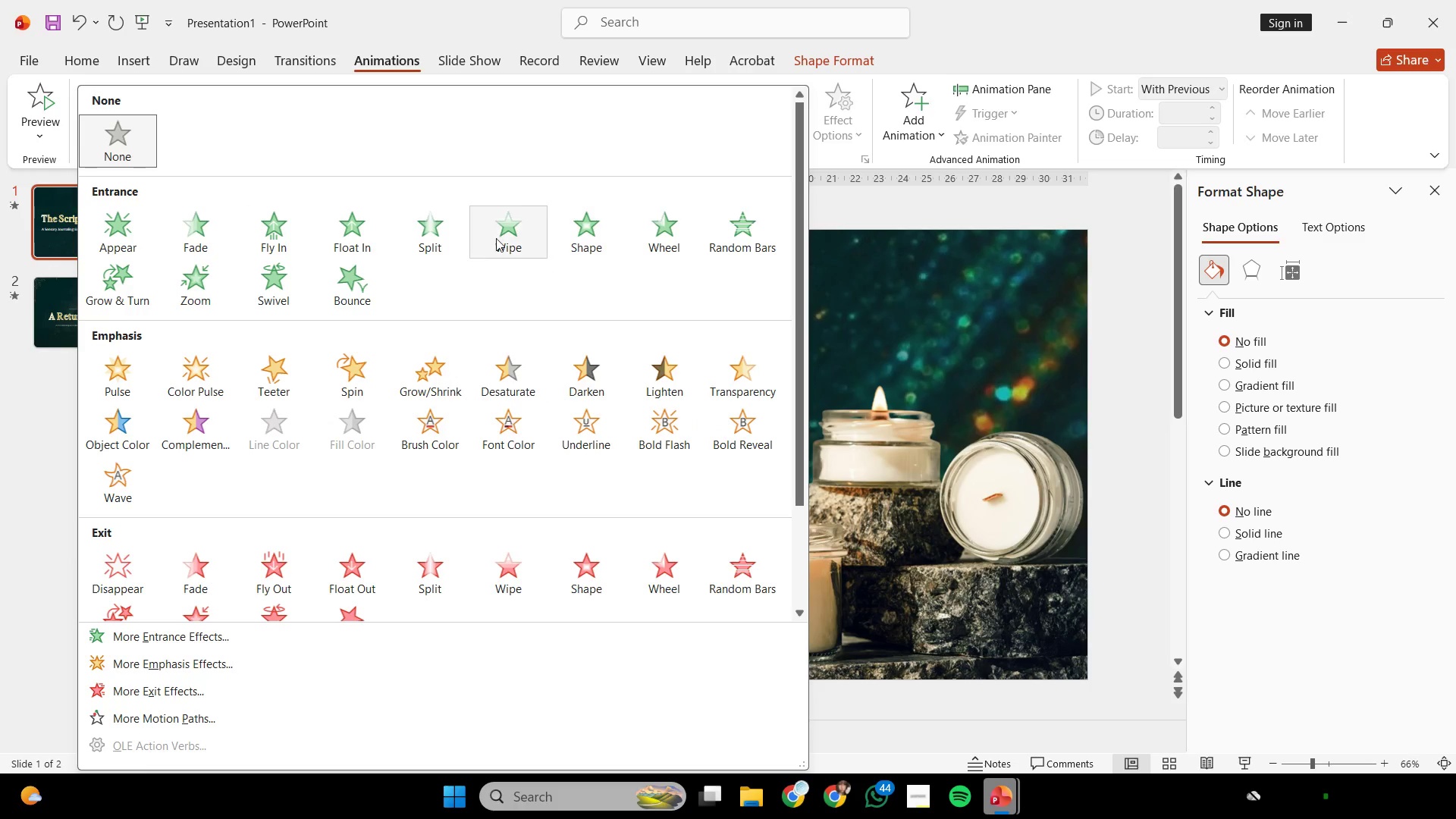 
left_click([450, 241])
 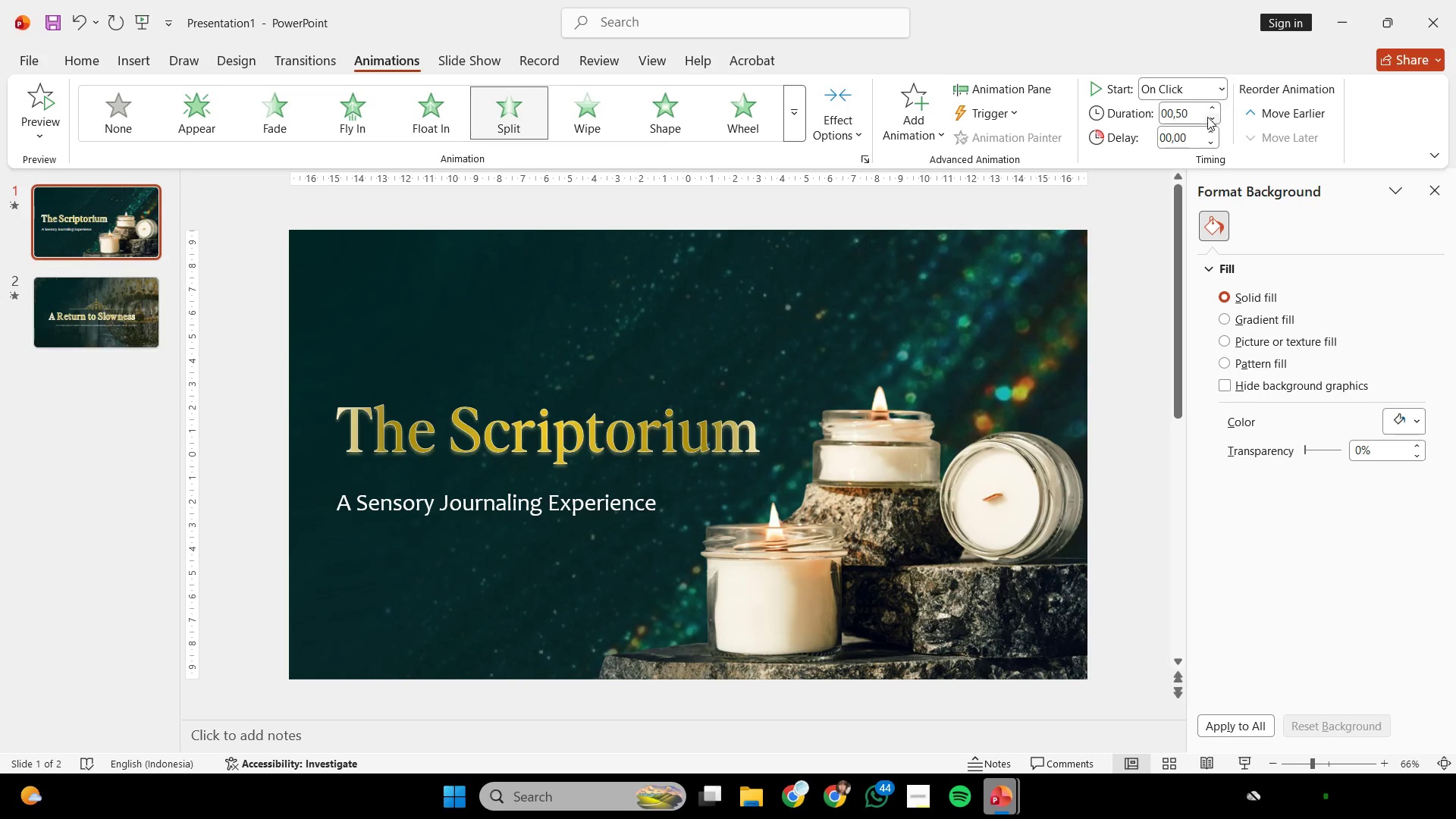 
double_click([1211, 108])
 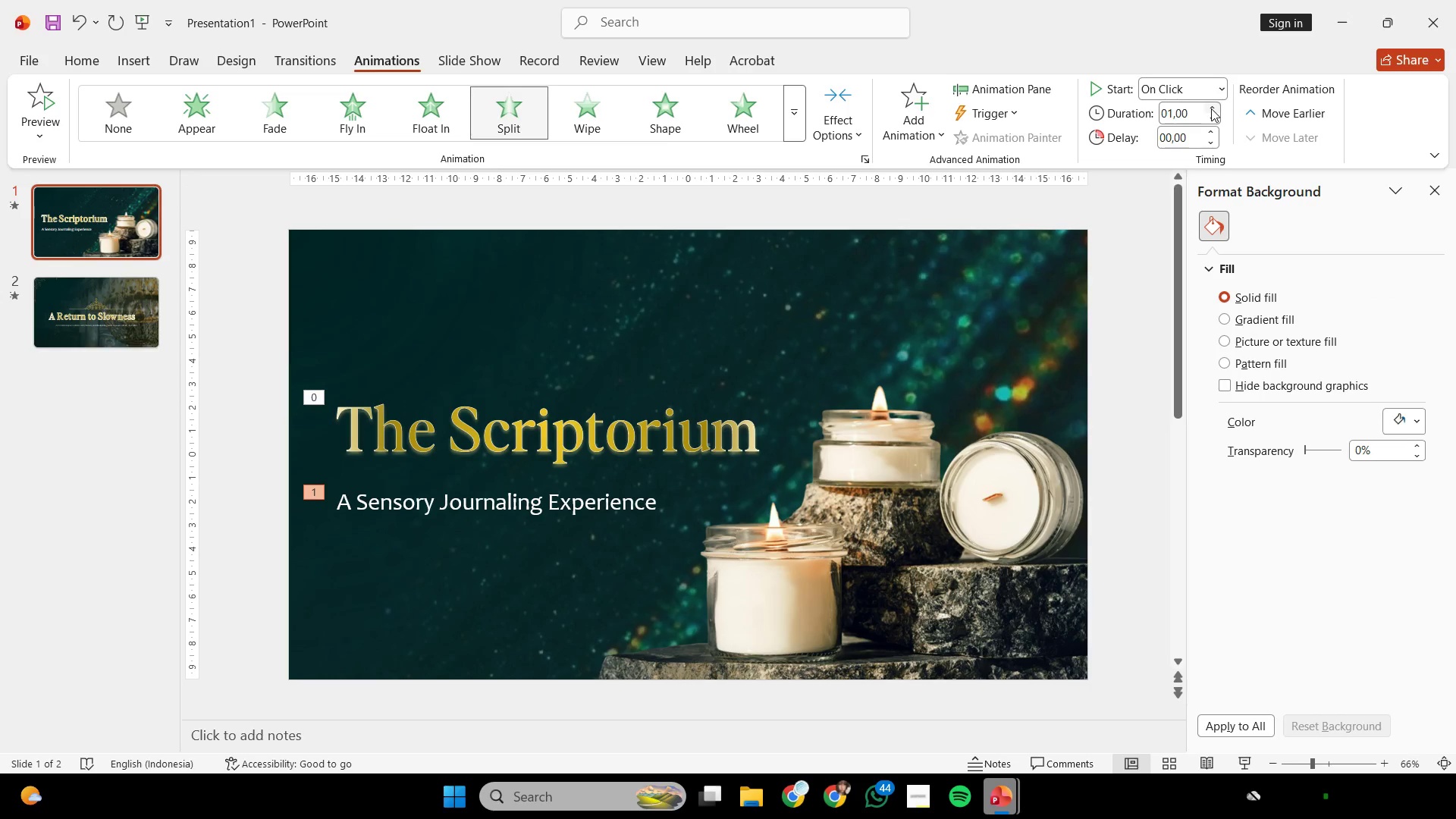 
triple_click([1211, 108])
 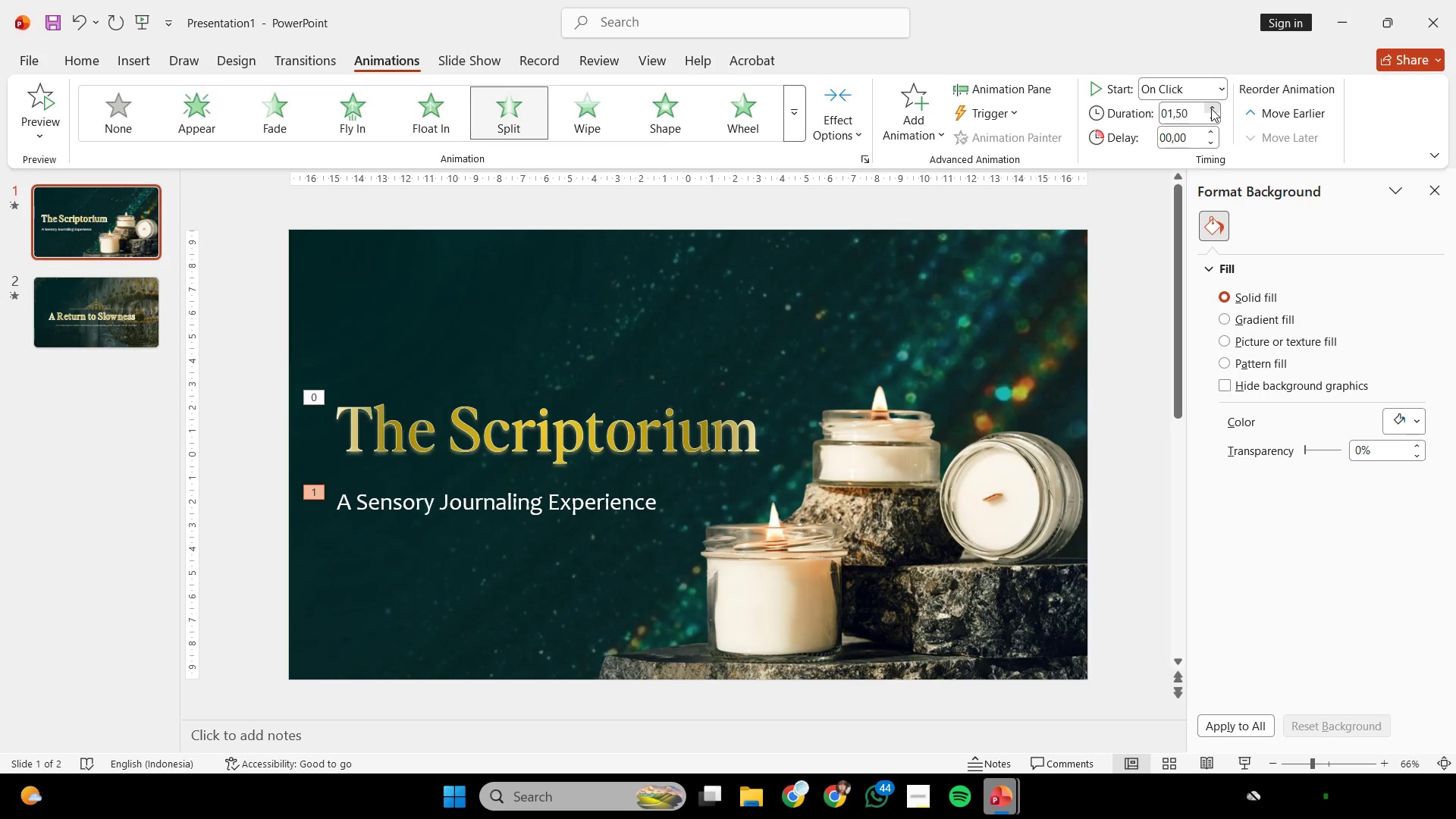 
triple_click([1211, 108])
 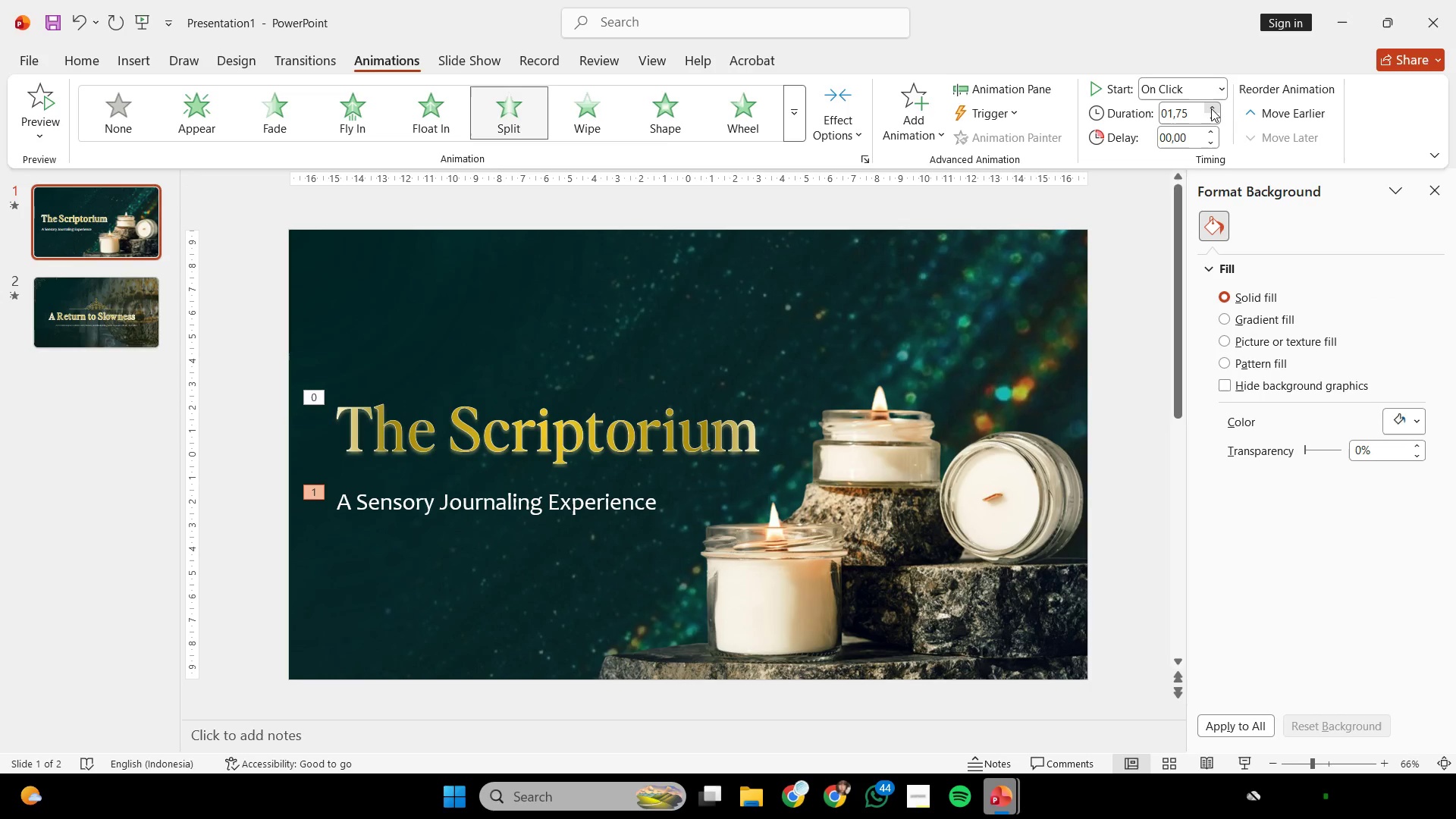 
triple_click([1211, 108])
 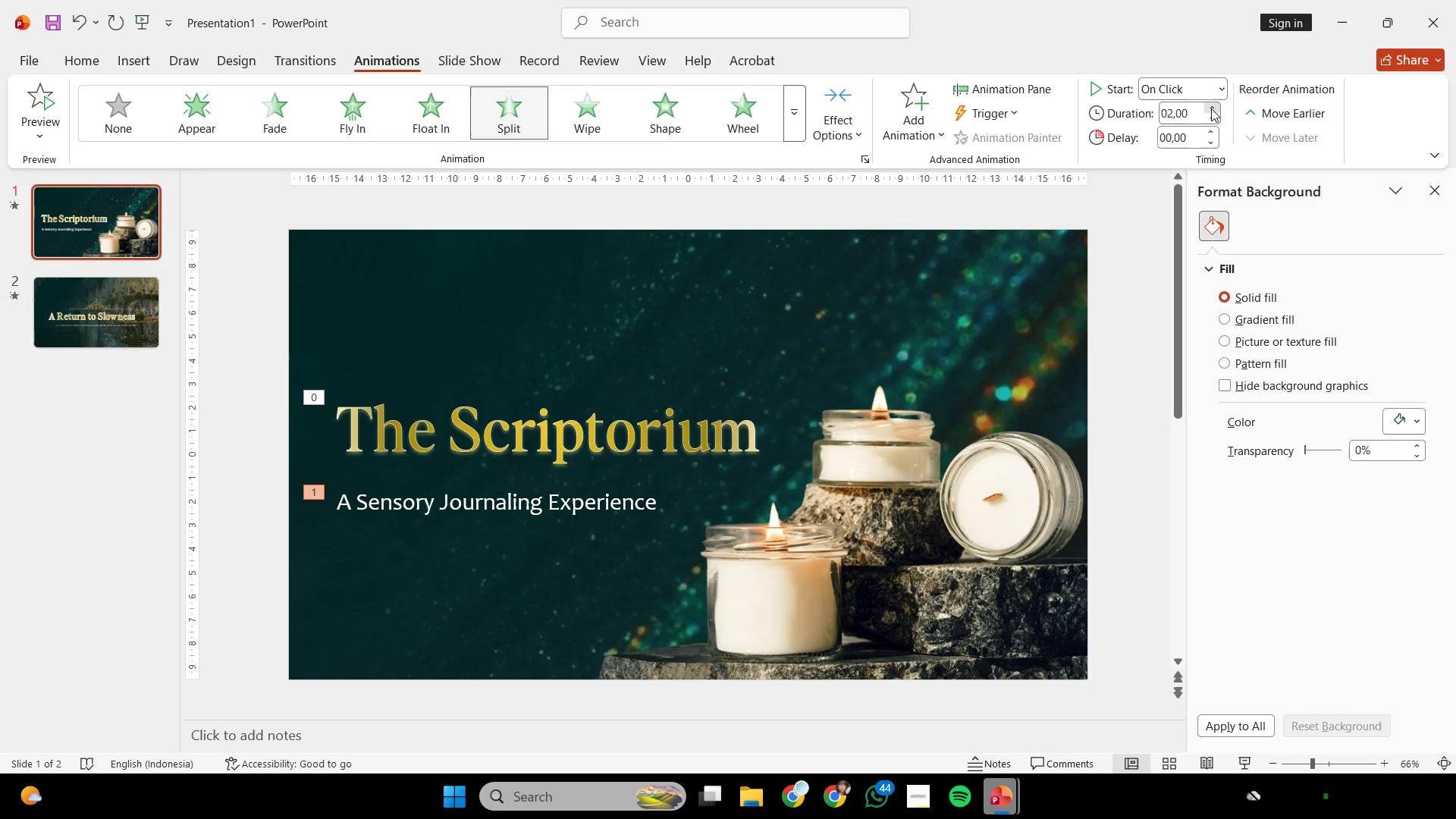 
triple_click([1211, 108])
 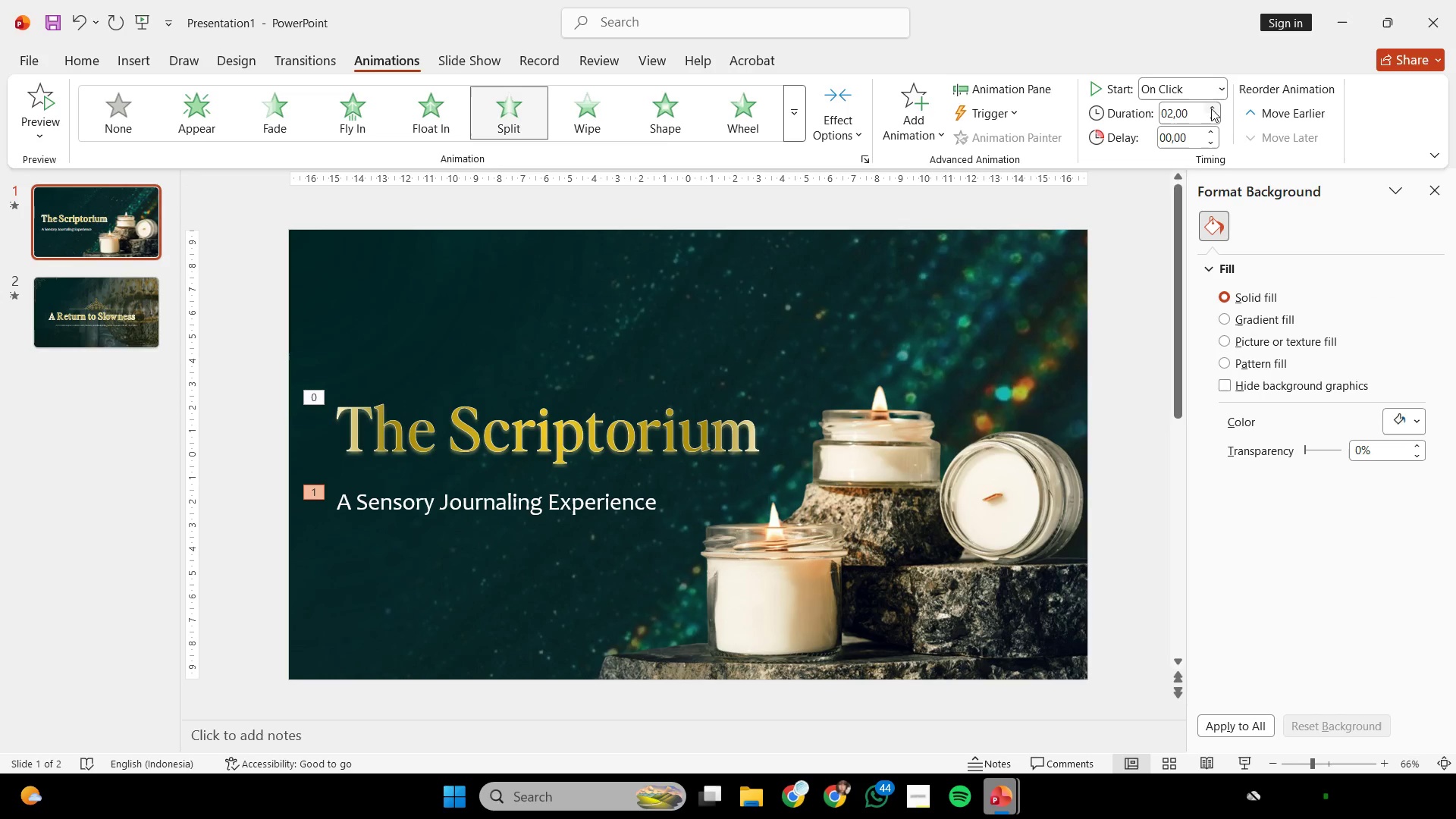 
triple_click([1211, 108])
 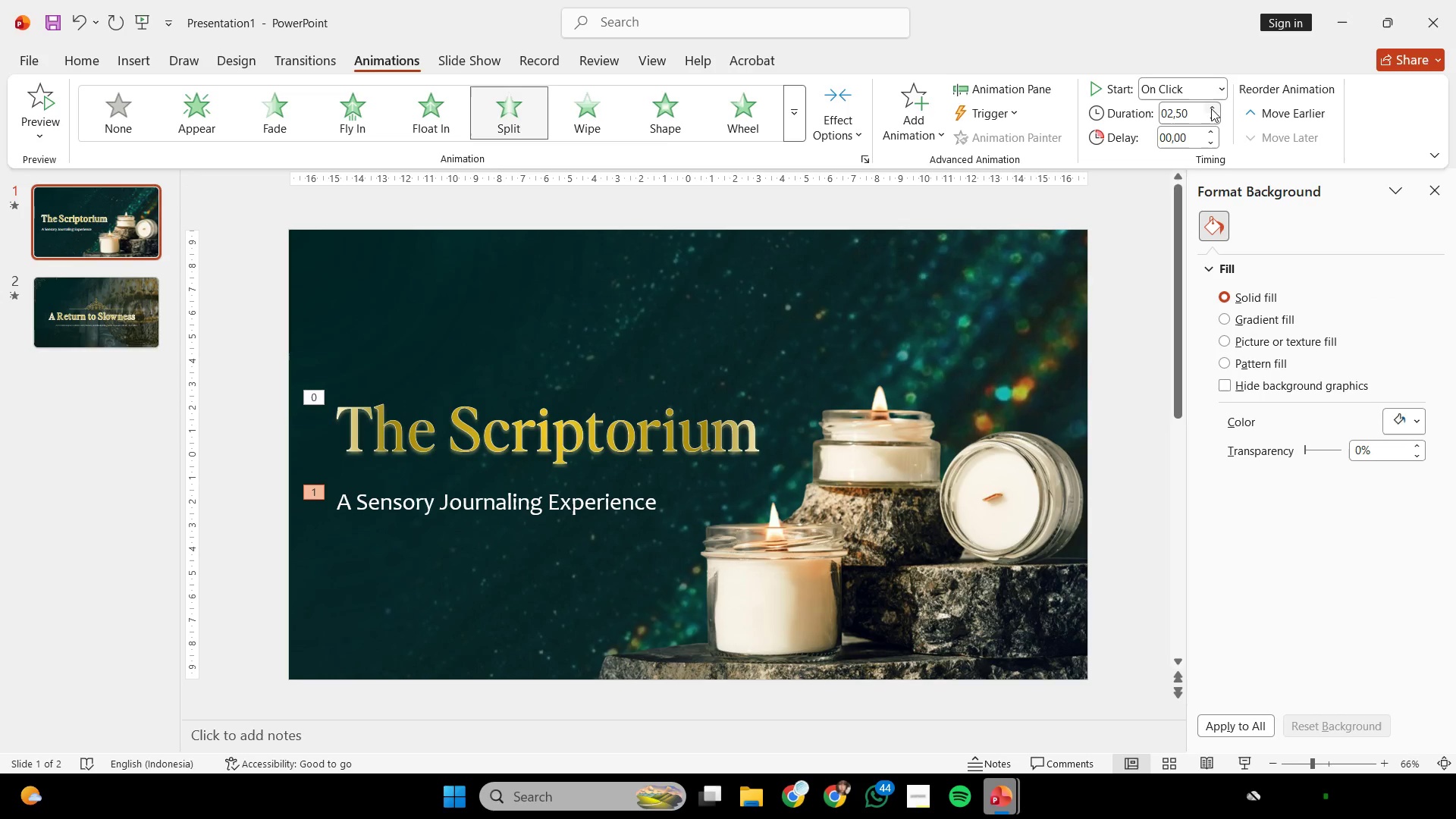 
double_click([1211, 108])
 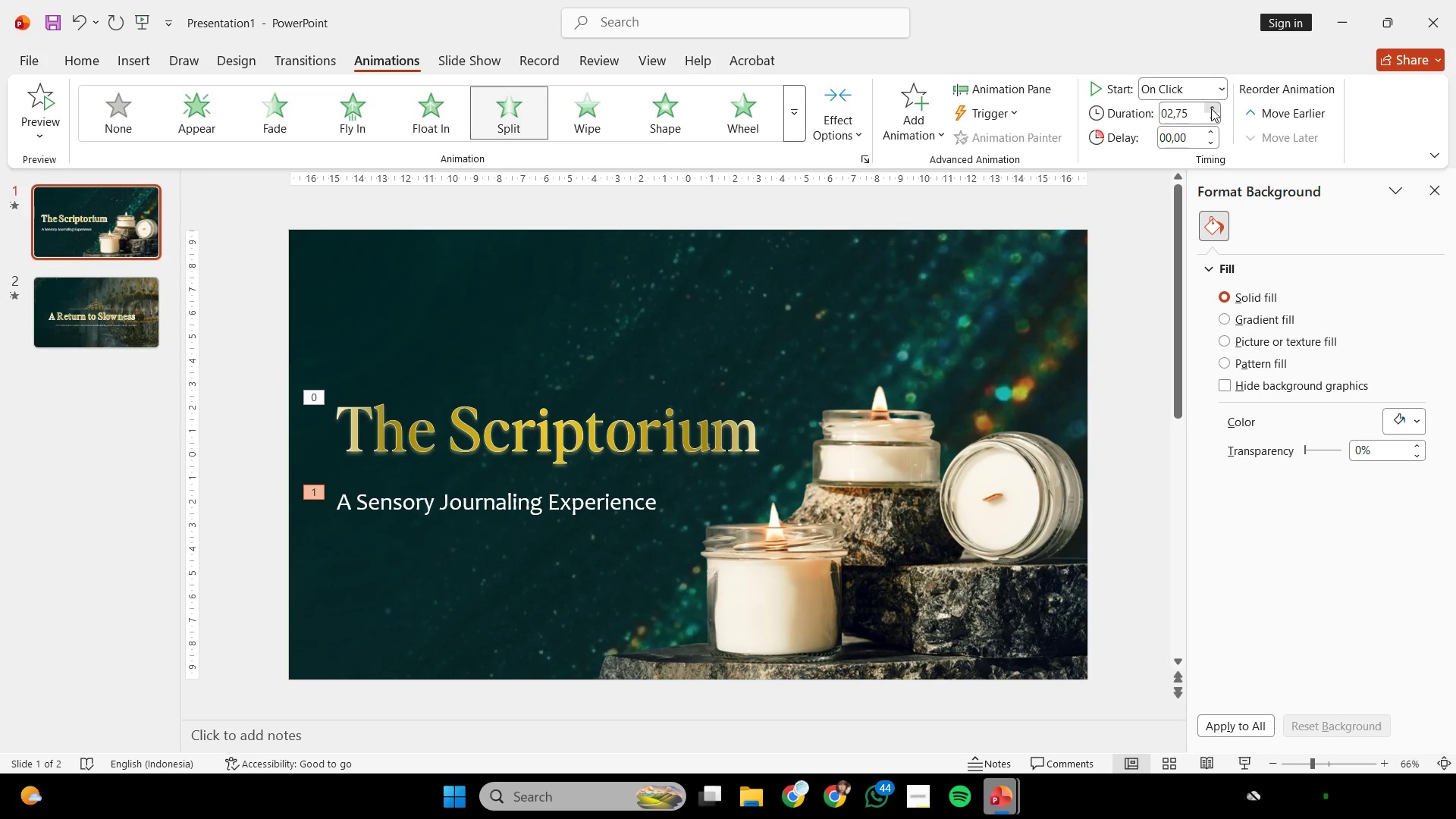 
triple_click([1211, 108])
 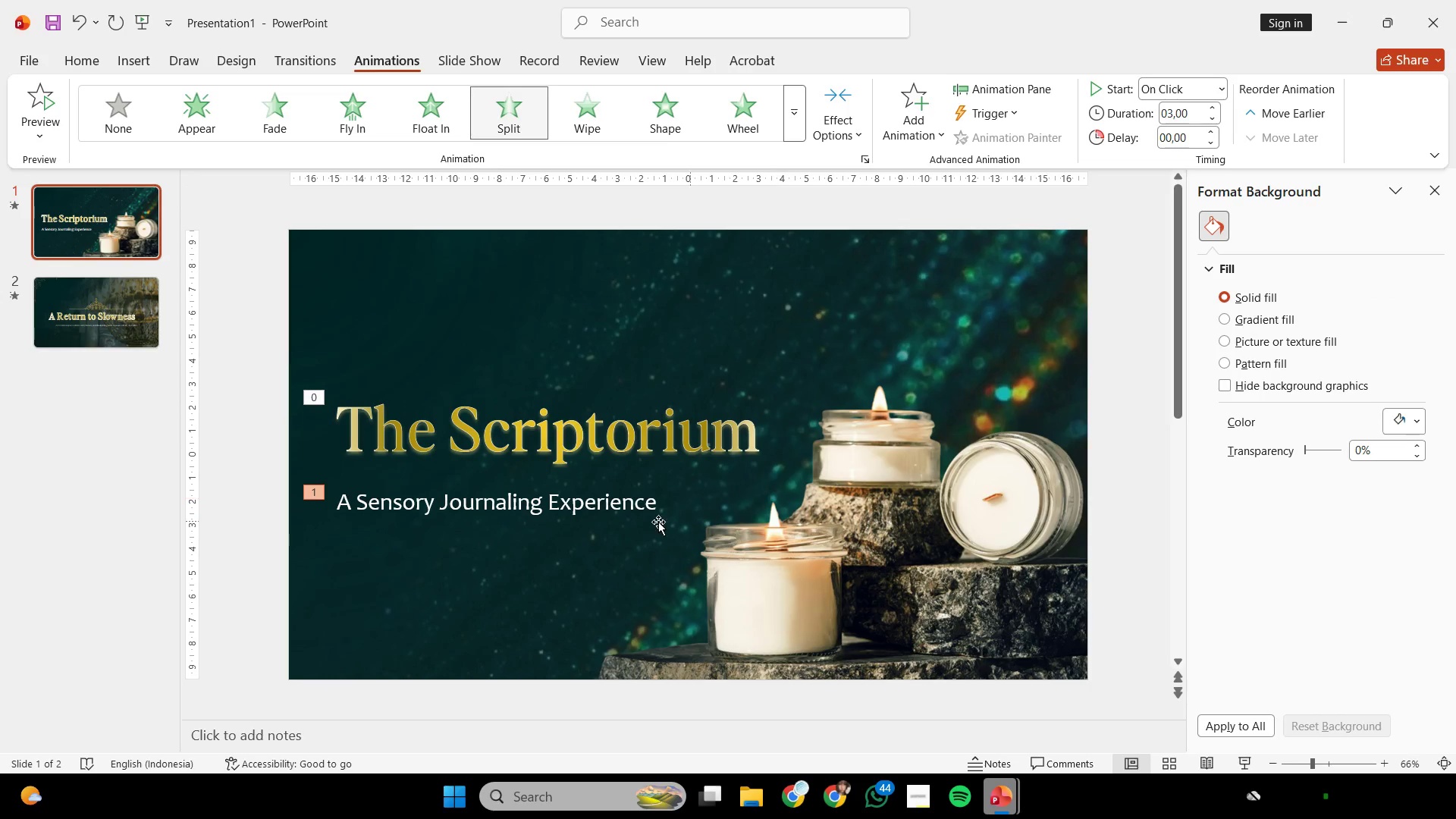 
left_click([623, 504])
 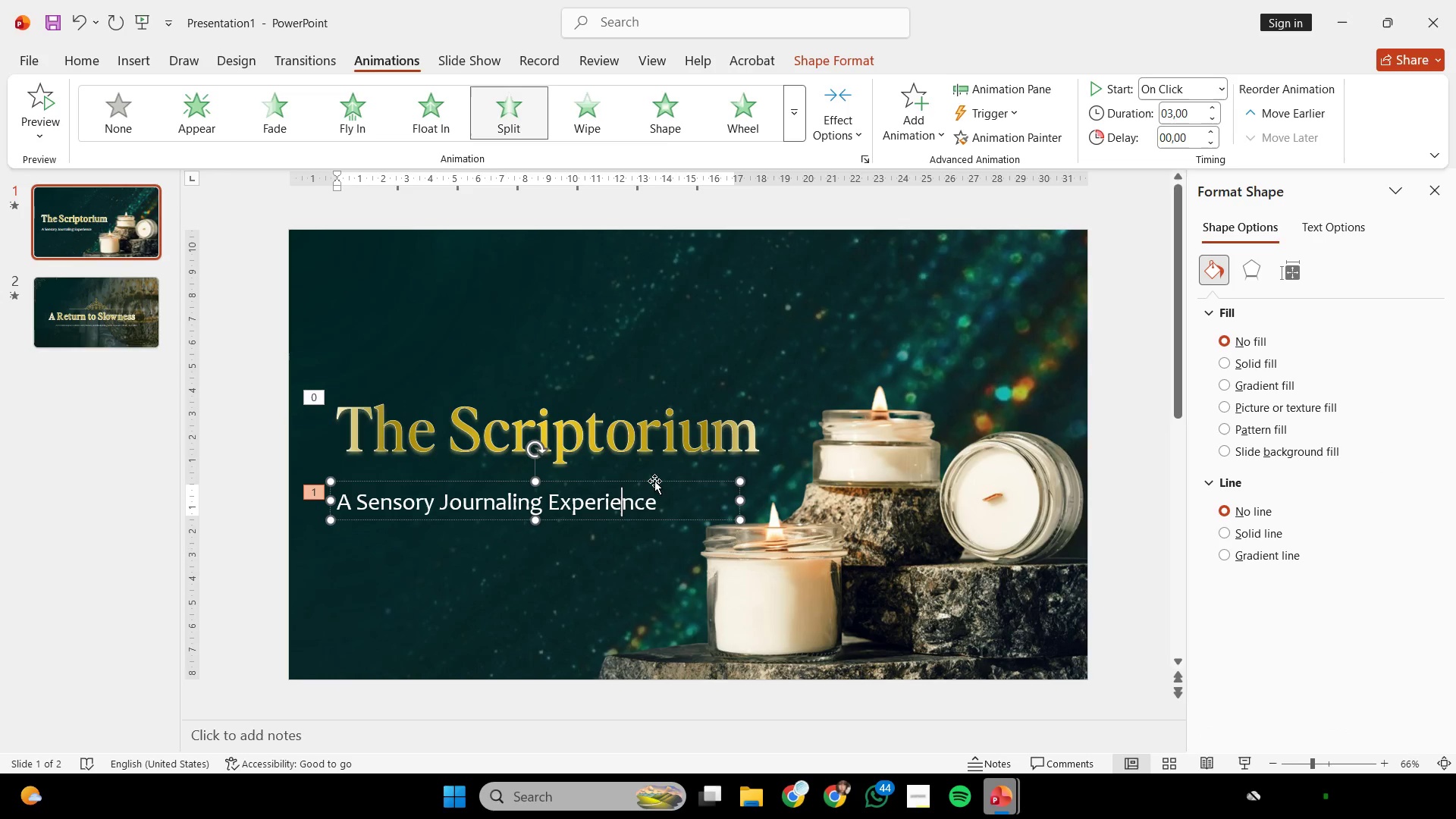 
left_click([654, 481])
 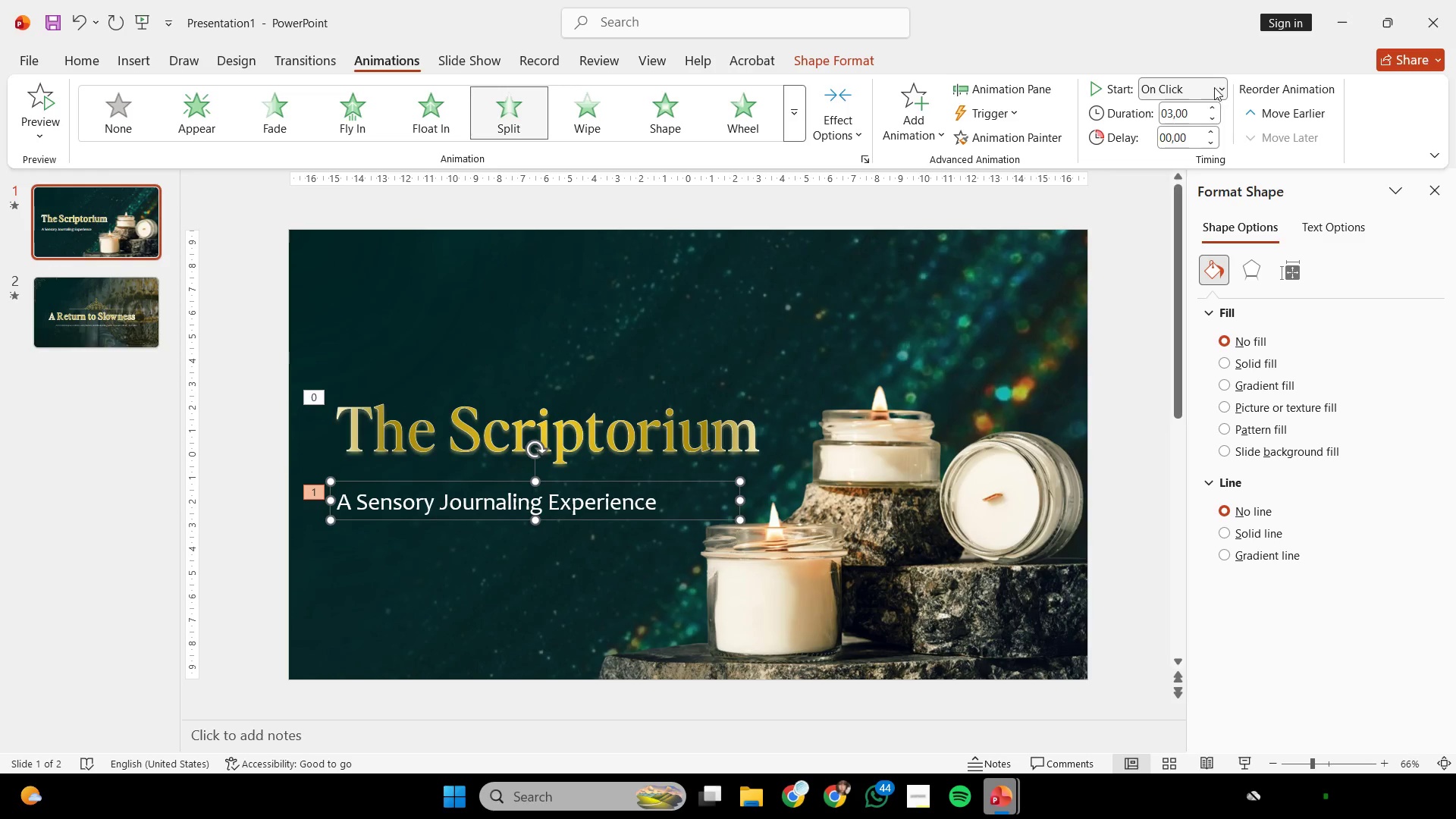 
left_click([1221, 86])
 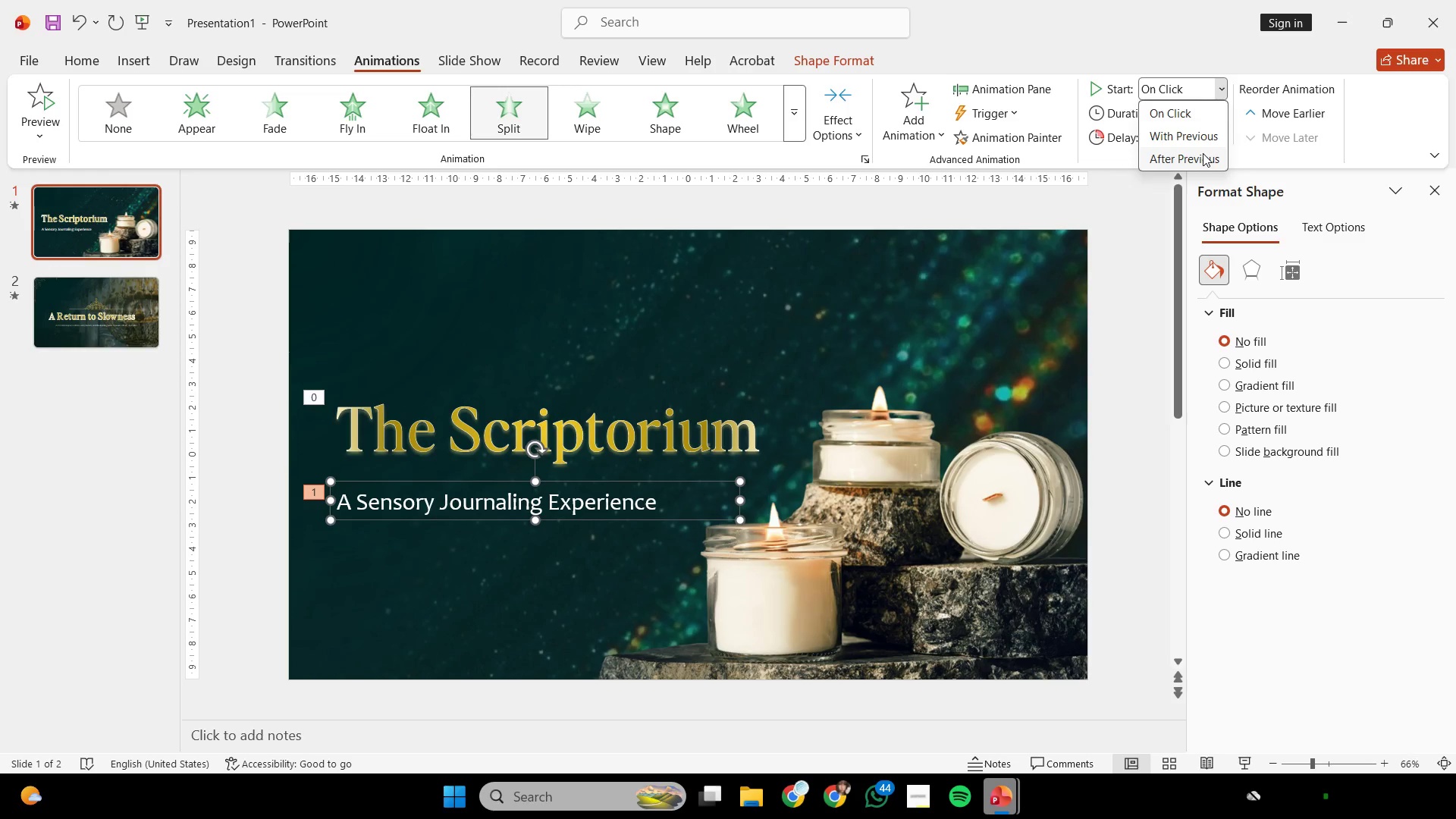 
left_click([1203, 153])
 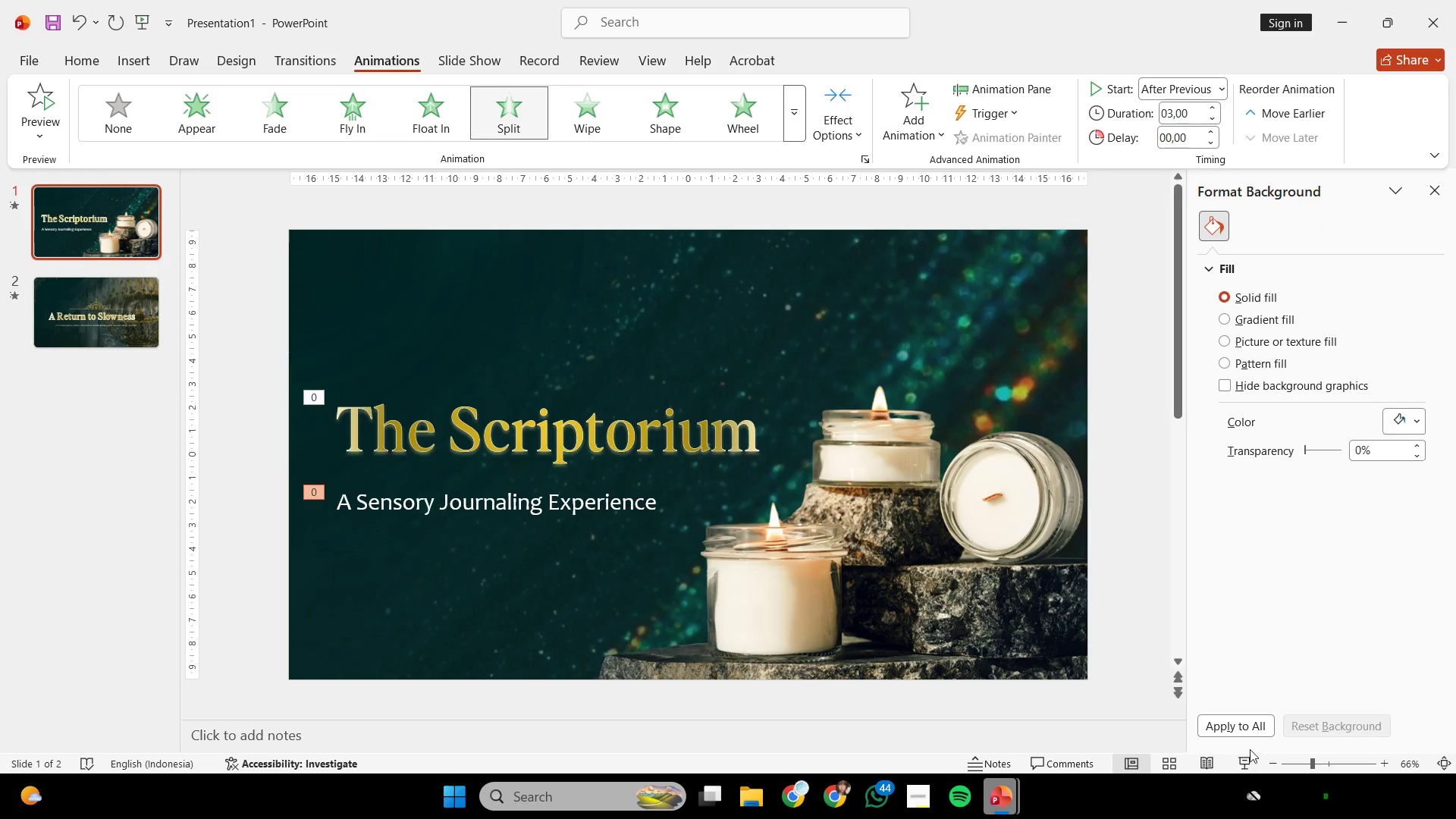 
left_click([1241, 761])
 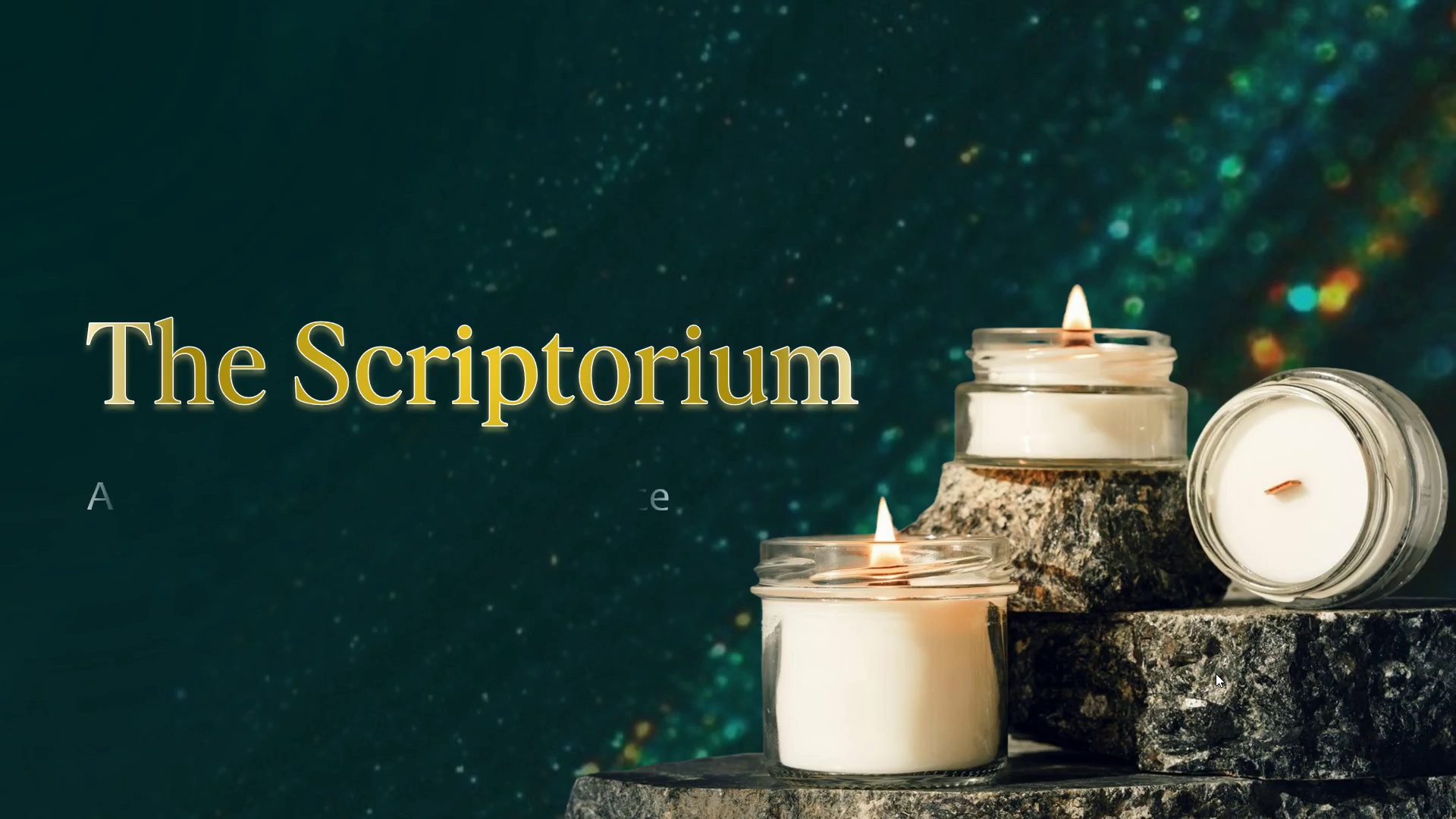 
wait(11.86)
 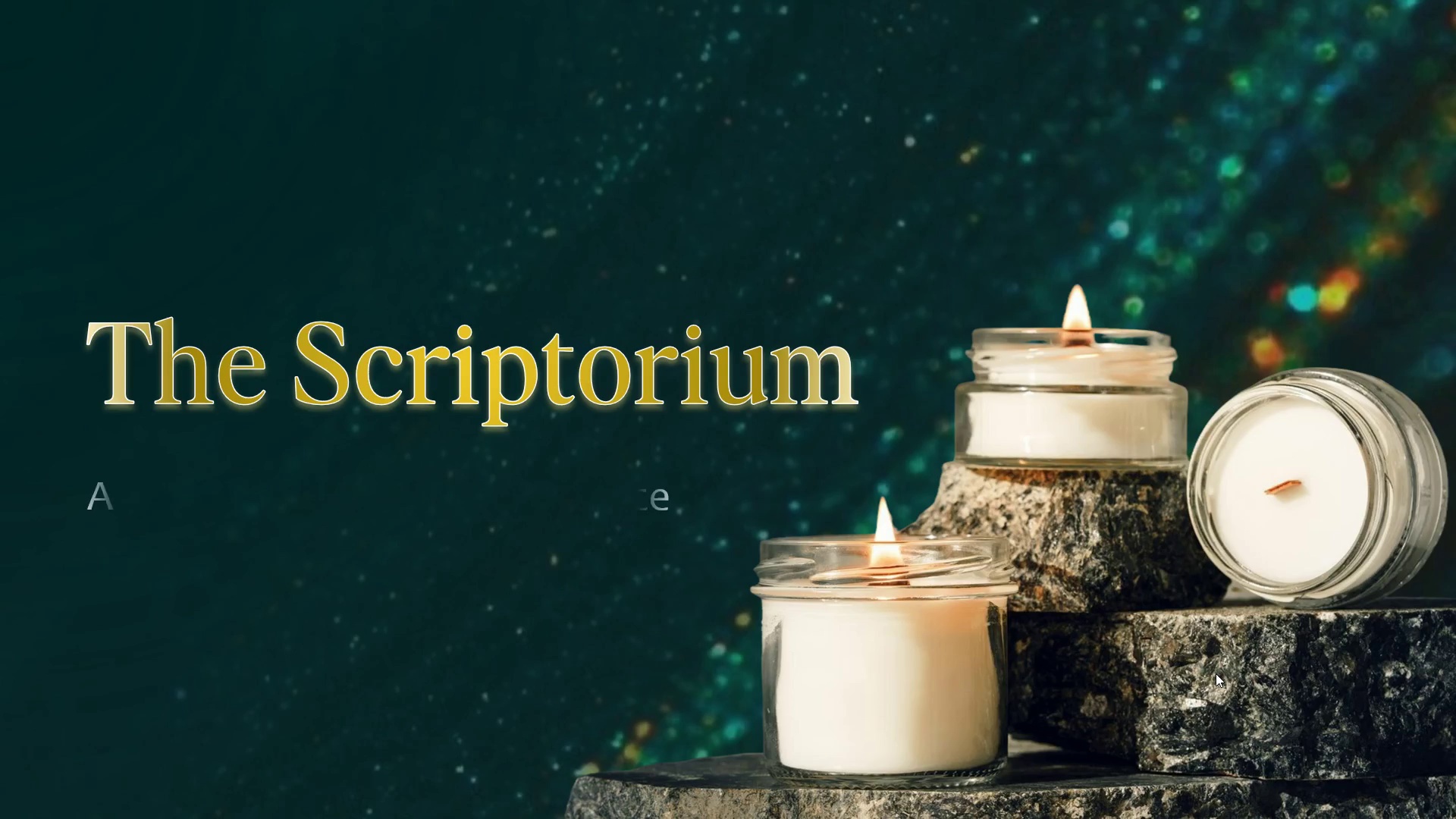 
scroll: coordinate [1216, 673], scroll_direction: none, amount: 0.0
 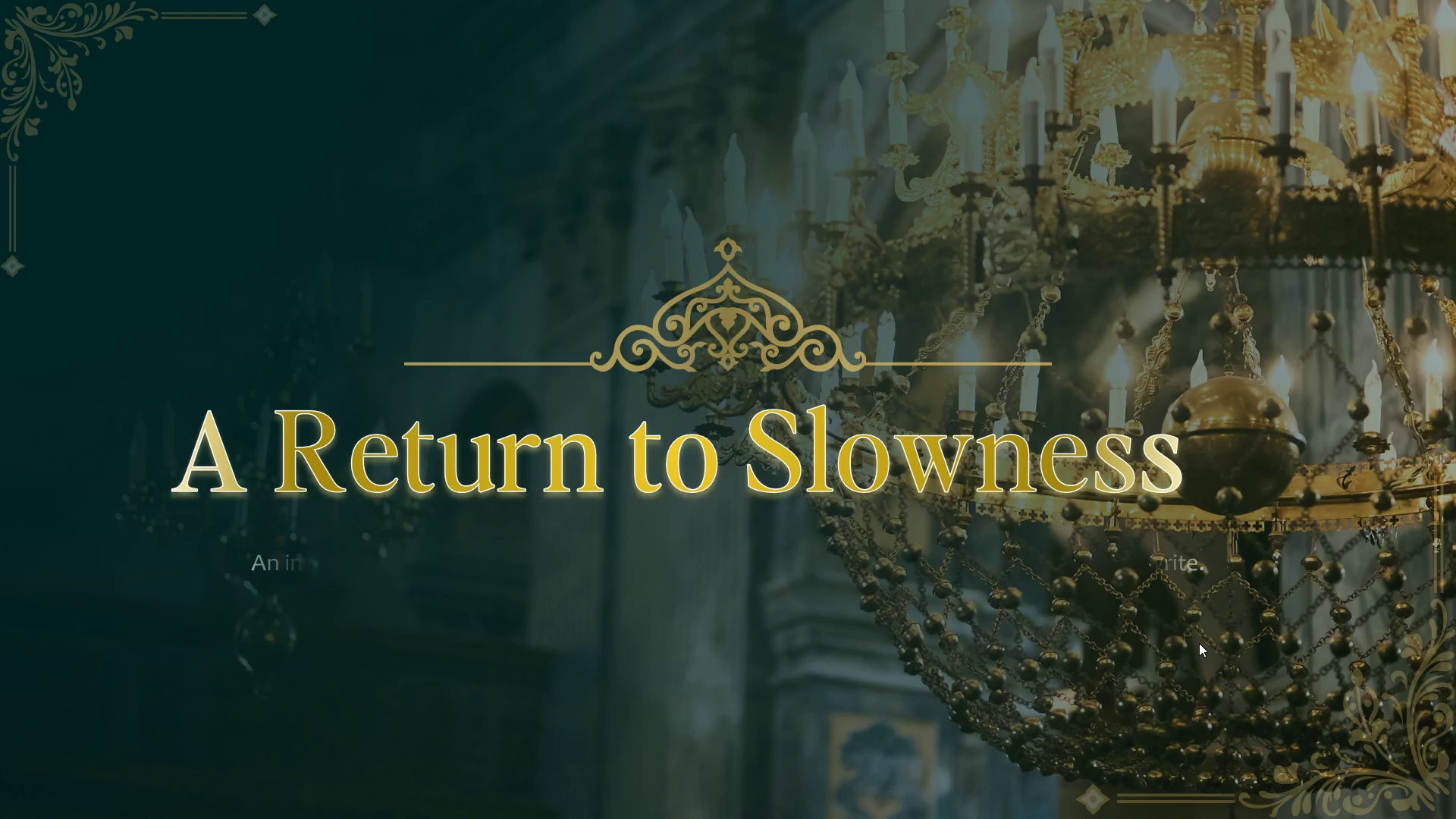 
wait(11.16)
 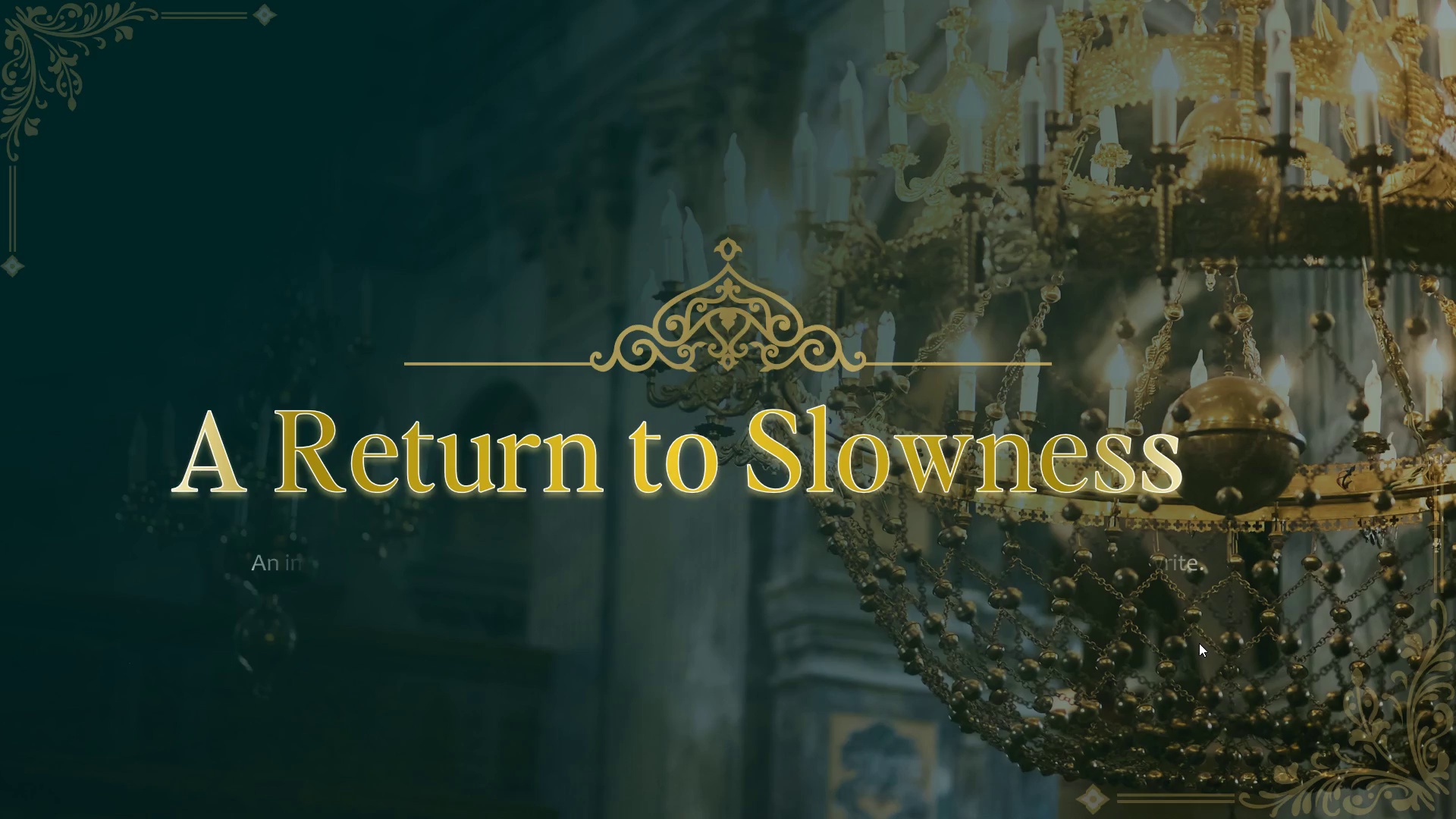 
key(Escape)
 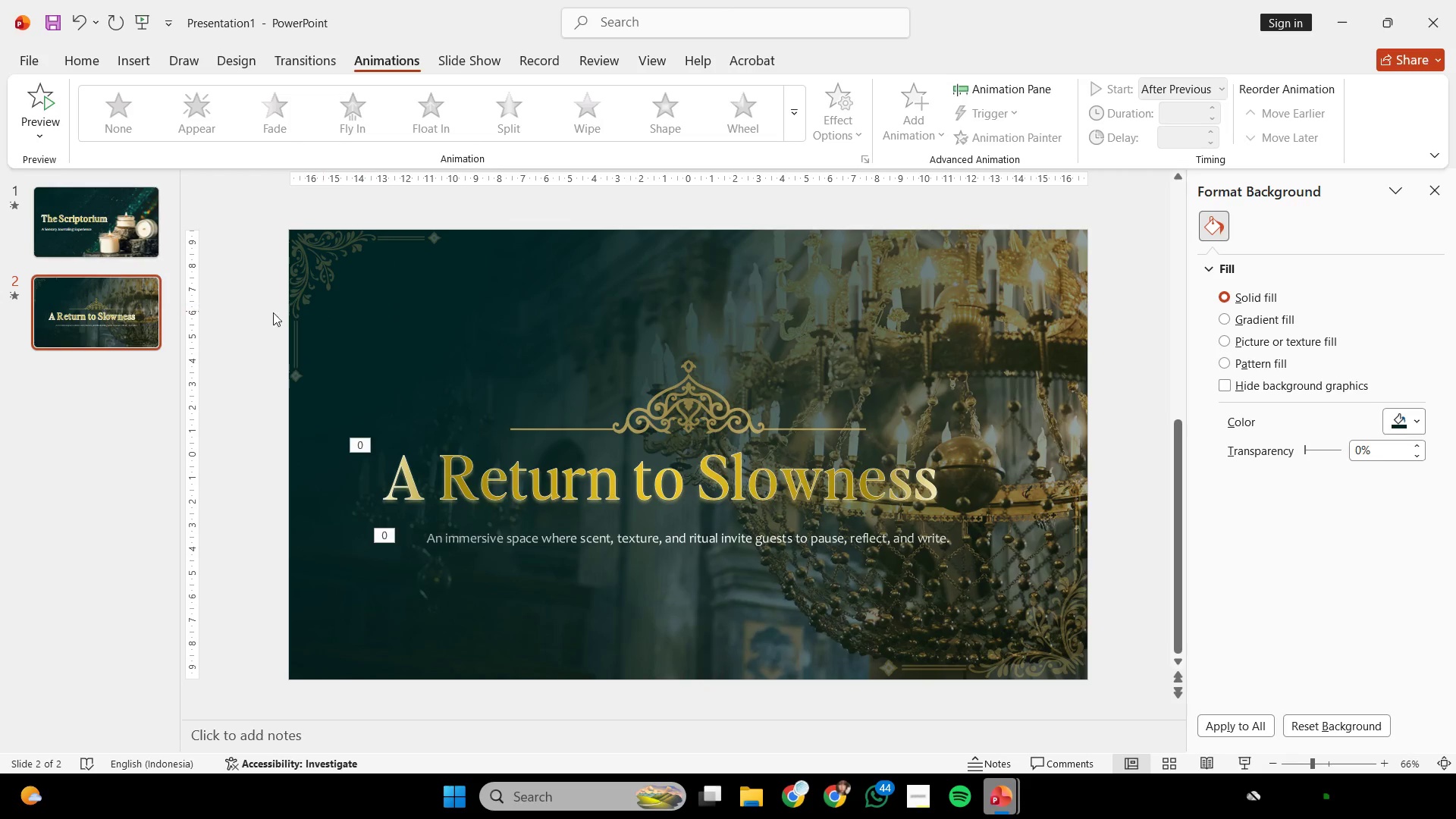 
left_click([246, 309])
 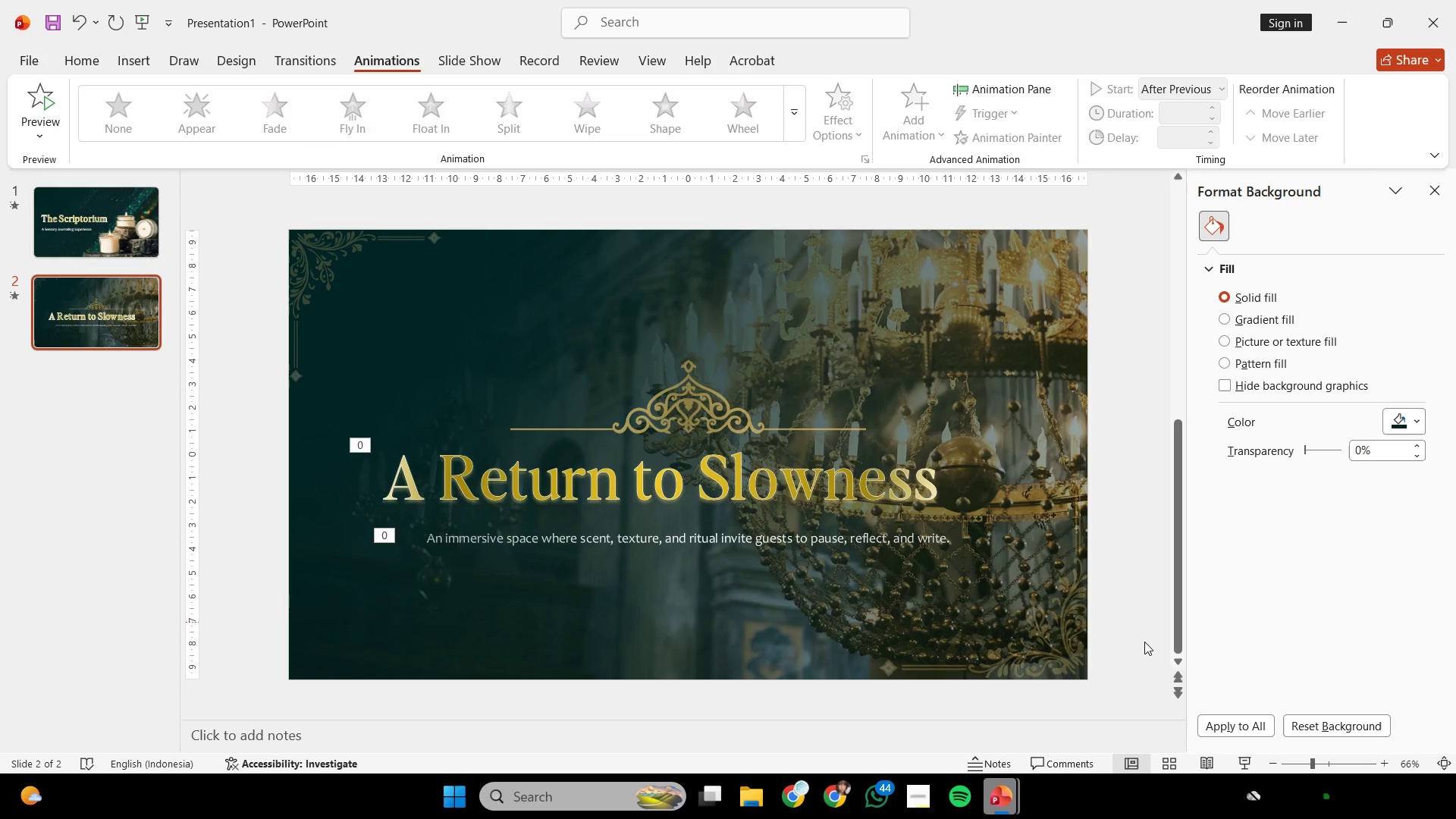 
wait(5.33)
 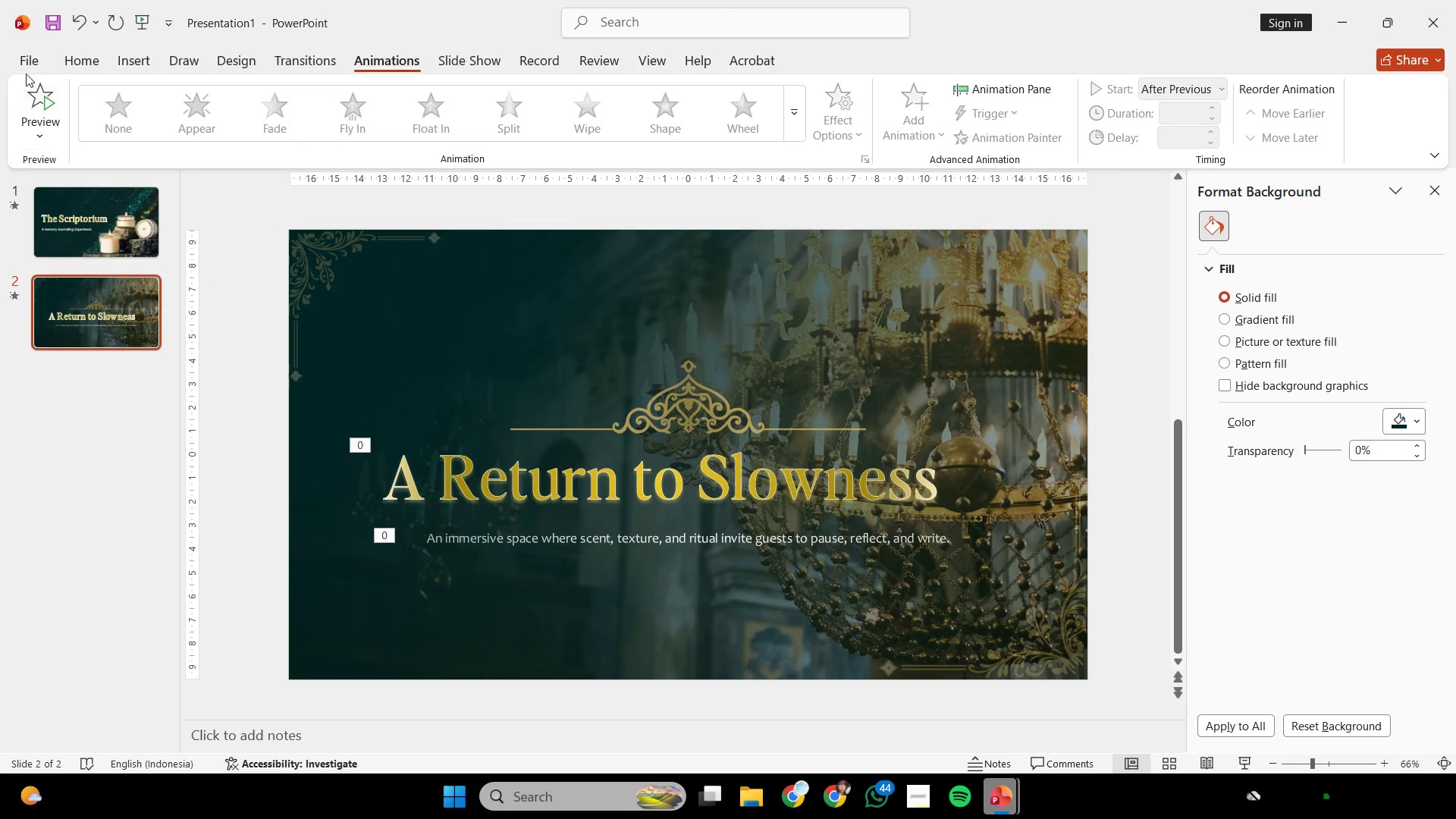 
left_click([902, 812])